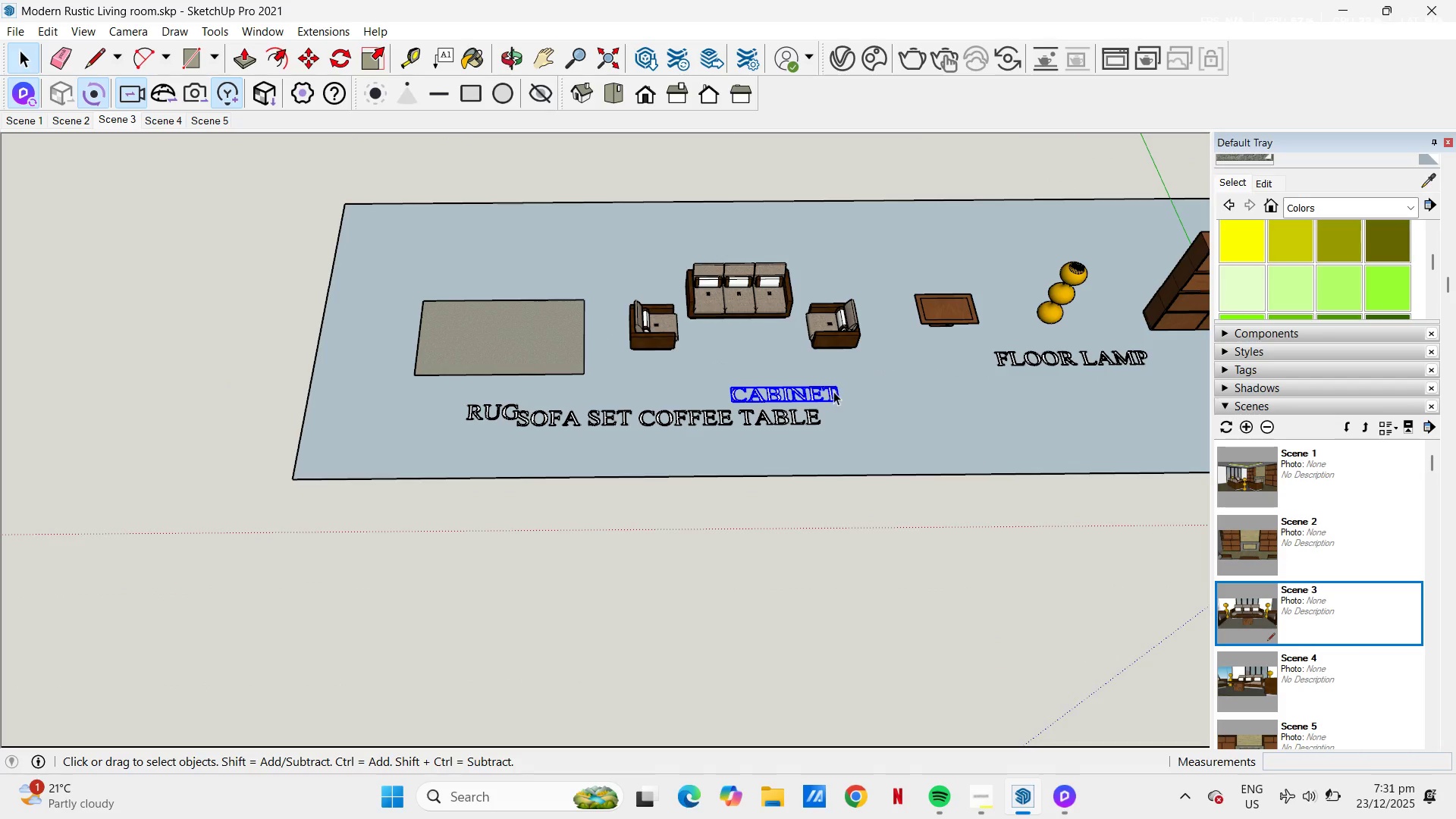 
key(M)
 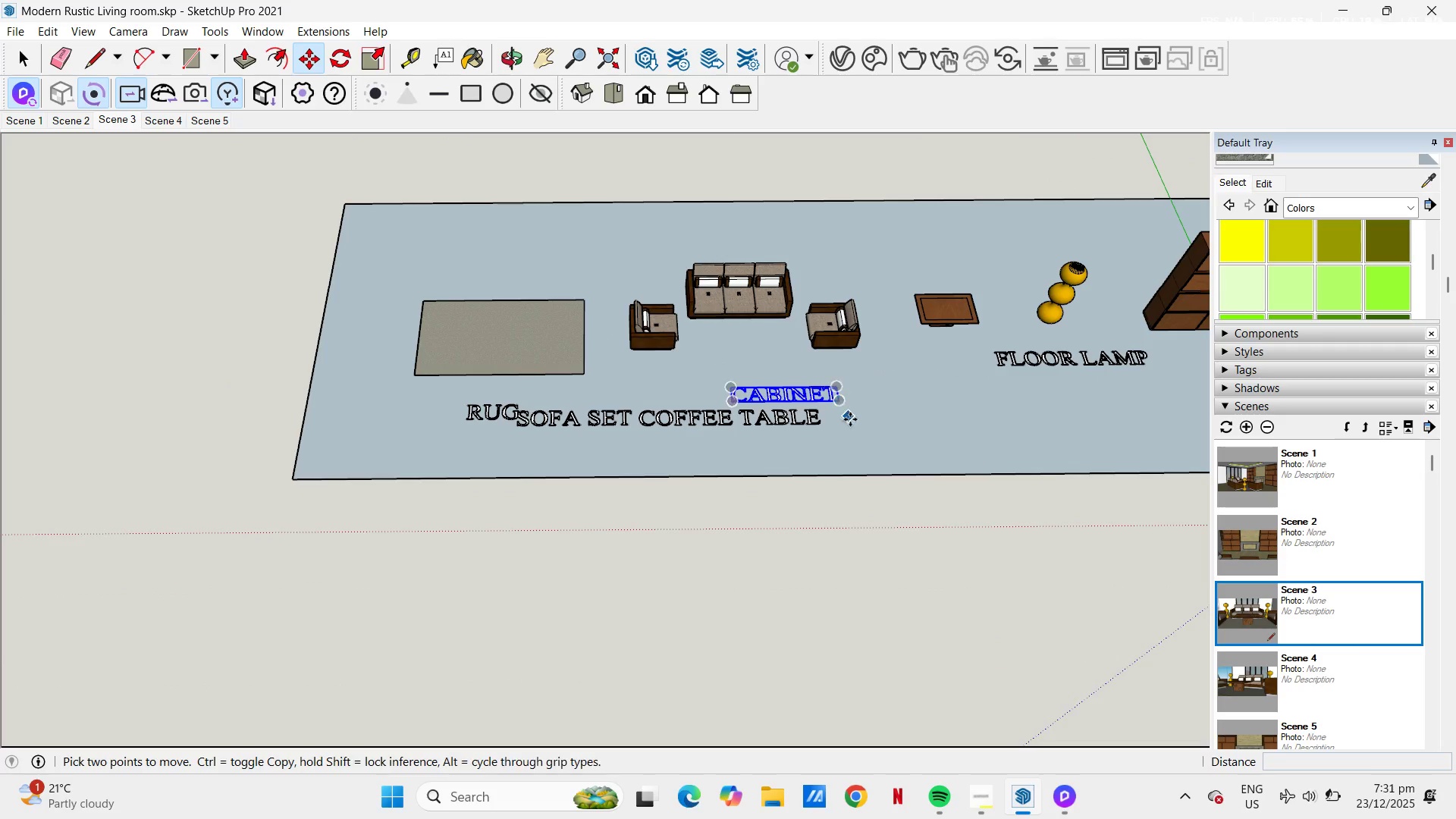 
left_click([850, 420])
 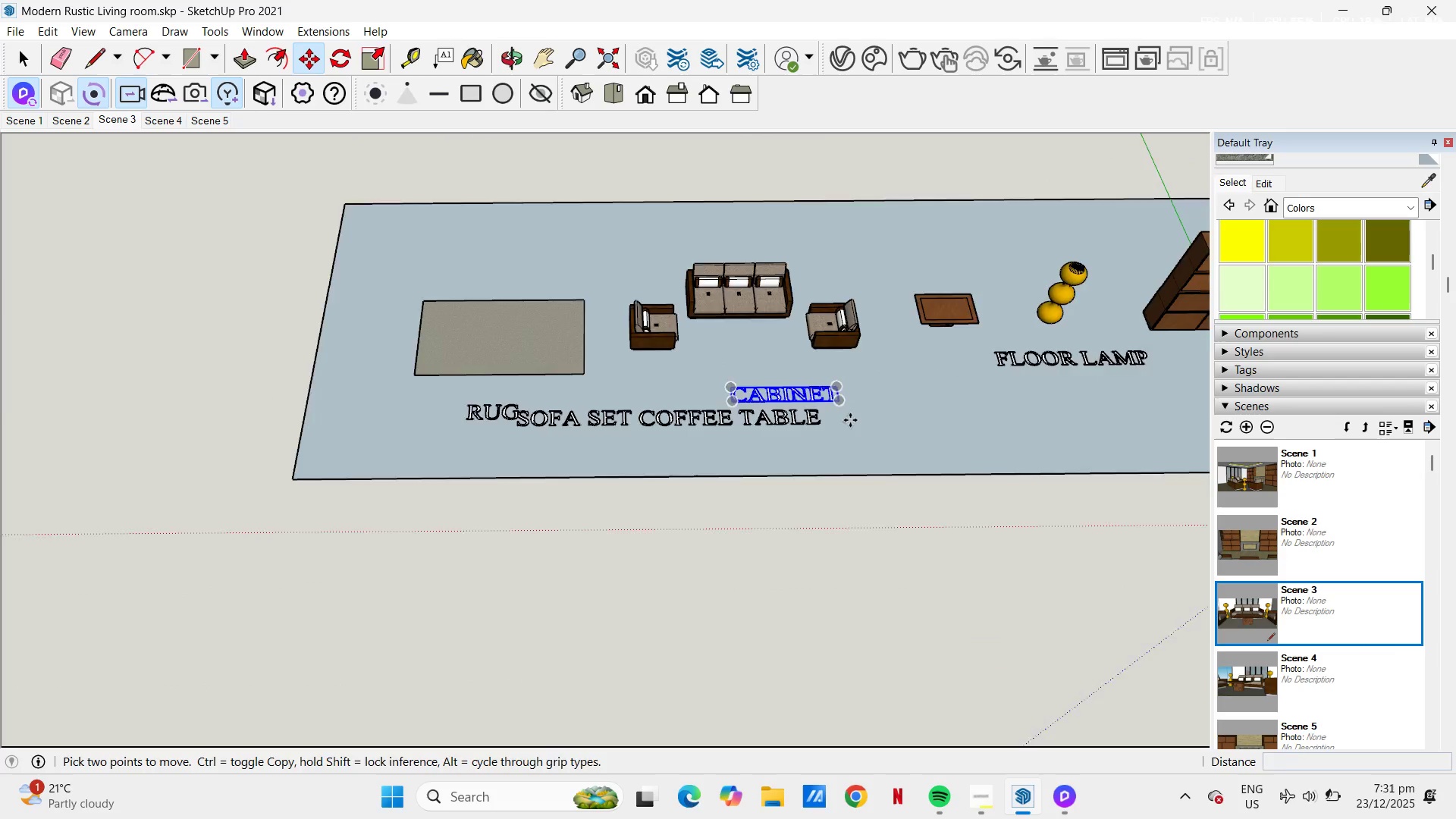 
scroll: coordinate [850, 420], scroll_direction: down, amount: 3.0
 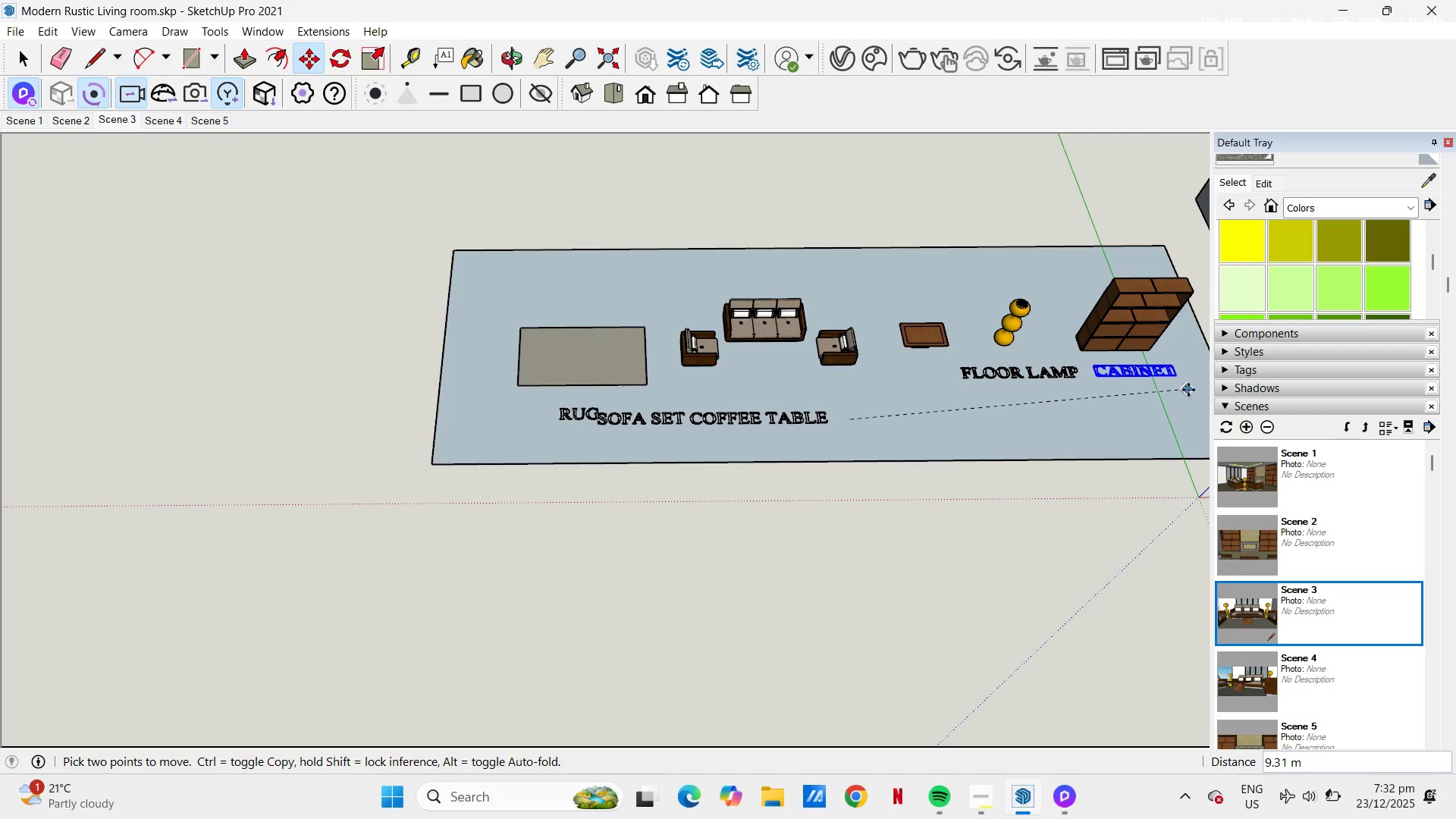 
left_click([1191, 390])
 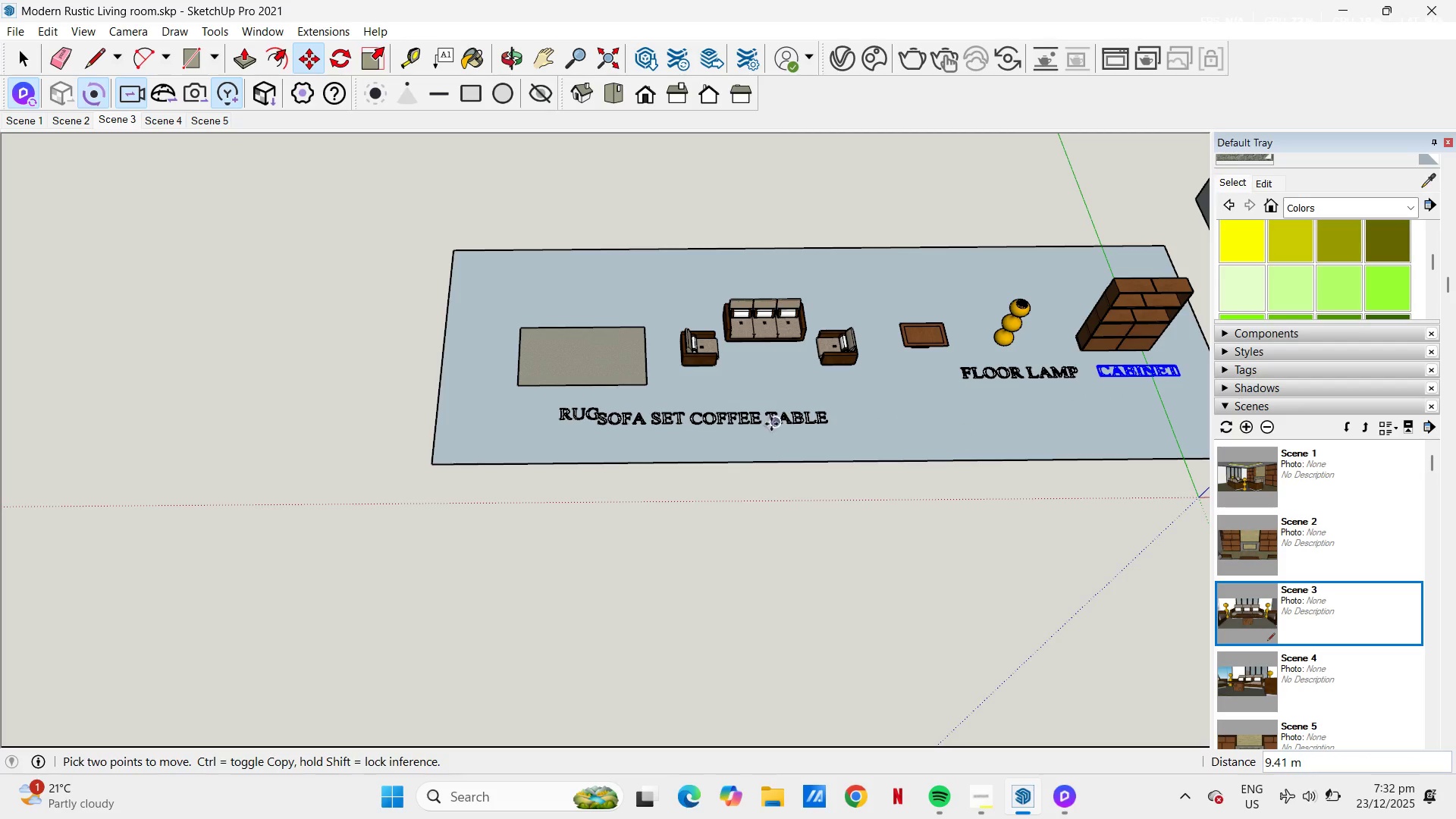 
key(Space)
 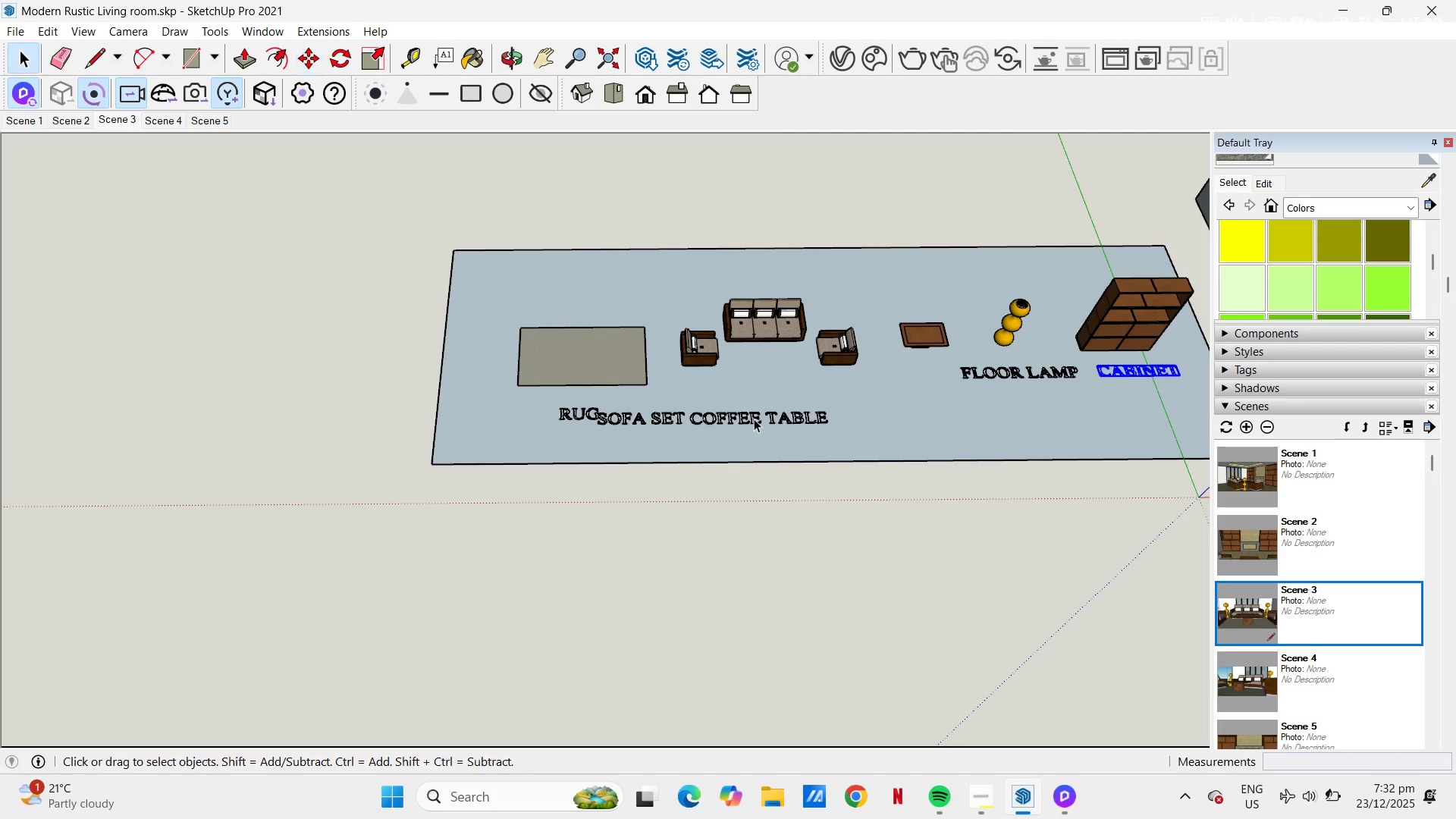 
left_click([754, 419])
 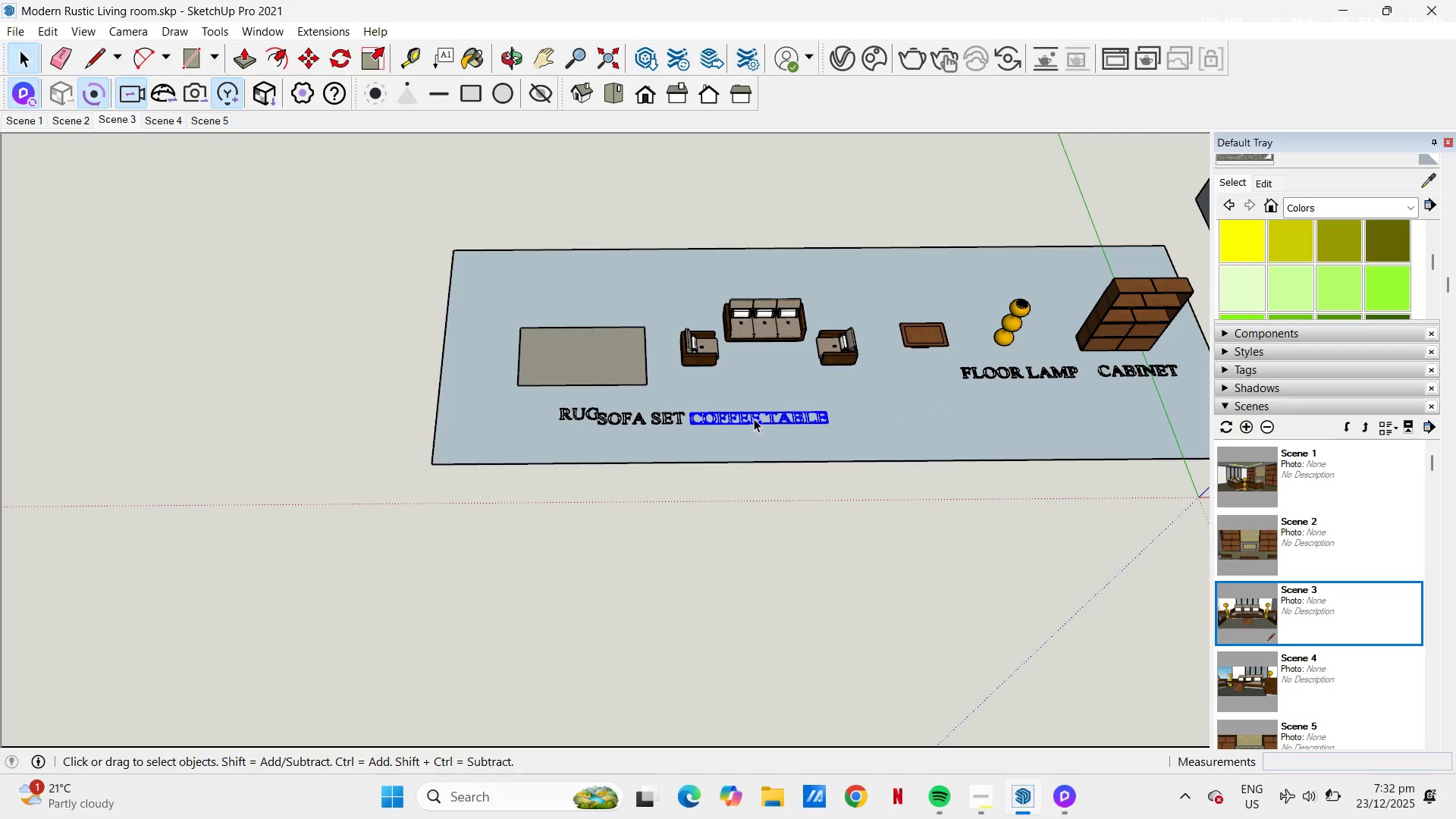 
key(M)
 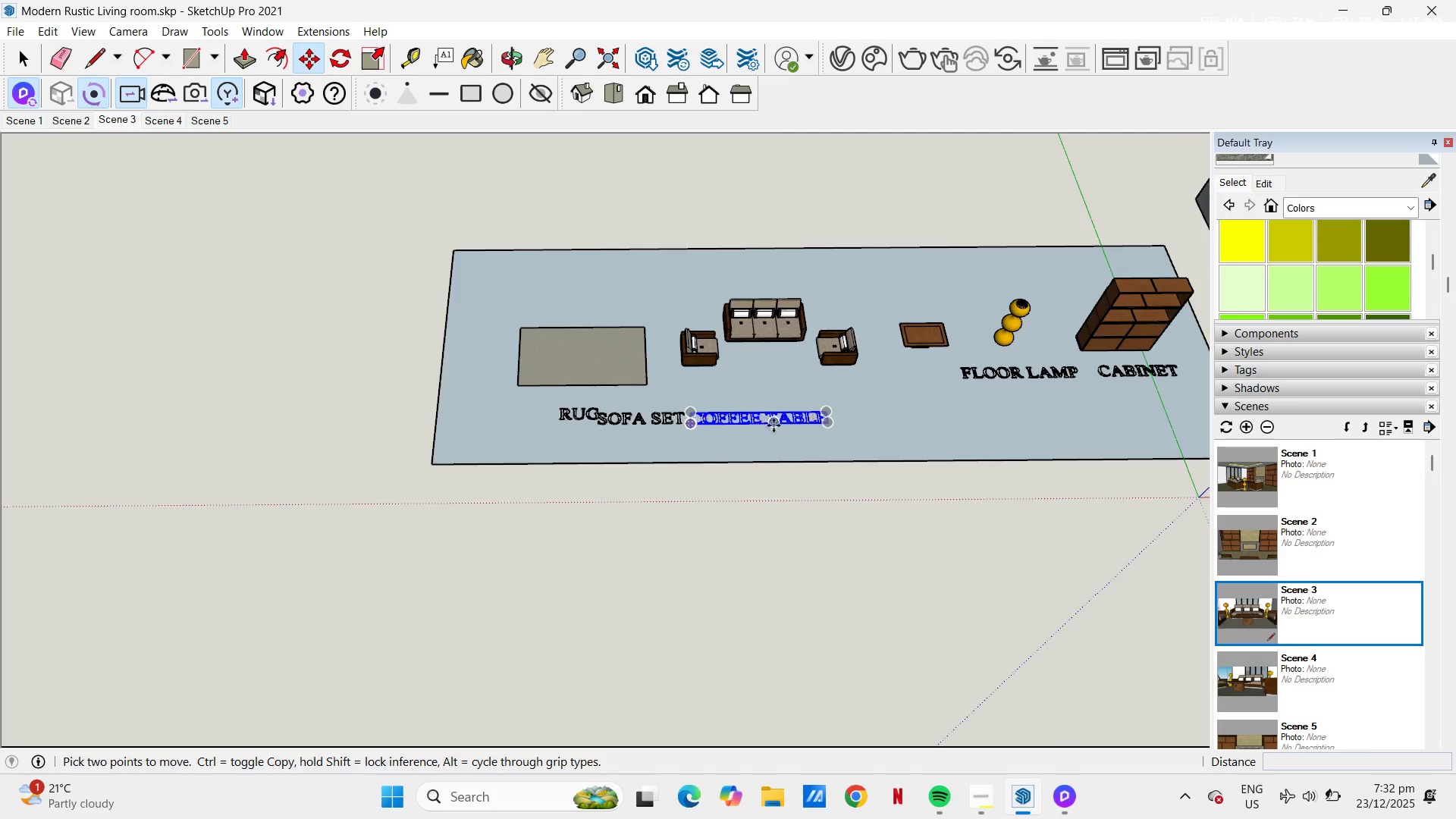 
left_click_drag(start_coordinate=[795, 437], to_coordinate=[828, 438])
 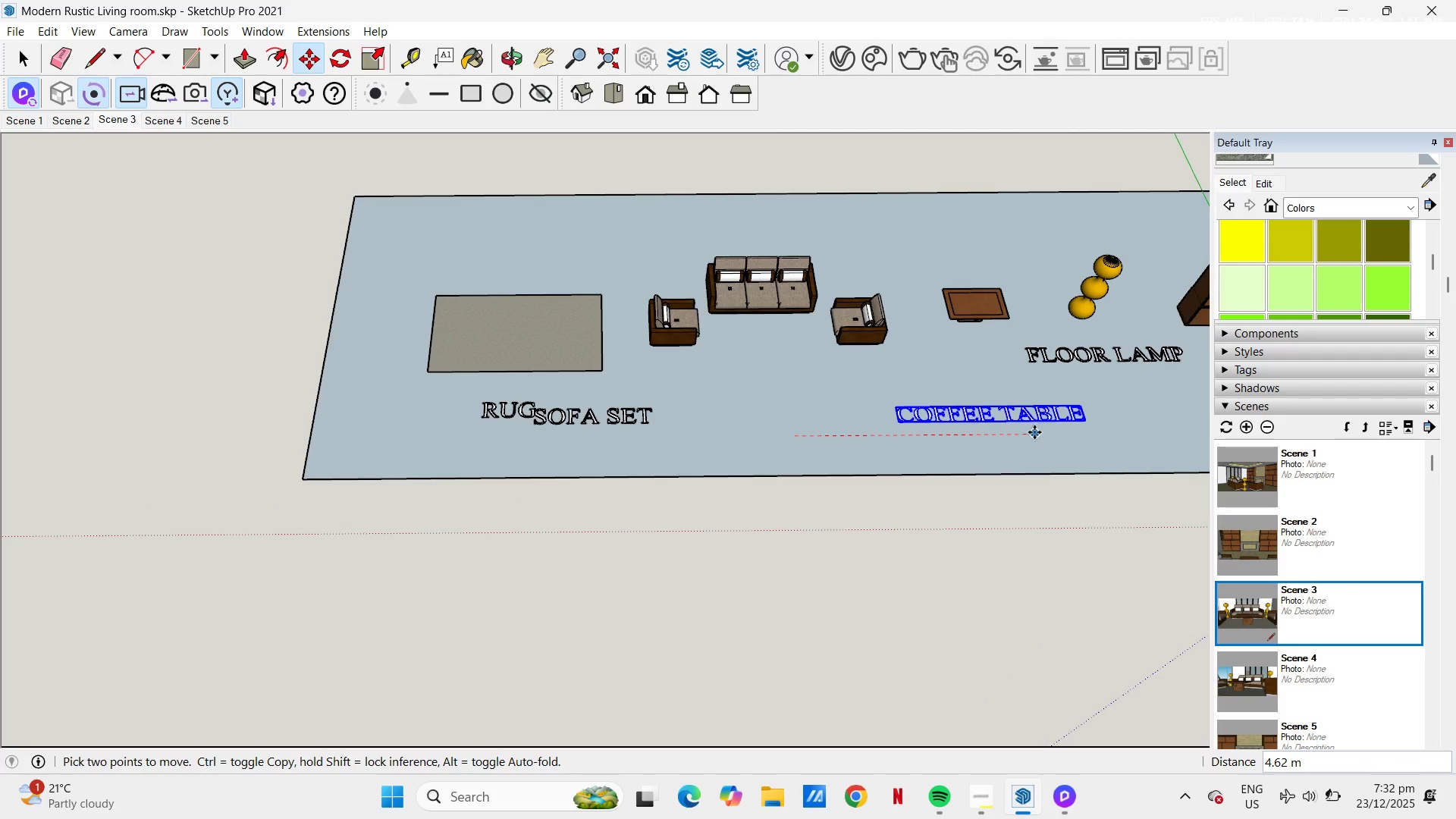 
scroll: coordinate [775, 425], scroll_direction: up, amount: 3.0
 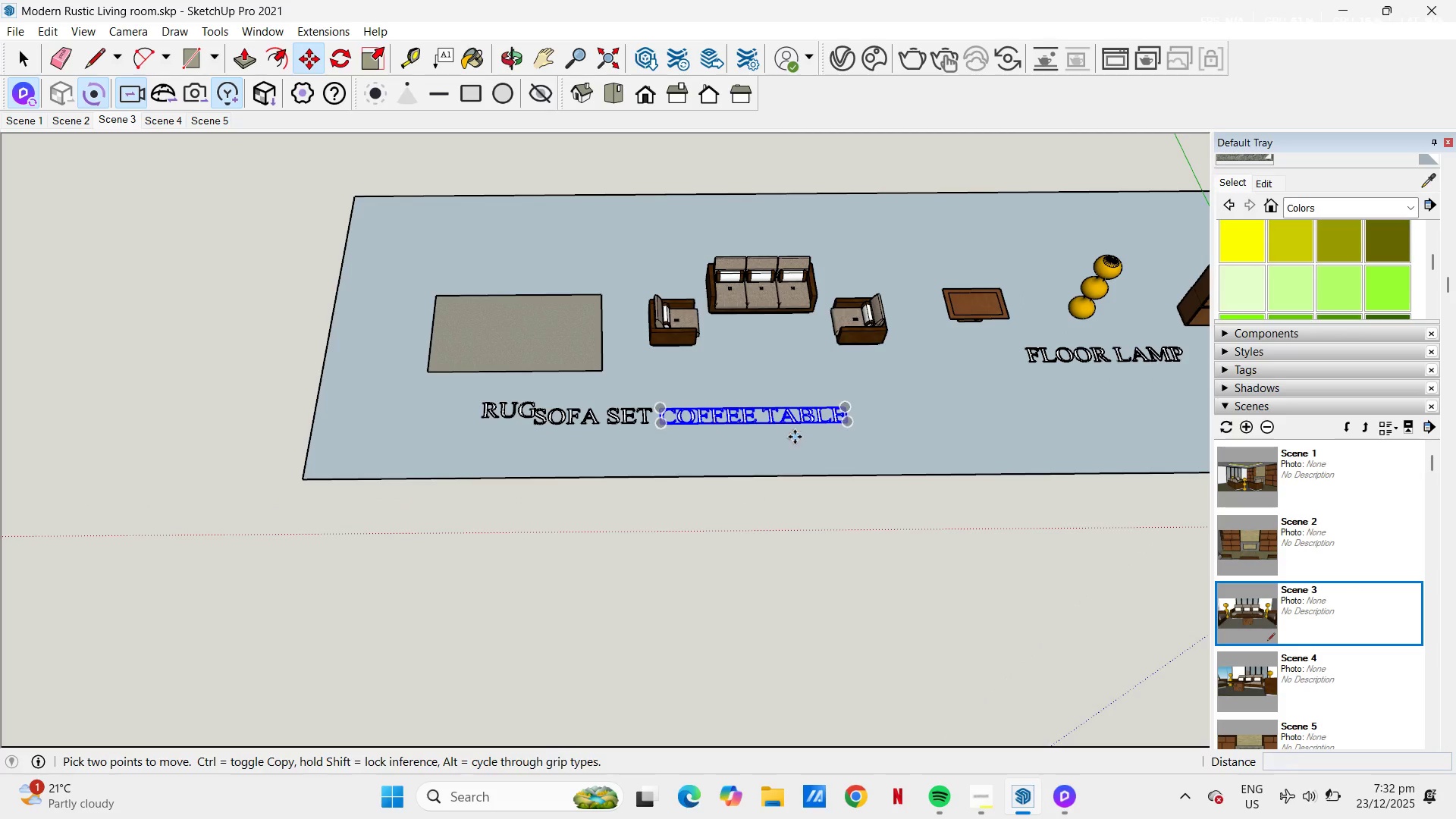 
left_click([1034, 432])
 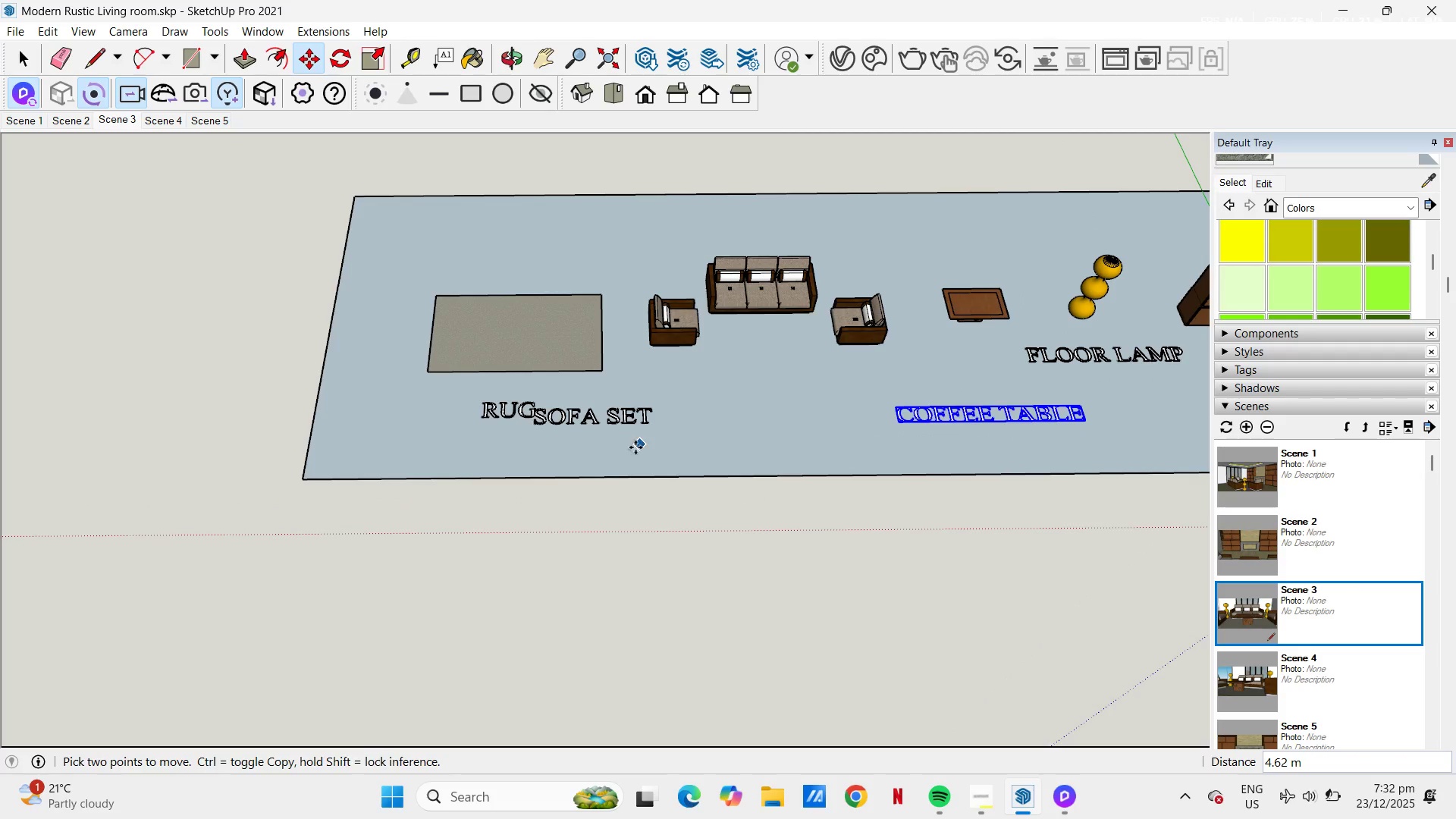 
key(Space)
 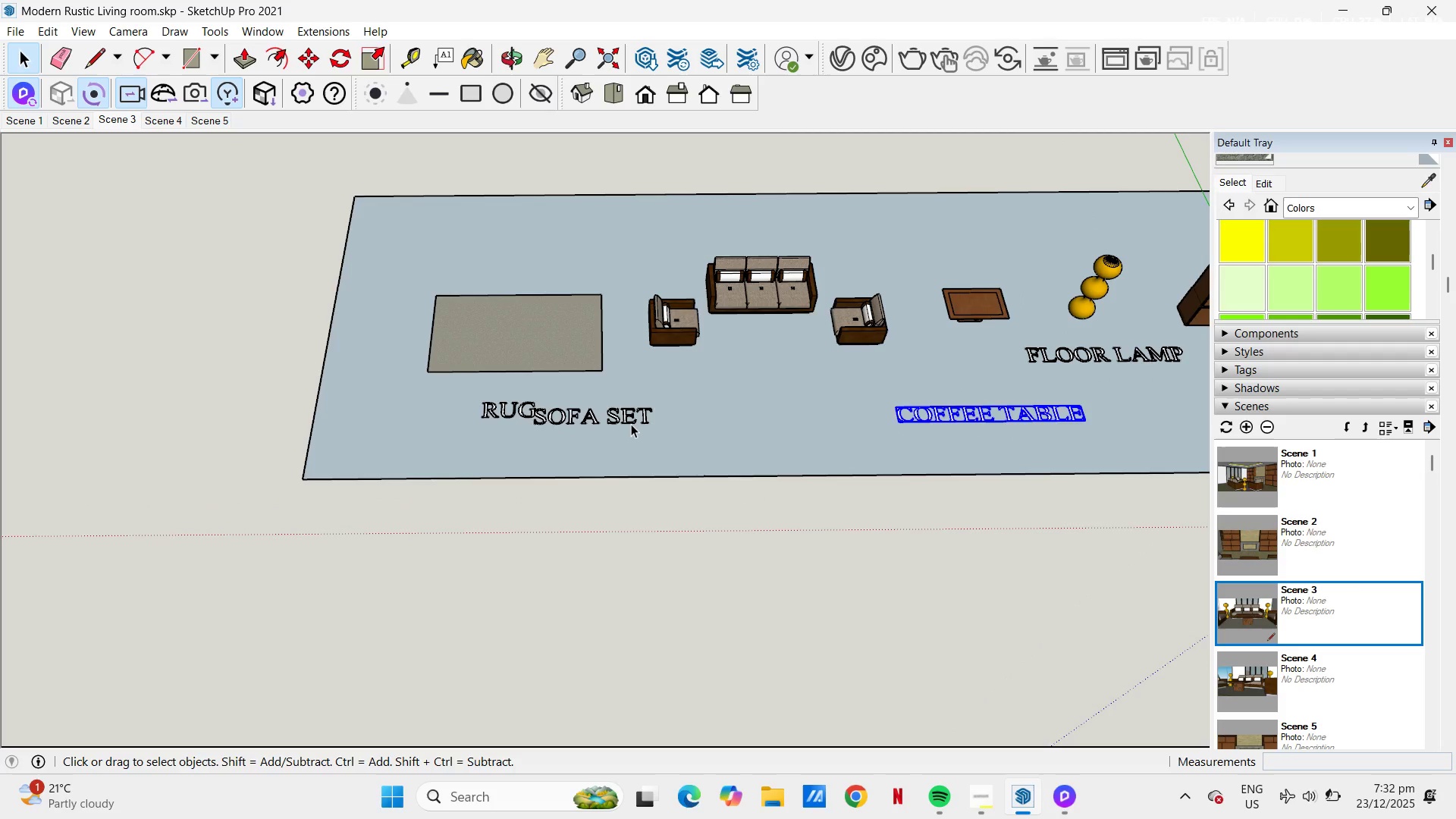 
left_click([631, 424])
 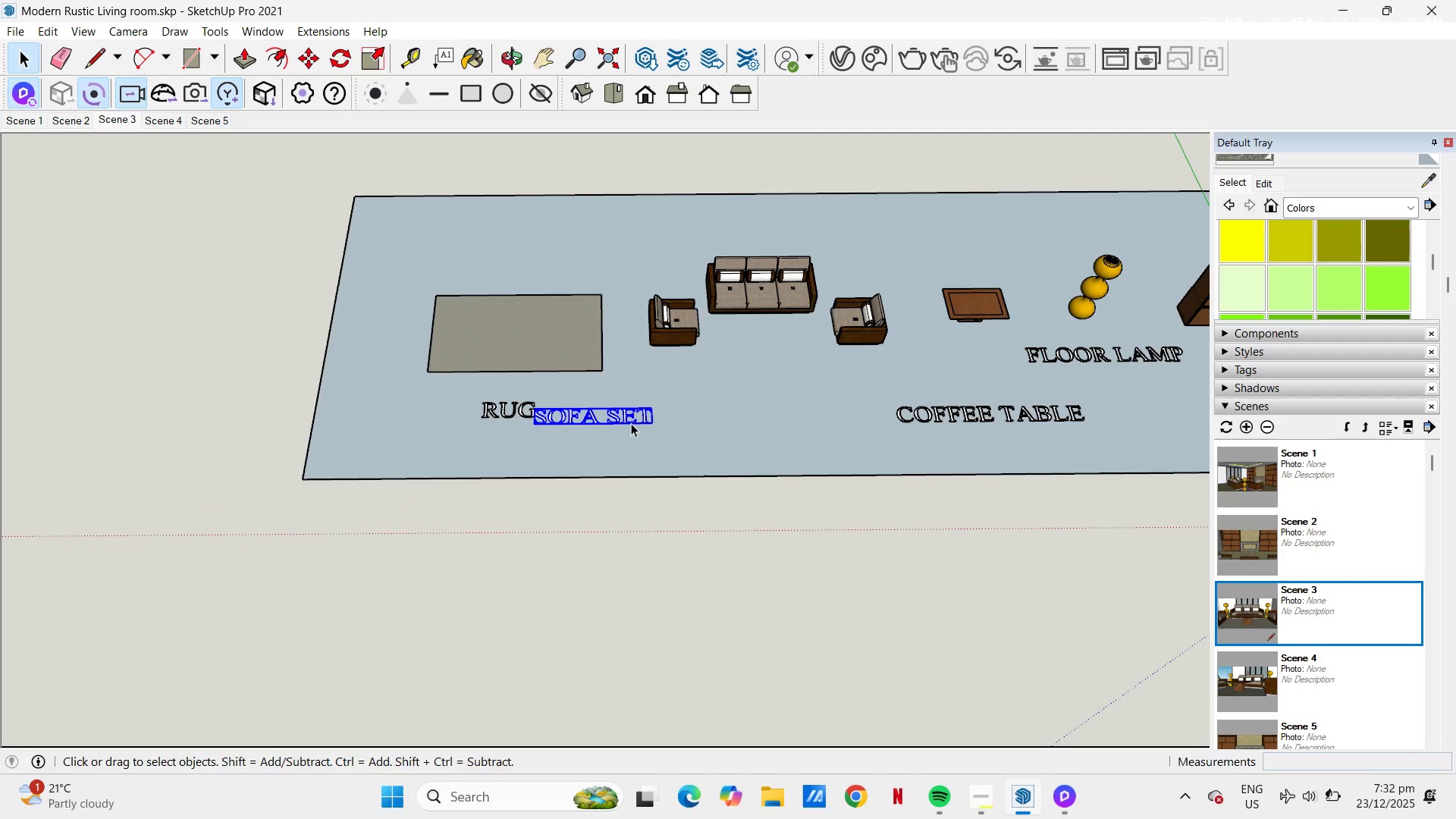 
key(M)
 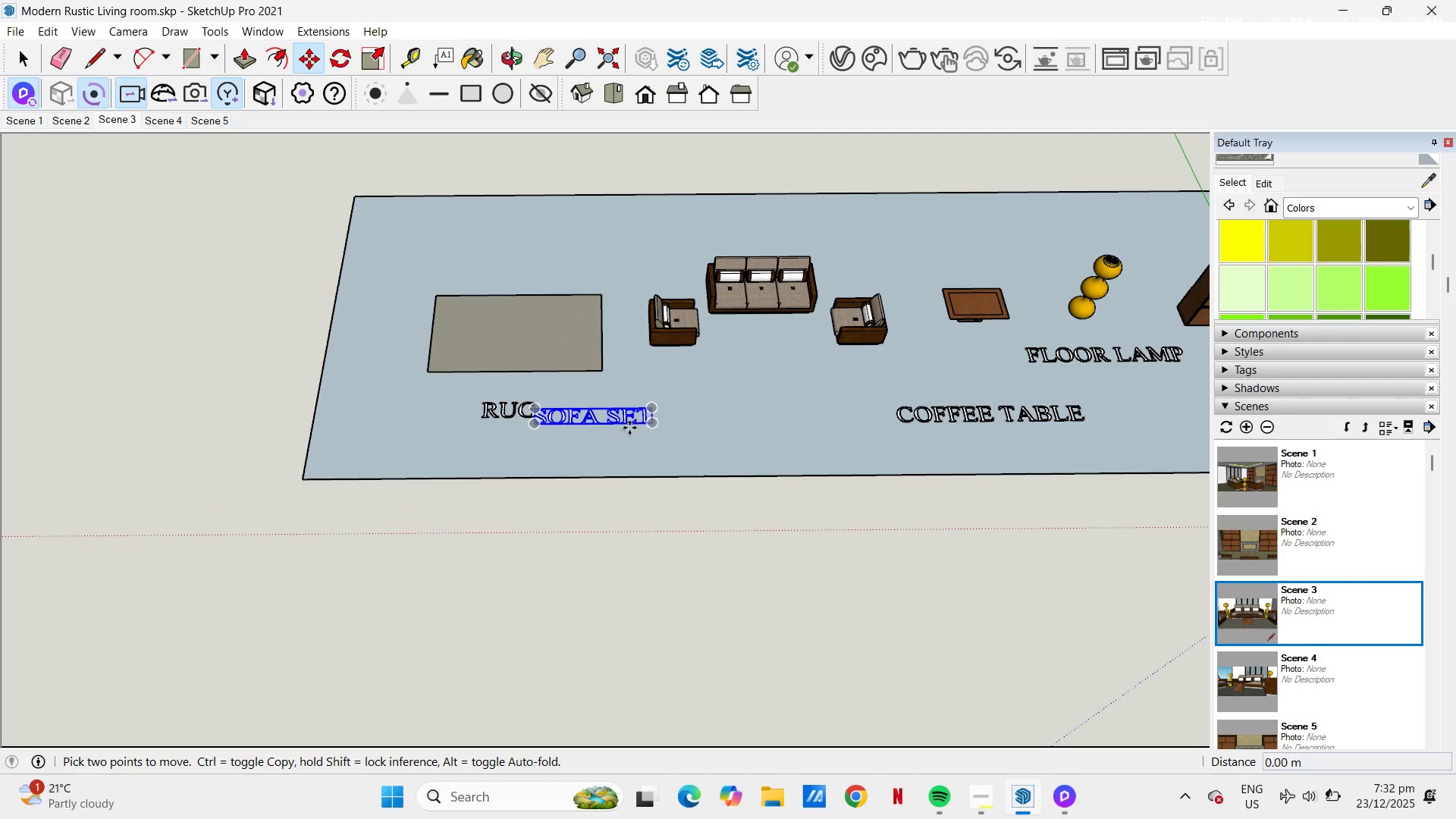 
left_click_drag(start_coordinate=[629, 428], to_coordinate=[657, 425])
 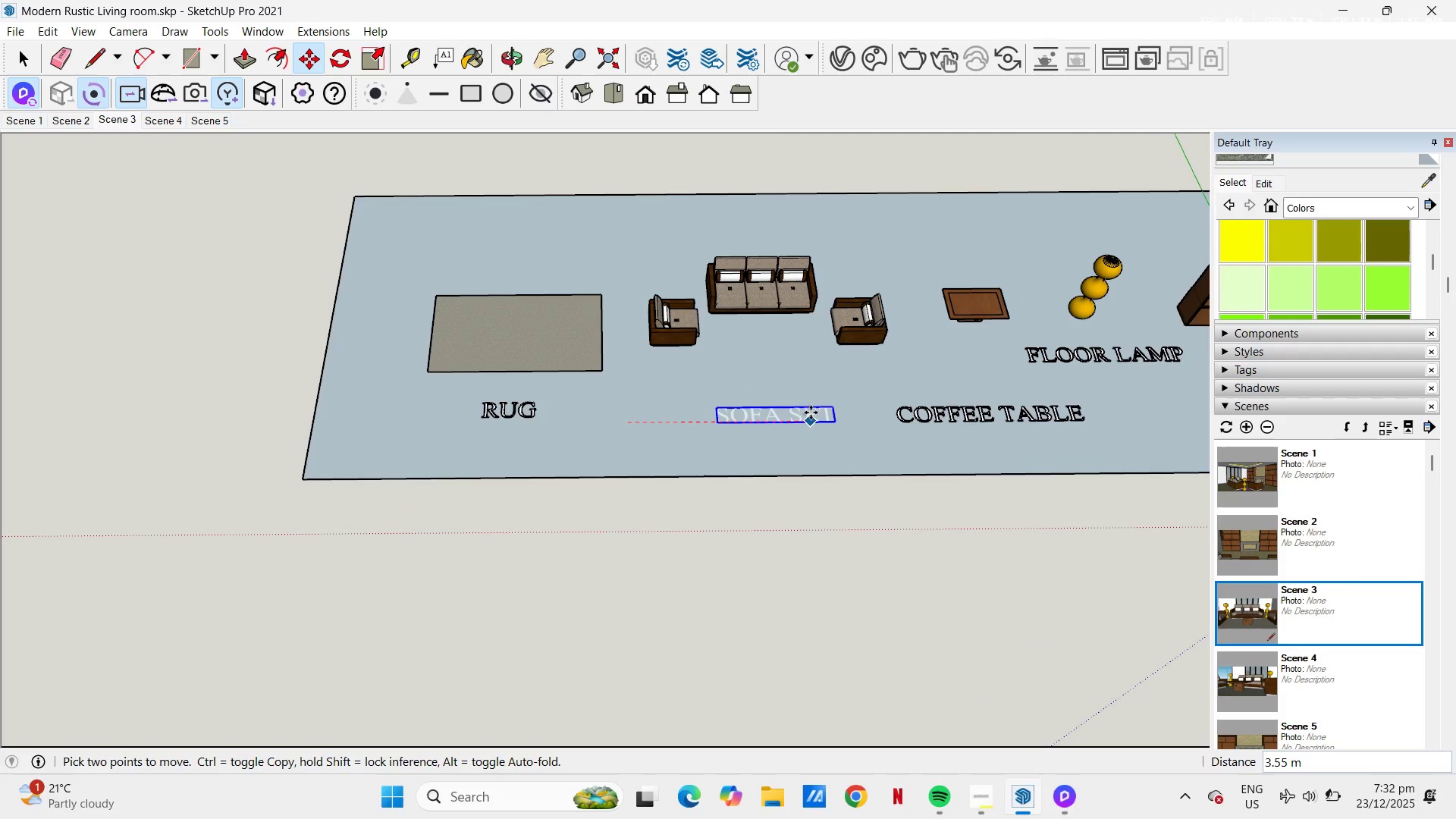 
left_click([811, 413])
 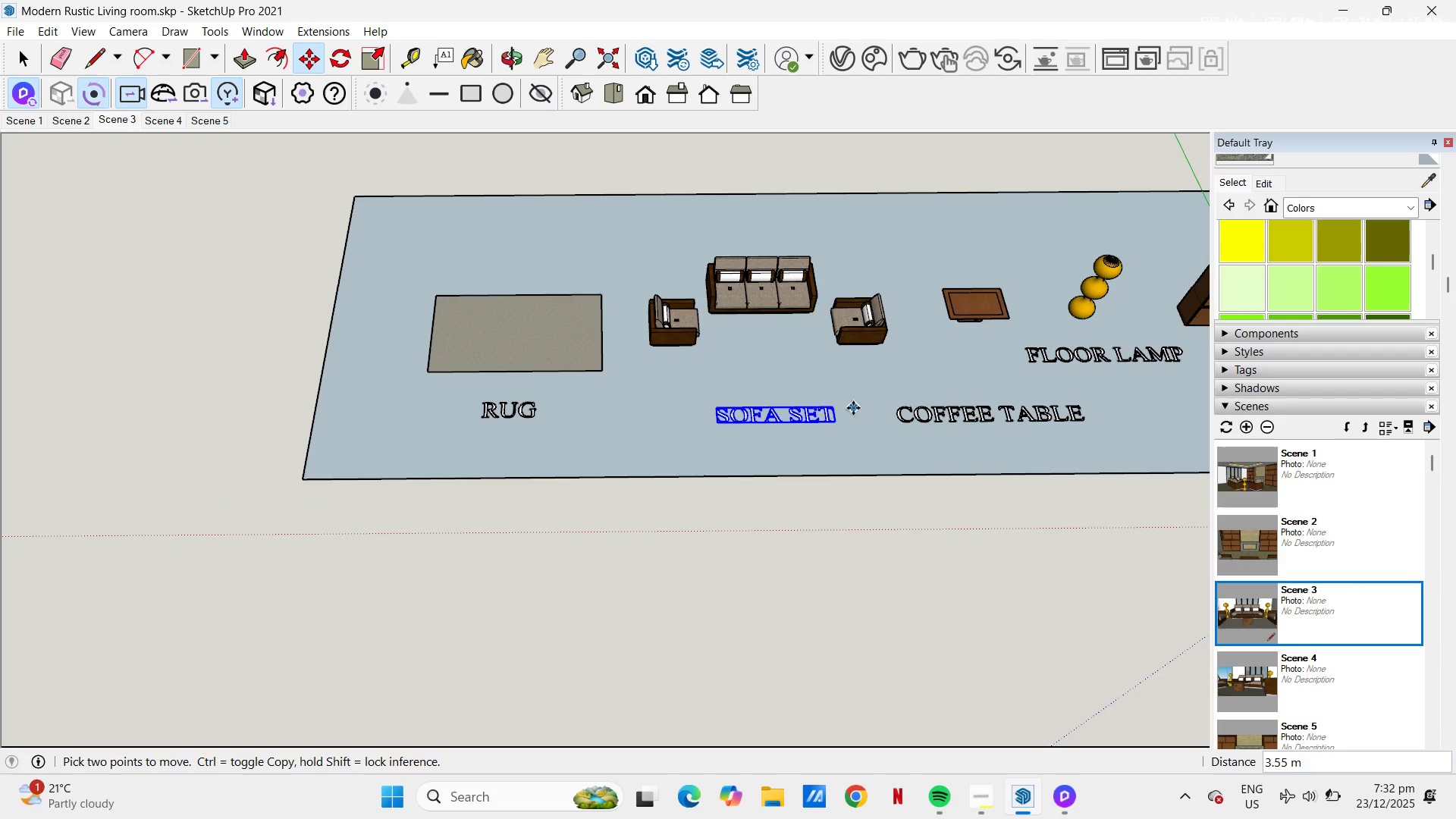 
left_click([853, 406])
 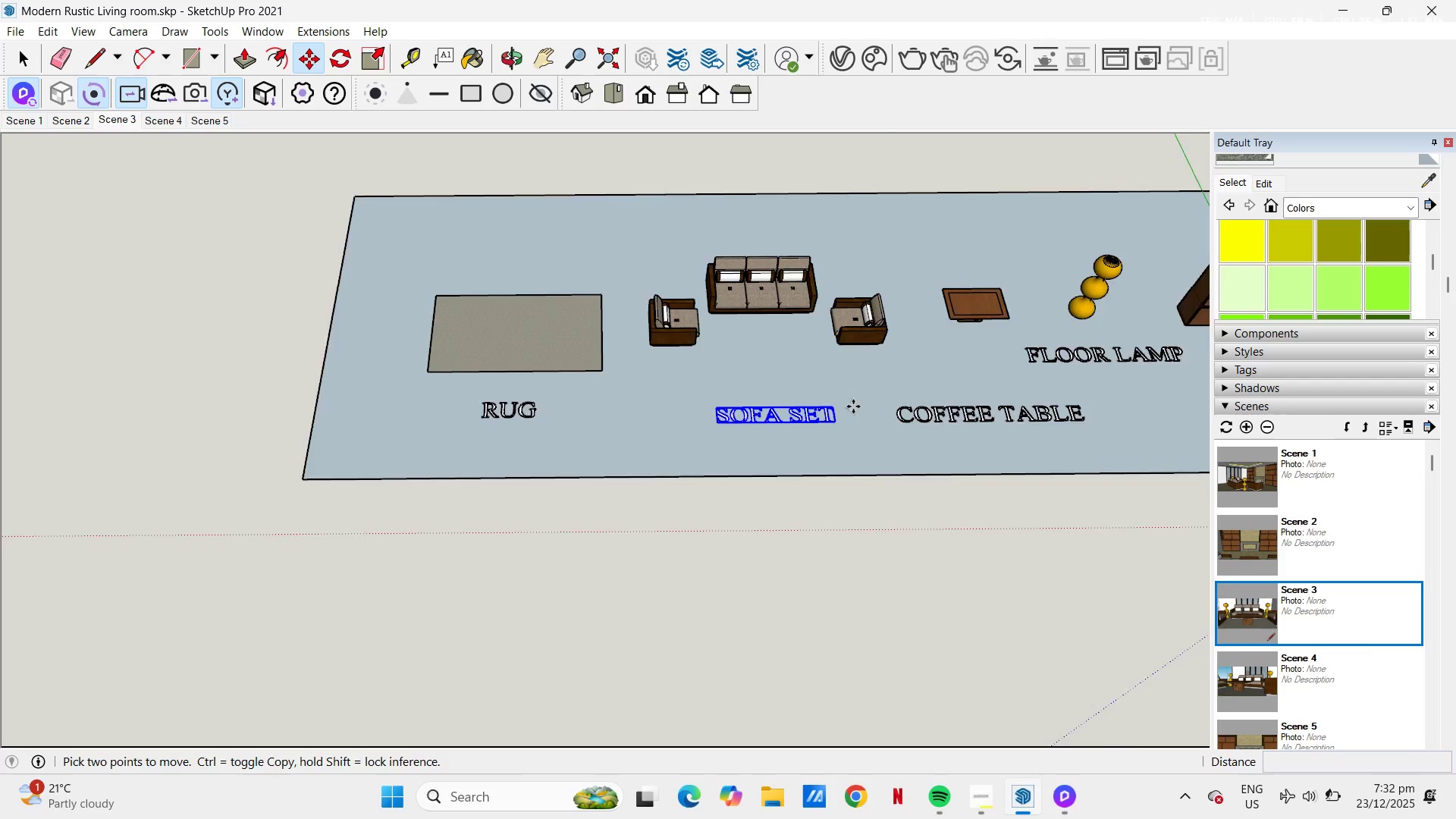 
scroll: coordinate [853, 406], scroll_direction: up, amount: 1.0
 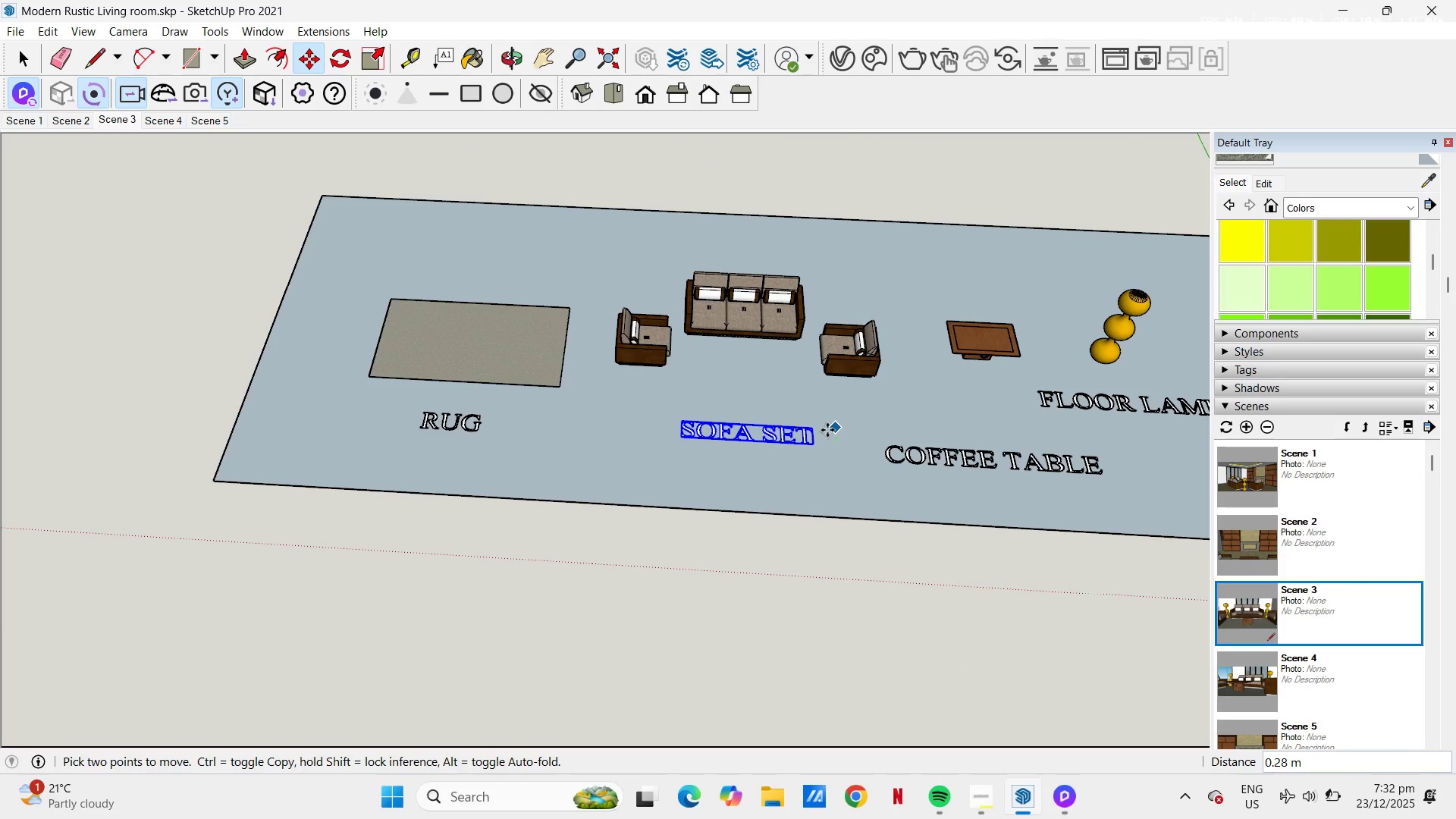 
left_click([833, 431])
 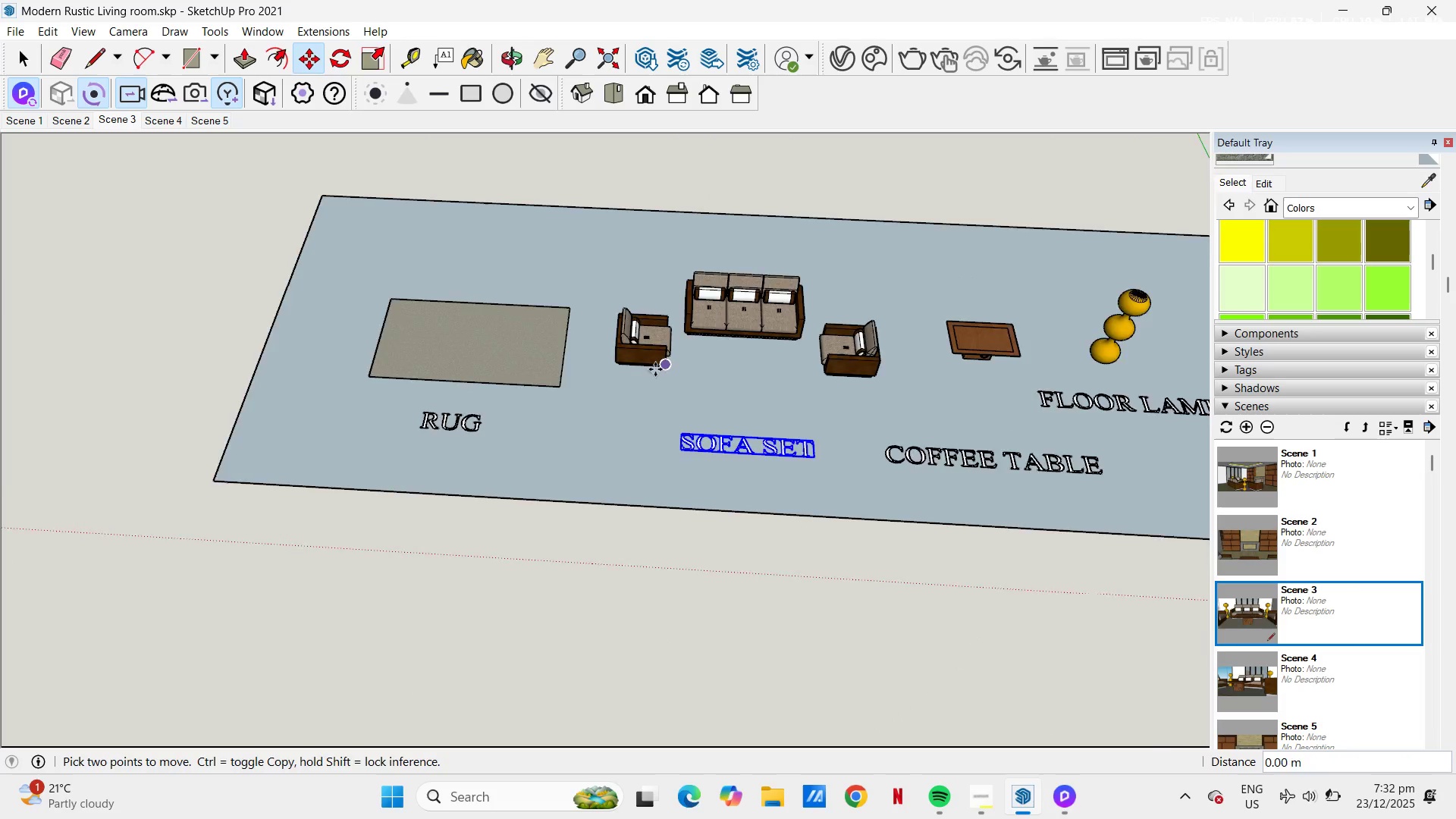 
scroll: coordinate [673, 369], scroll_direction: down, amount: 2.0
 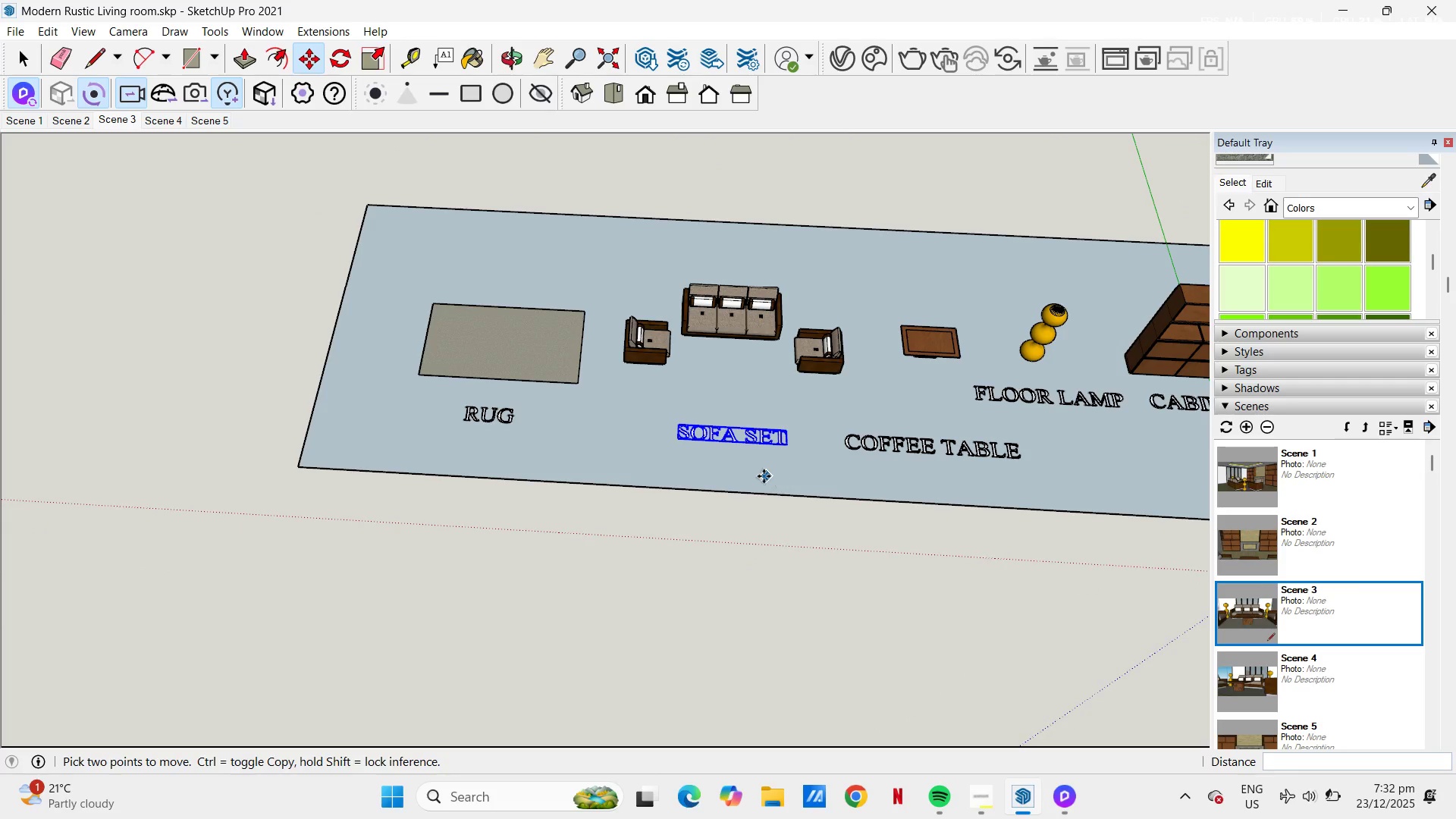 
left_click_drag(start_coordinate=[767, 443], to_coordinate=[768, 436])
 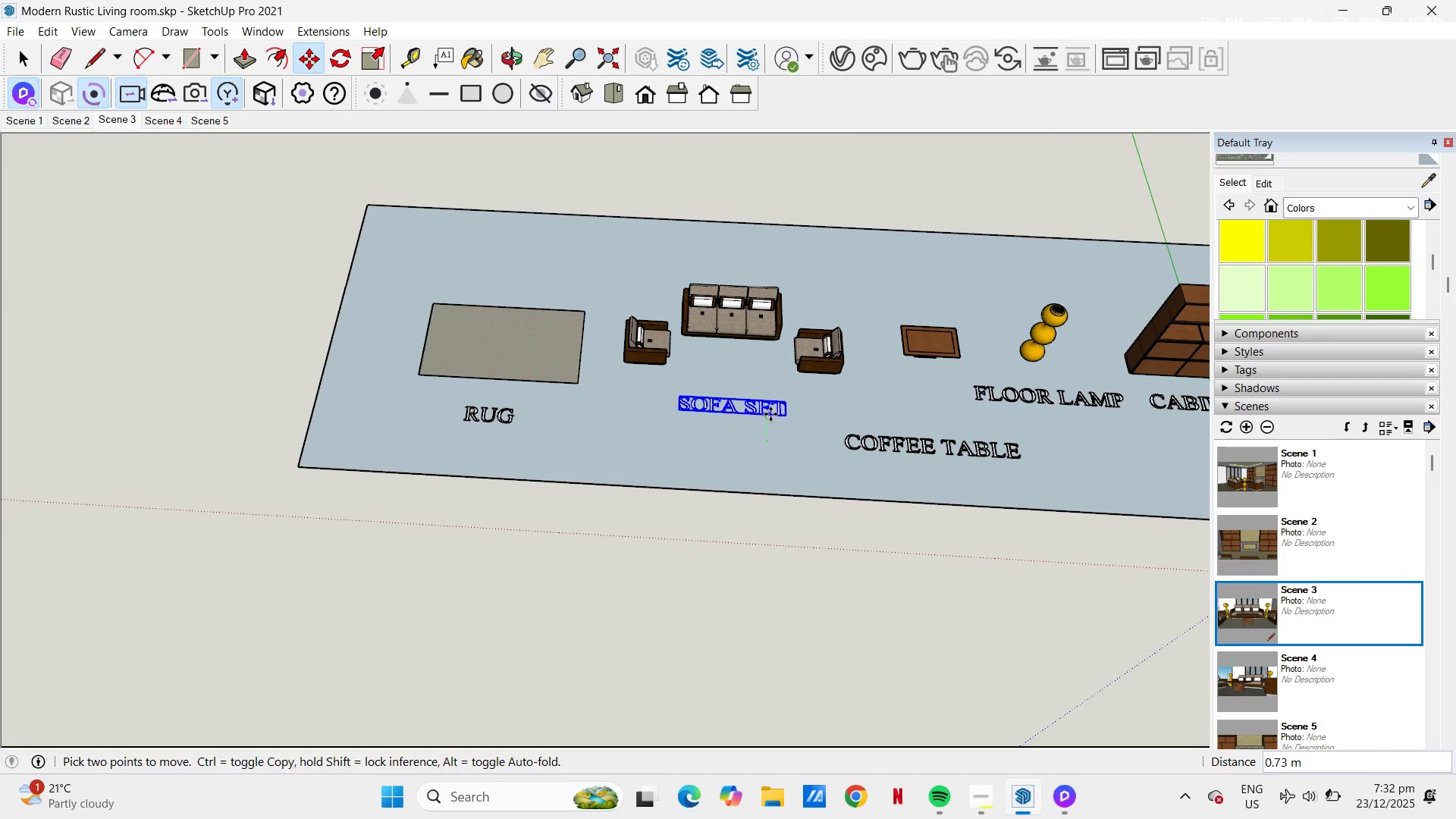 
left_click([770, 414])
 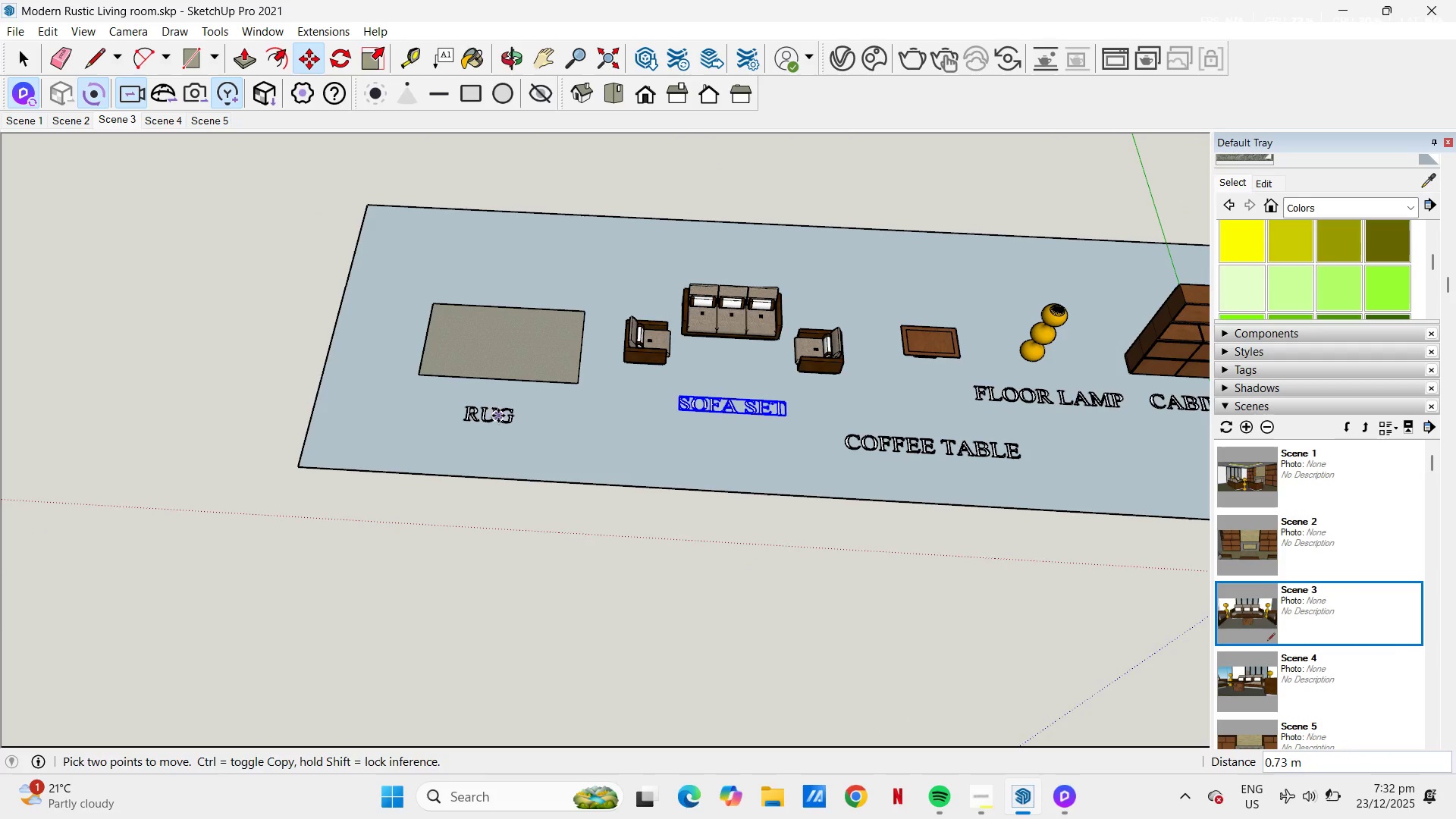 
key(Space)
 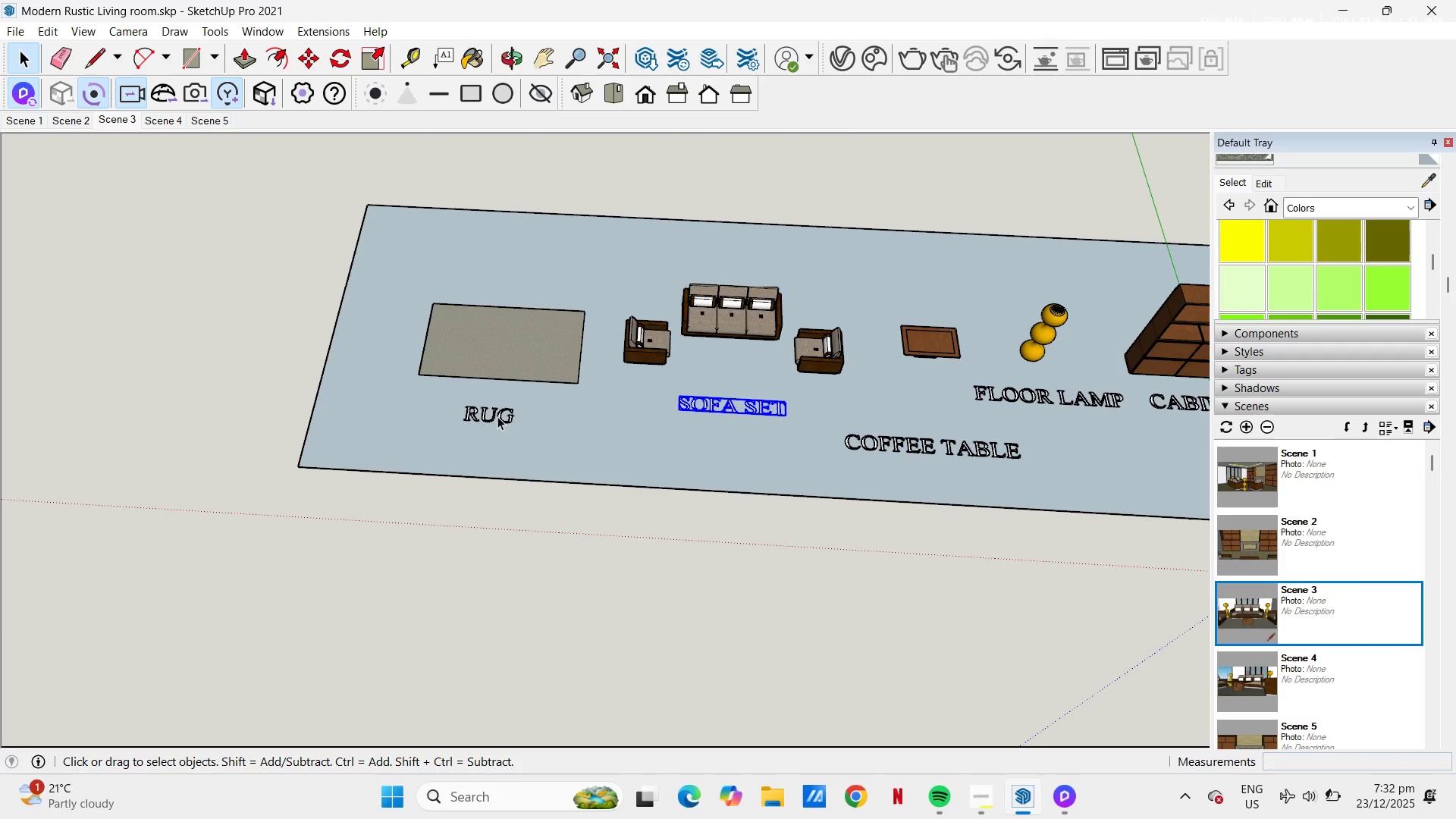 
left_click([497, 416])
 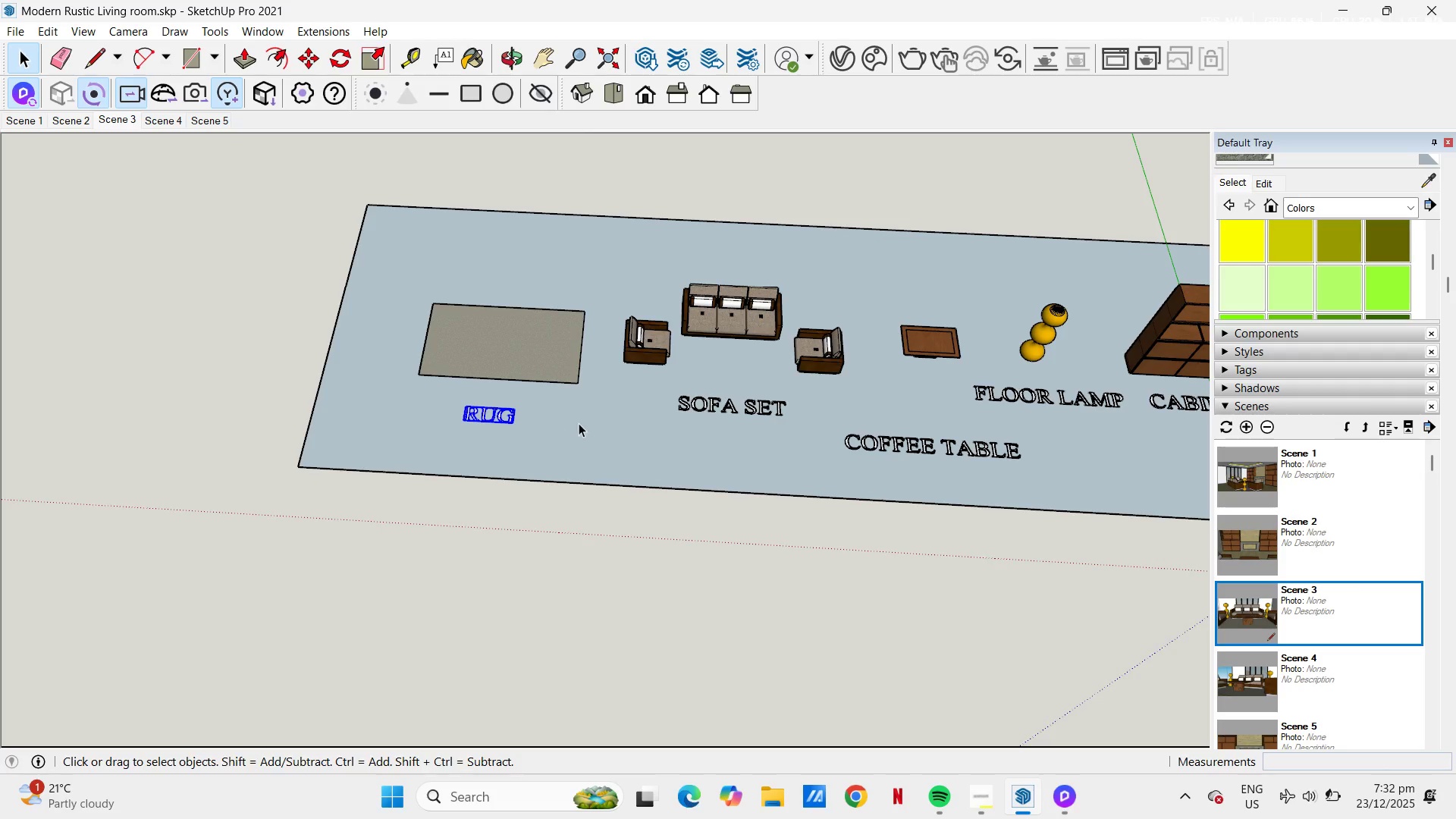 
key(M)
 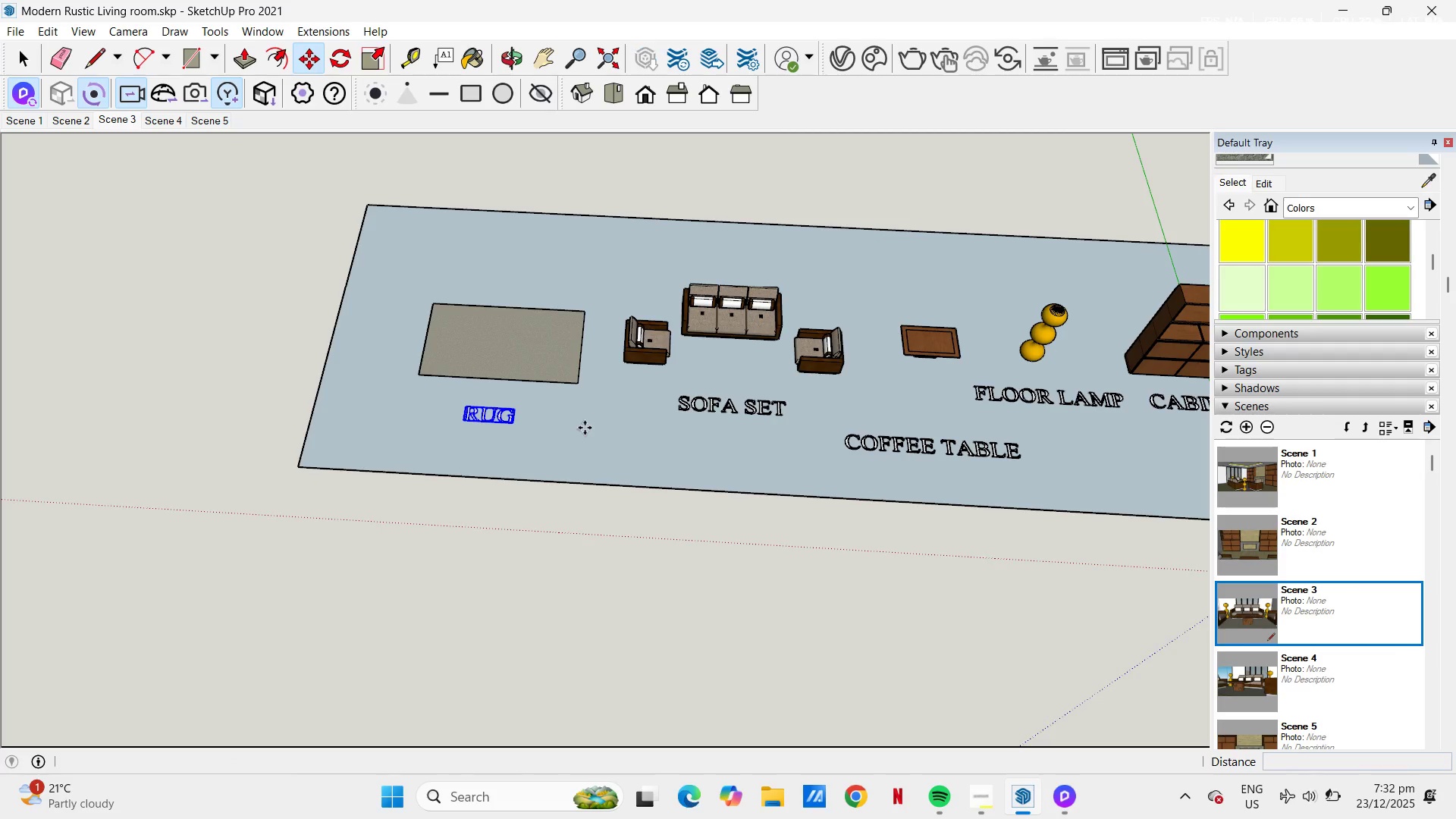 
left_click([585, 428])
 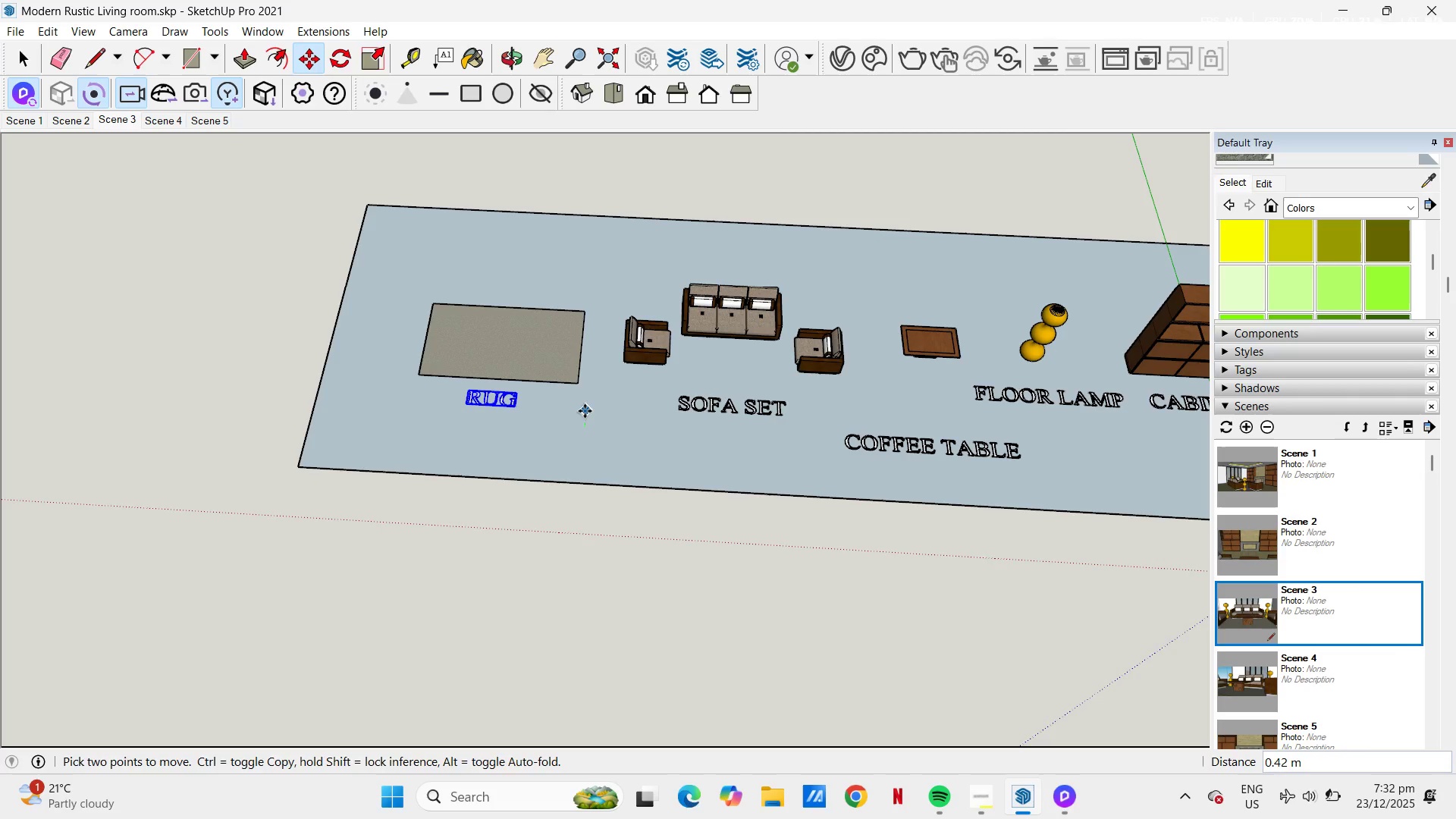 
left_click([585, 410])
 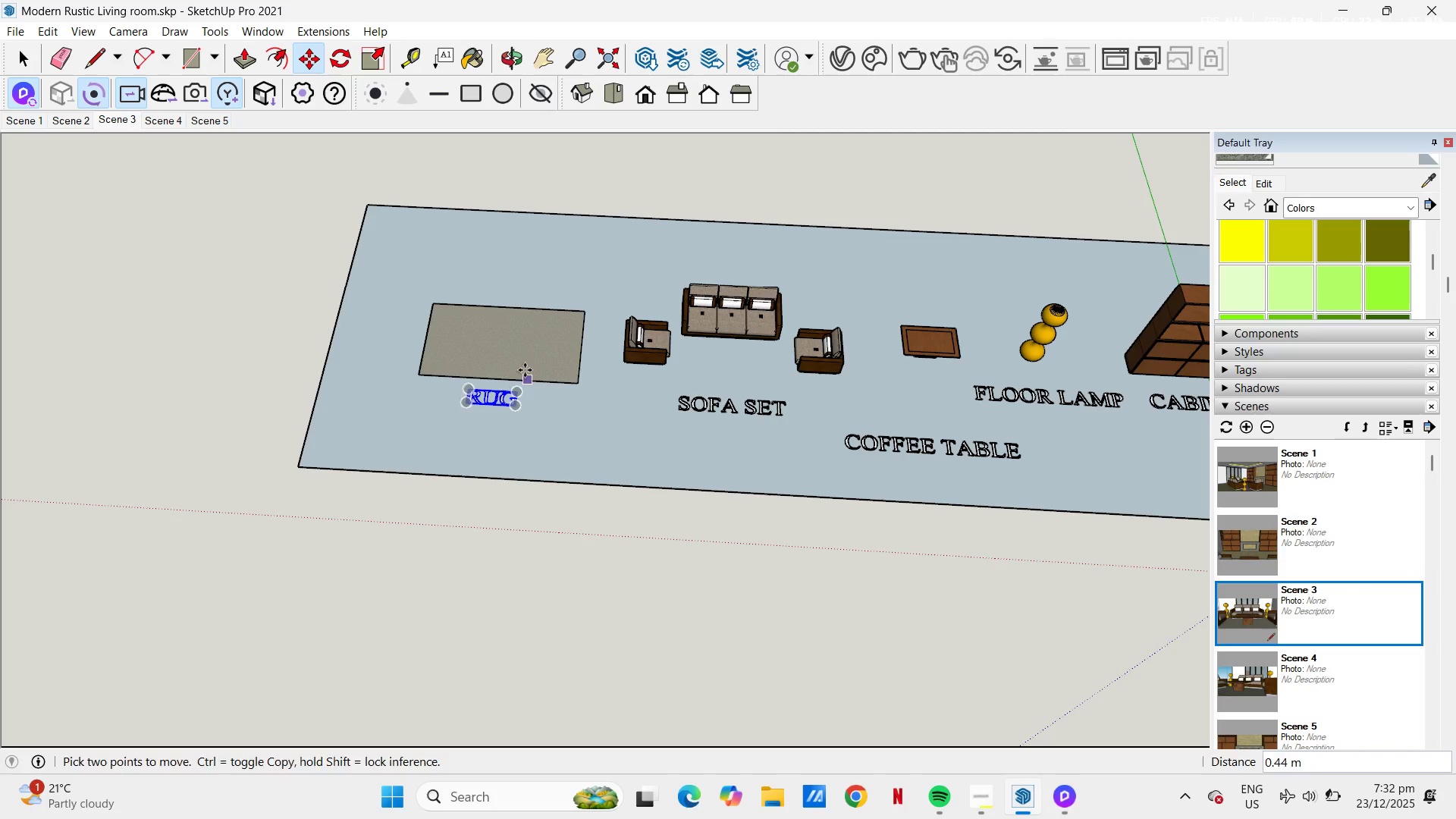 
key(Space)
 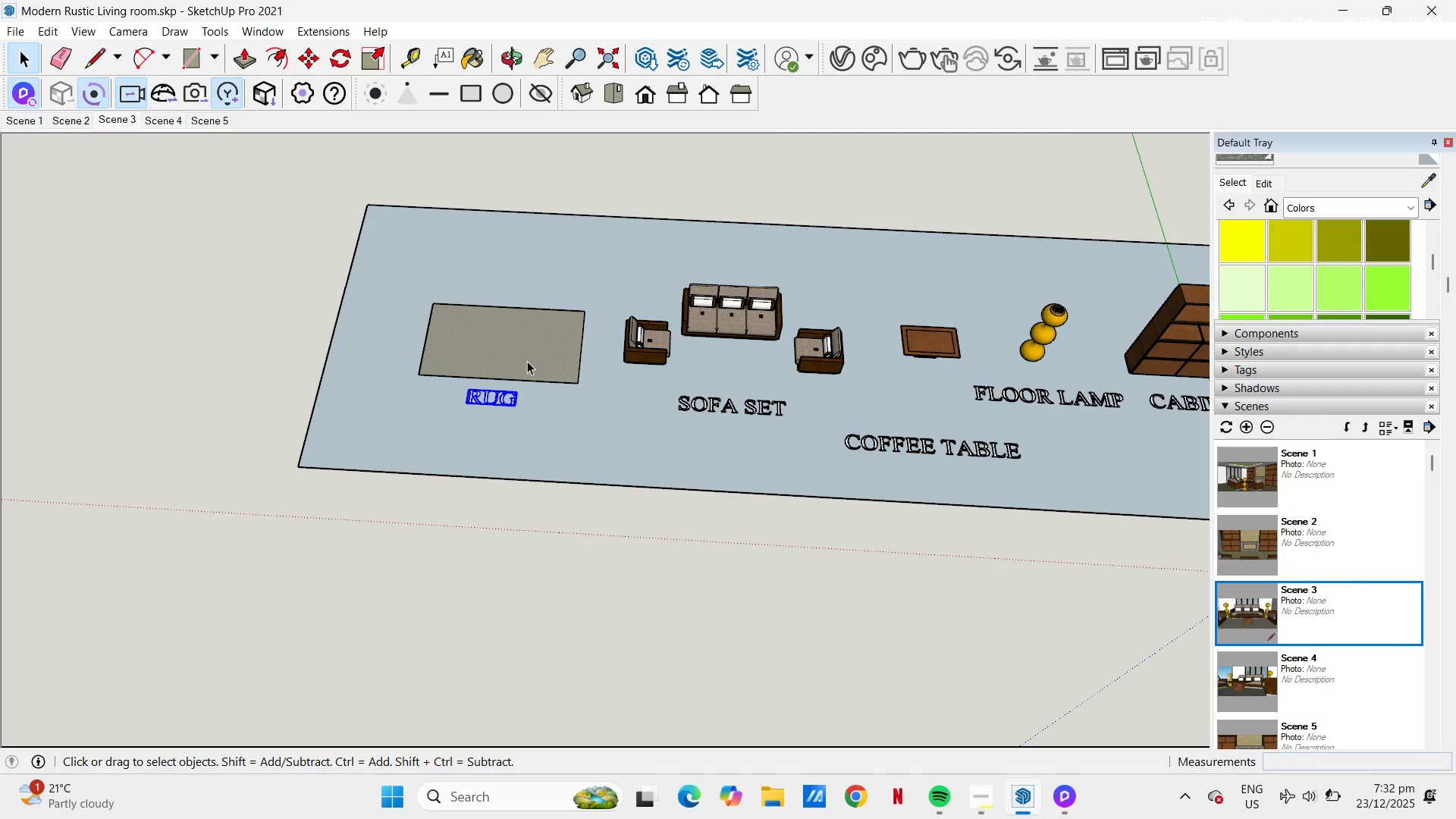 
left_click([527, 361])
 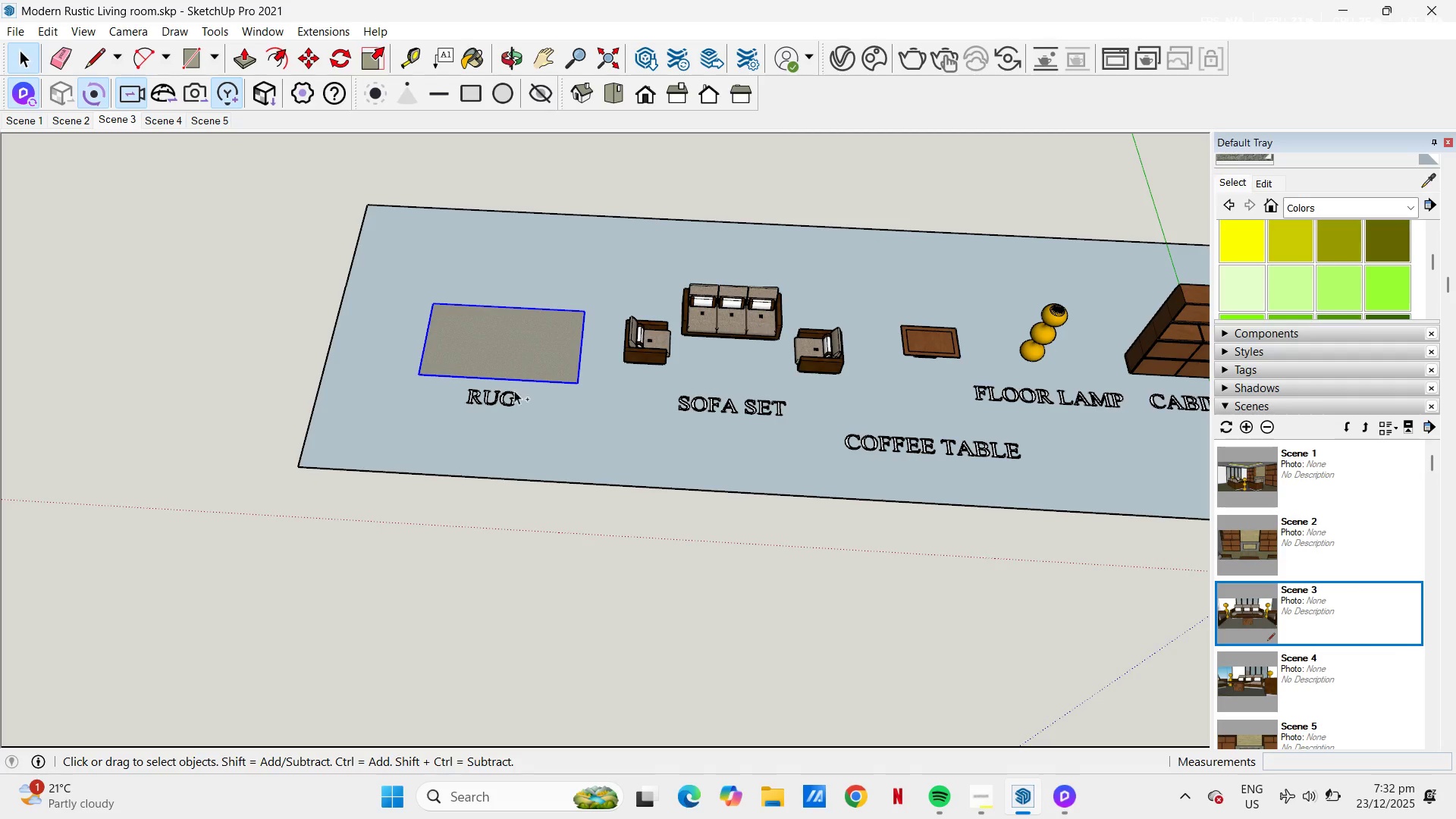 
hold_key(key=ControlLeft, duration=0.47)
double_click([512, 394])
 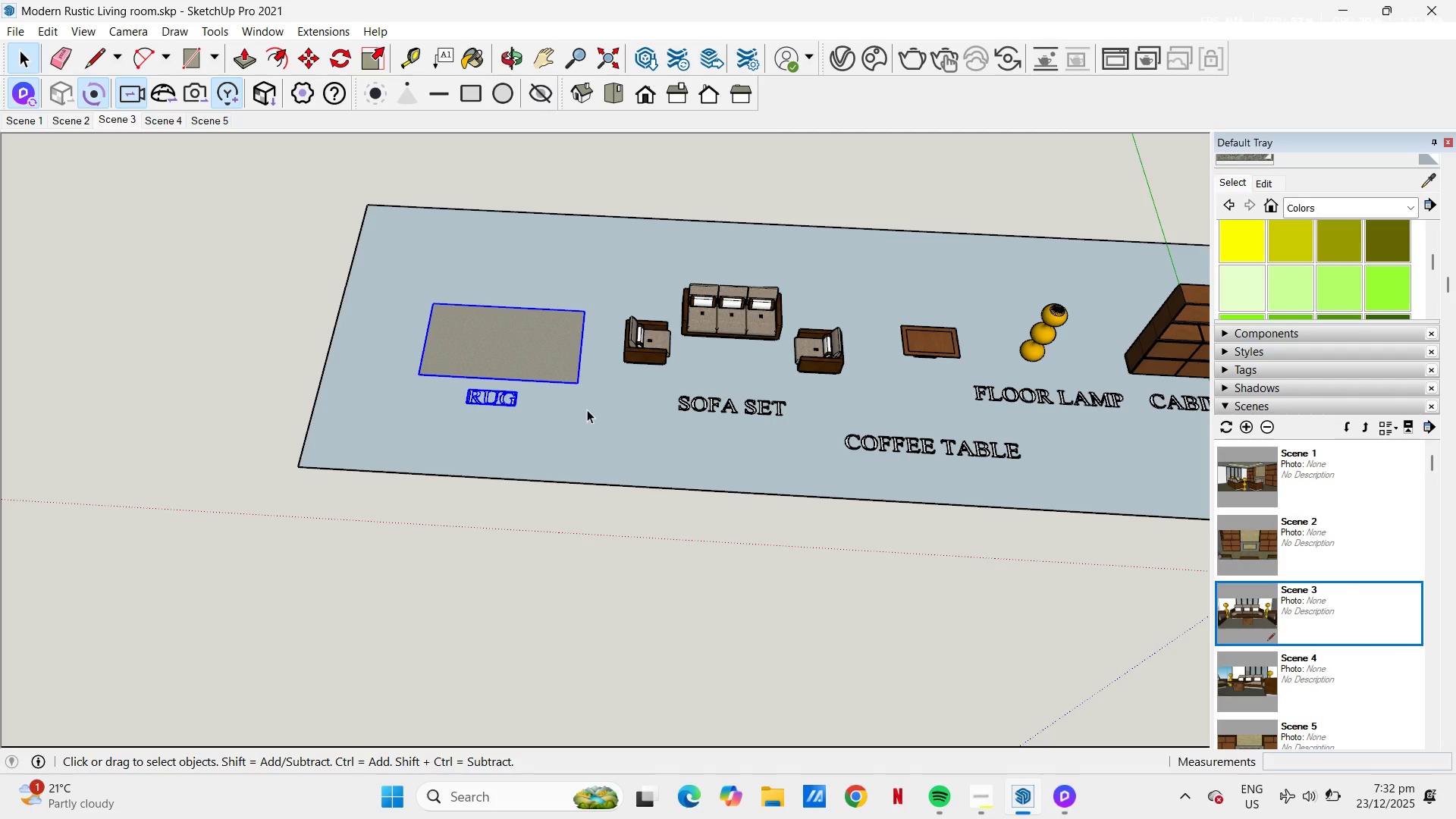 
key(M)
 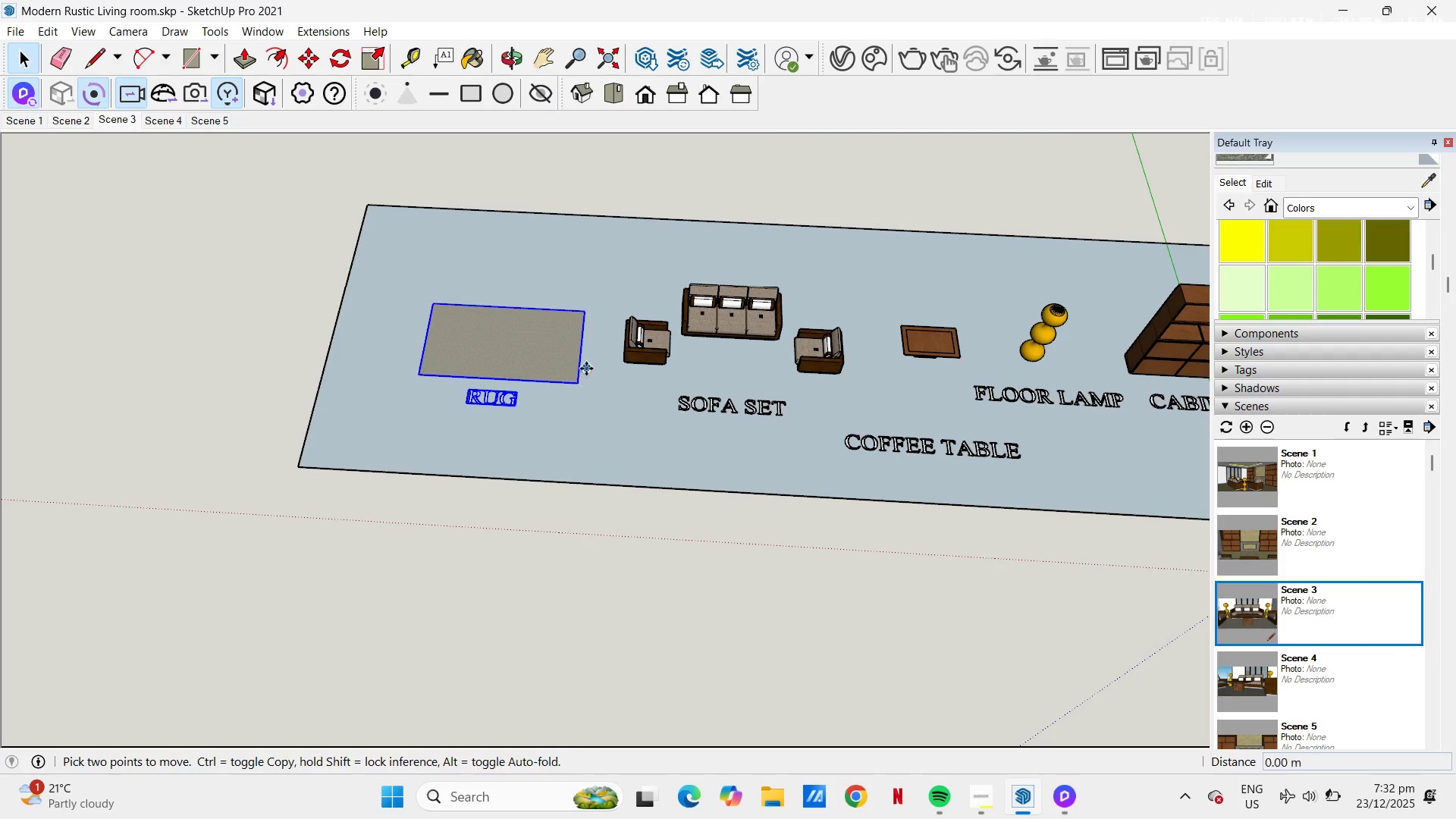 
left_click_drag(start_coordinate=[587, 369], to_coordinate=[582, 359])
 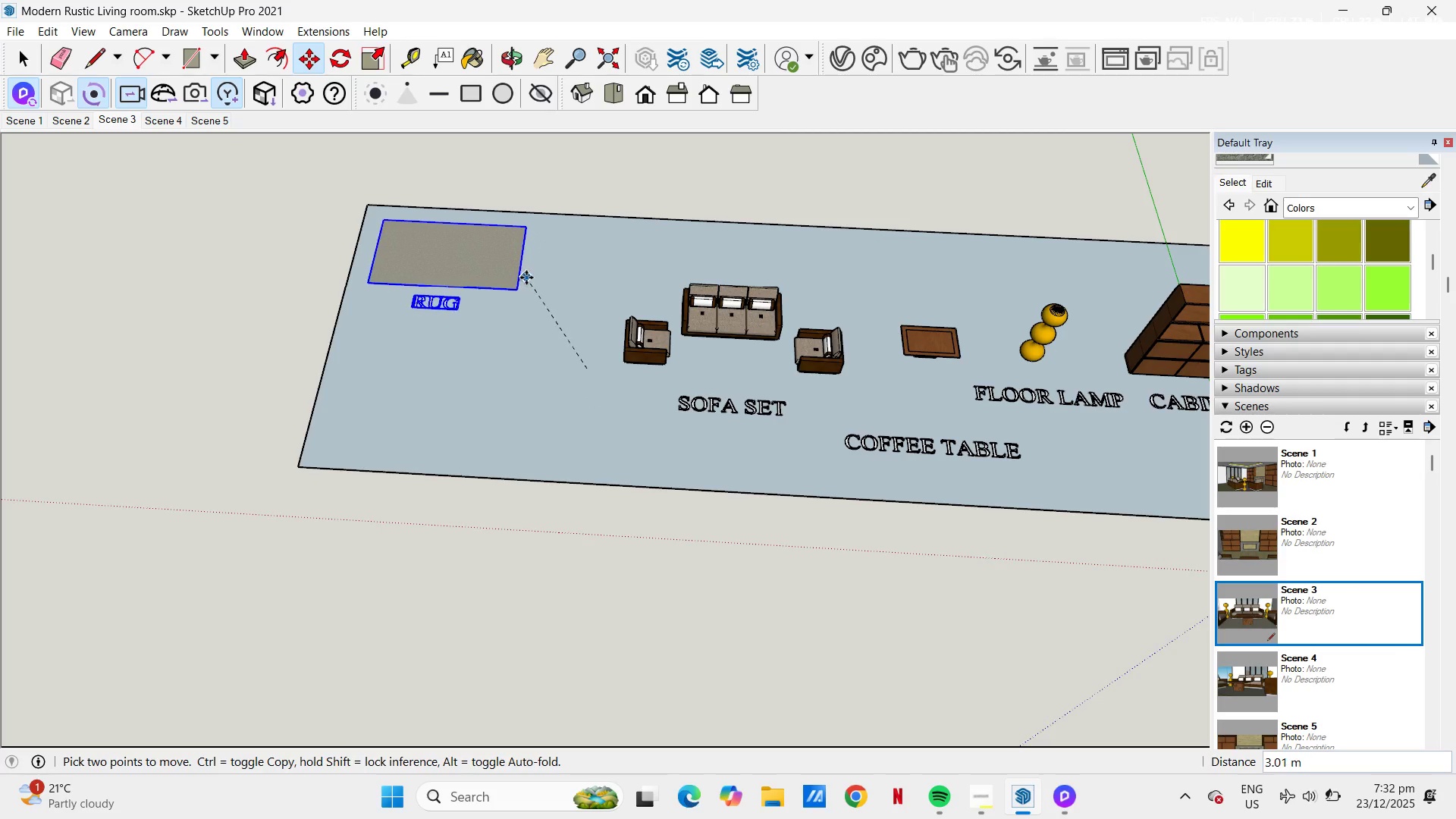 
left_click([526, 278])
 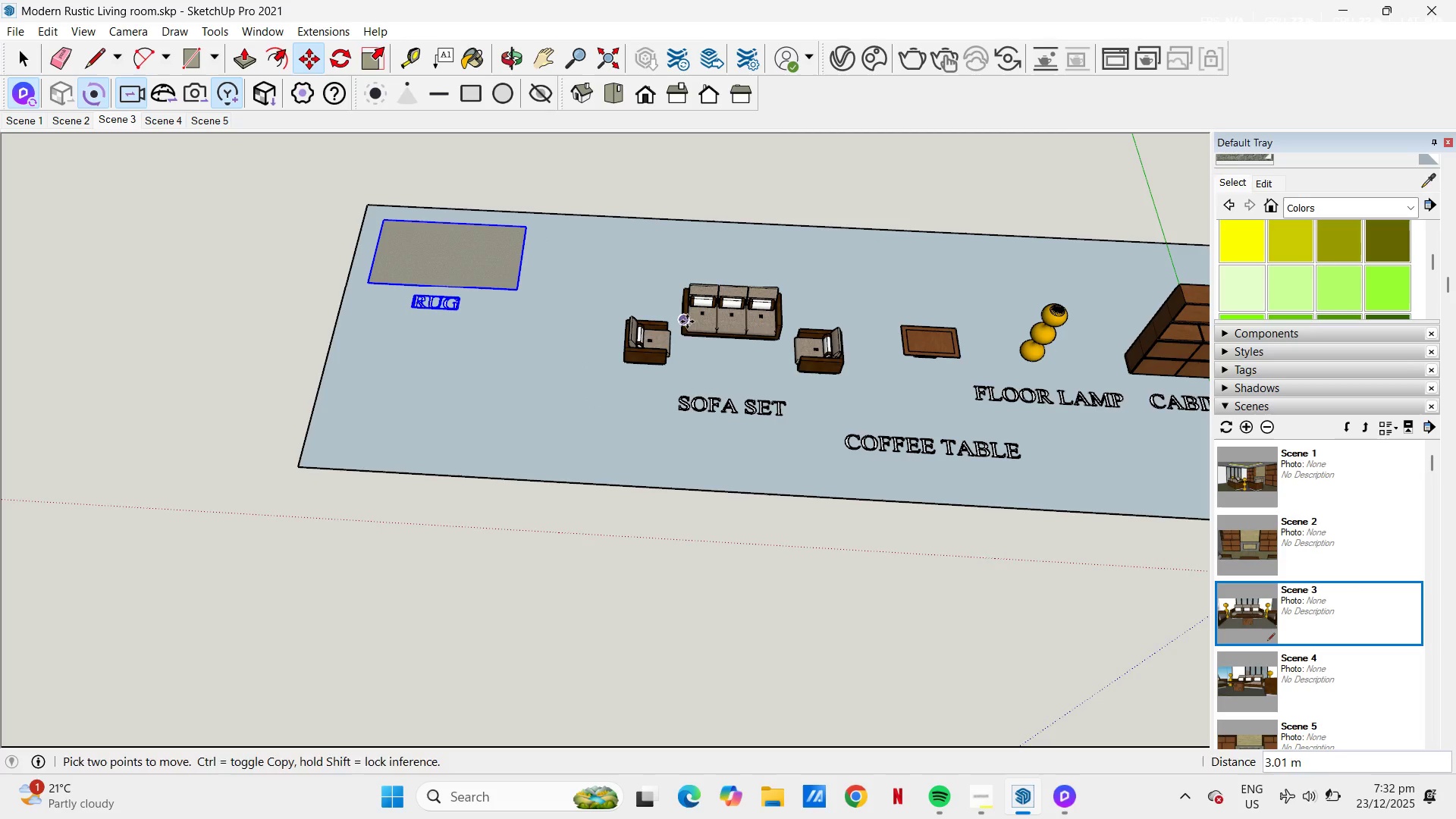 
key(Space)
 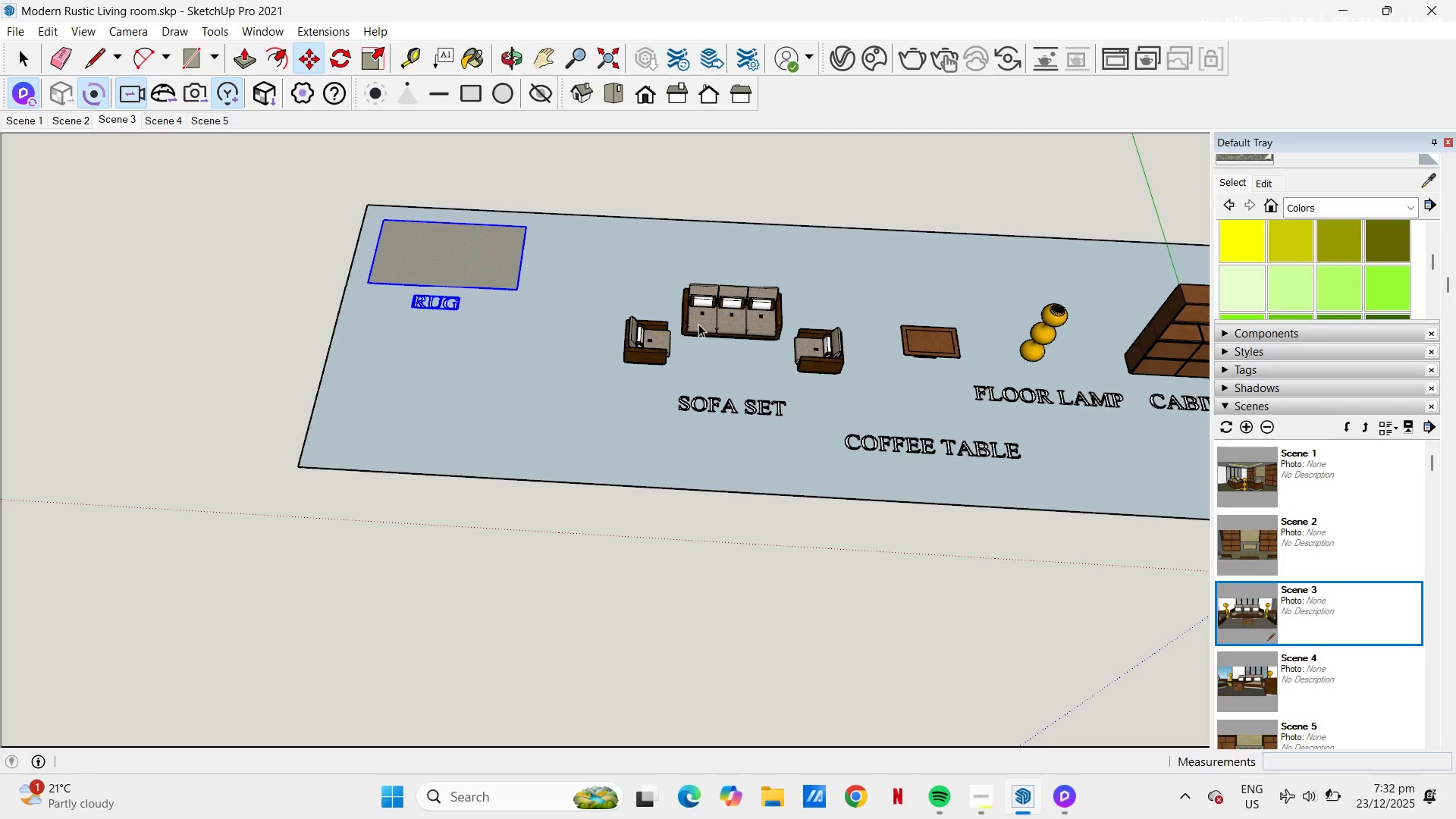 
left_click([698, 324])
 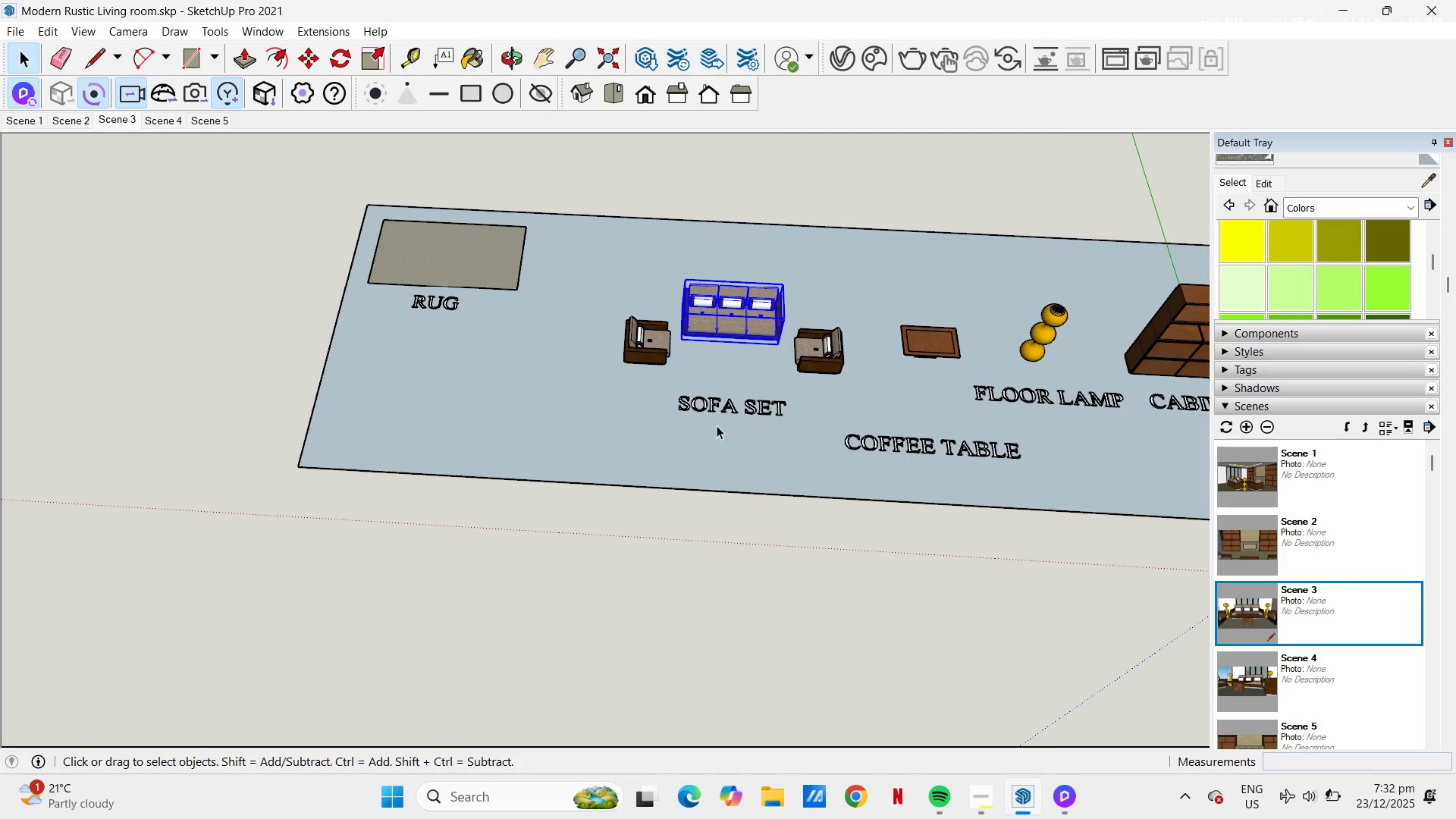 
hold_key(key=ControlLeft, duration=0.7)
left_click([710, 403])
 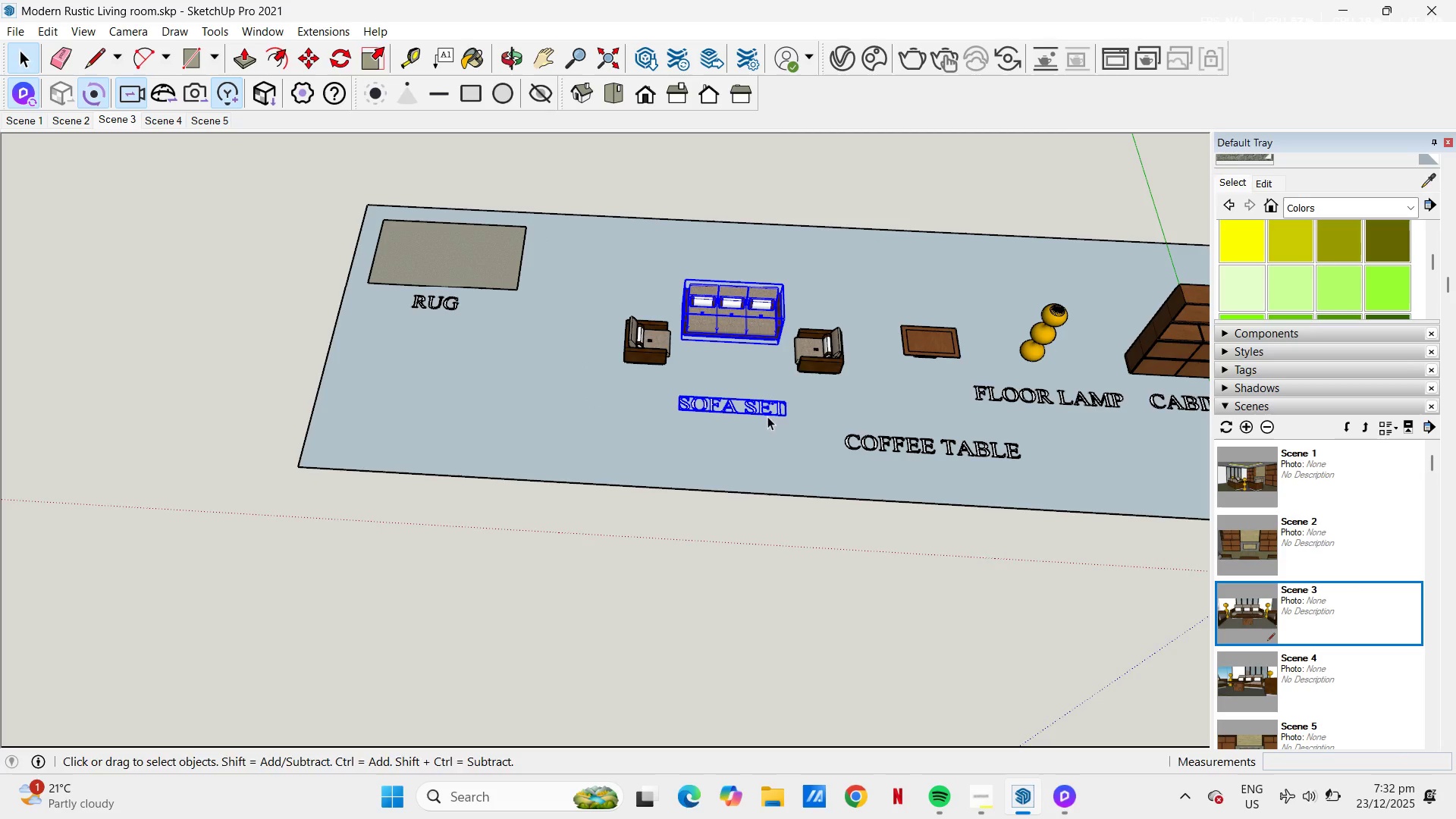 
key(M)
 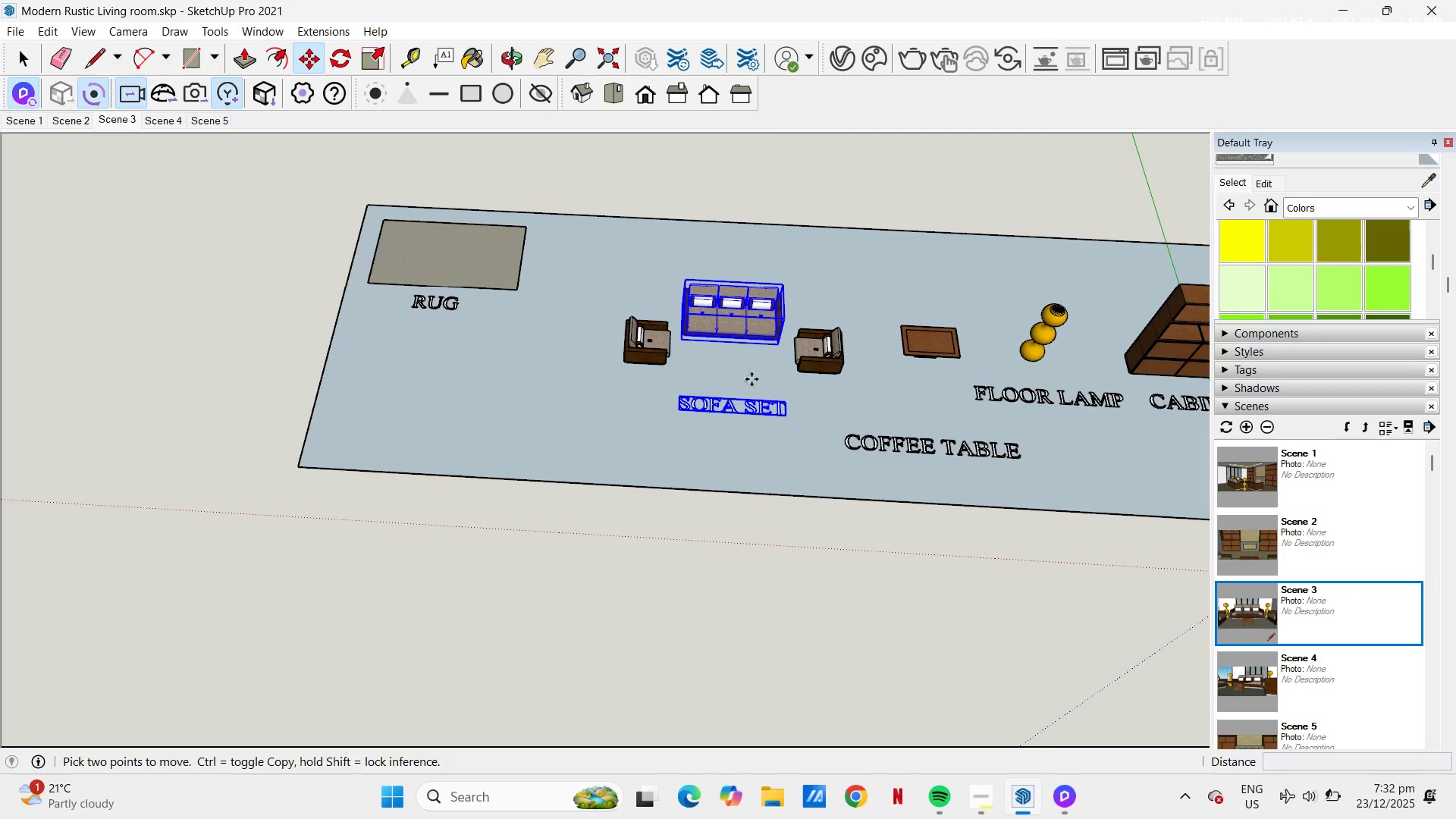 
left_click_drag(start_coordinate=[752, 379], to_coordinate=[748, 372])
 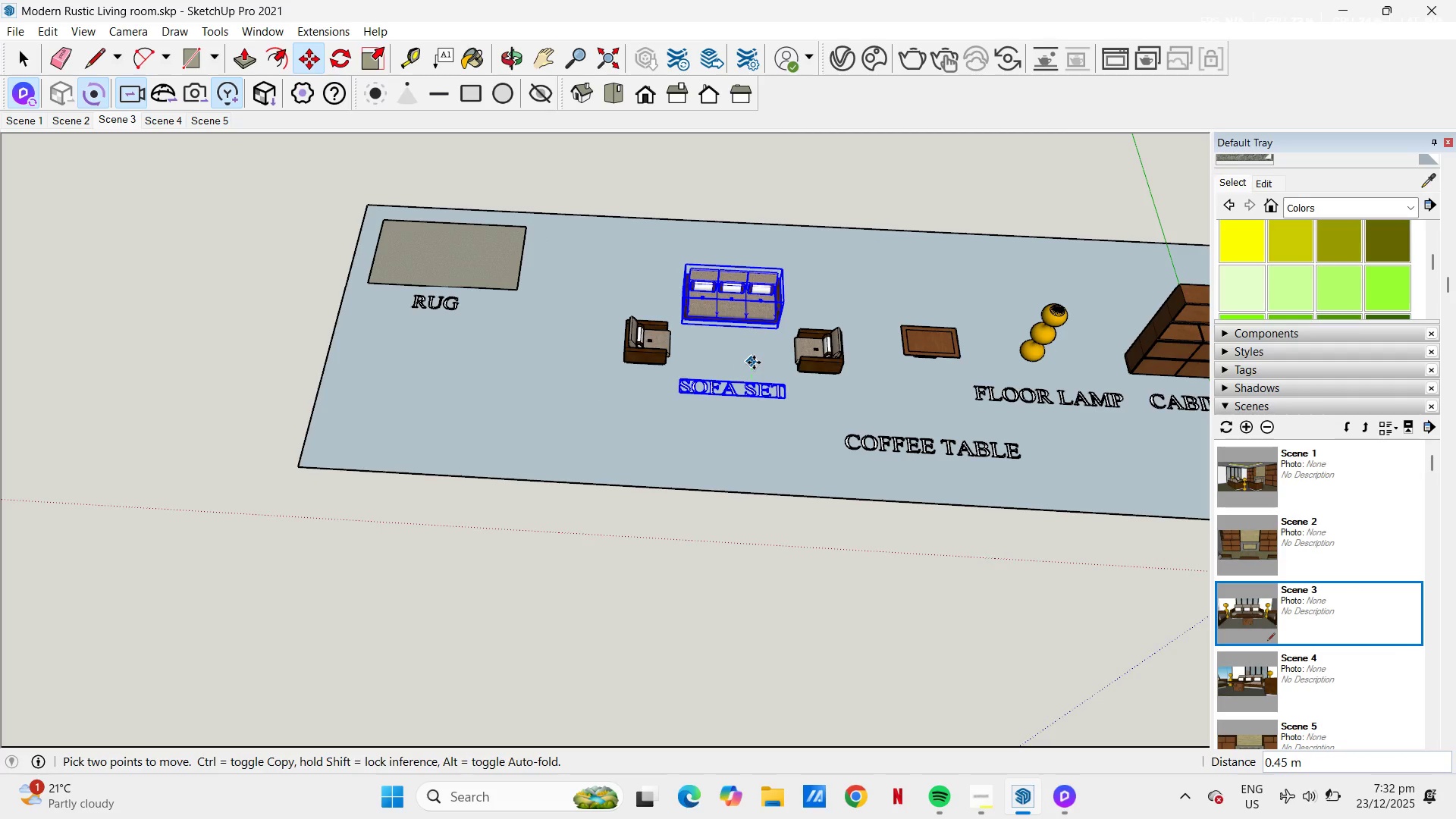 
key(Escape)
 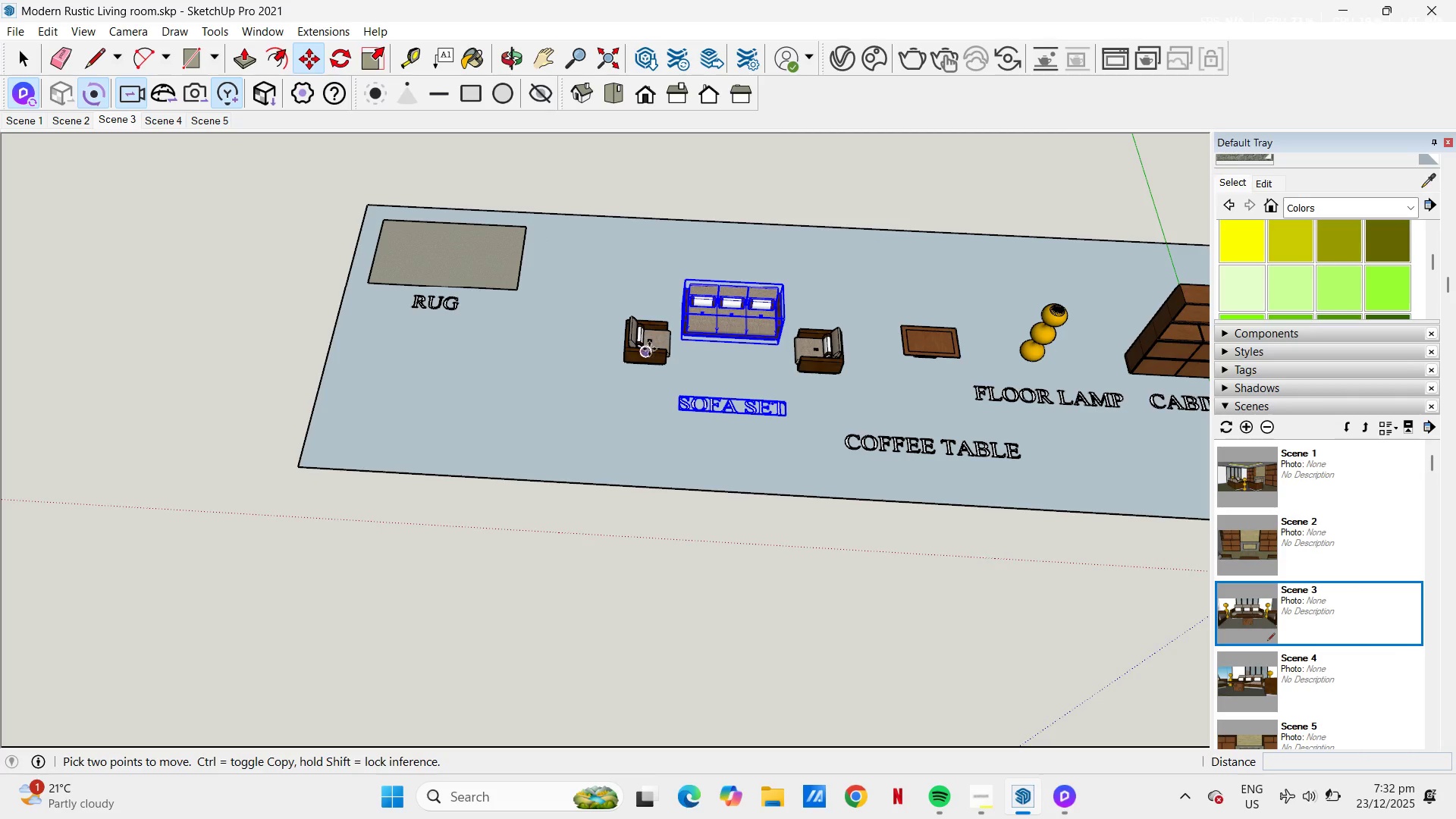 
key(Space)
 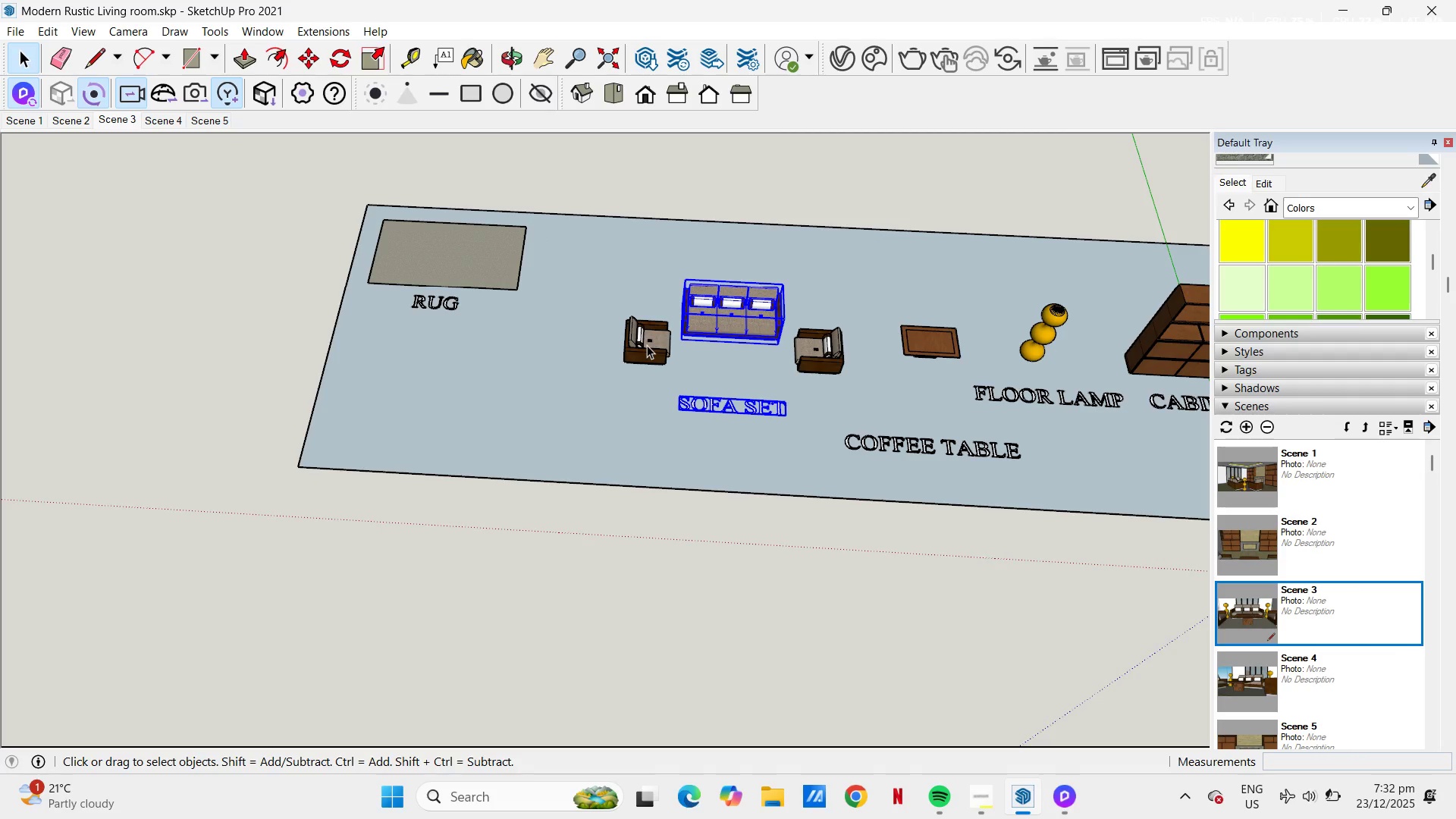 
hold_key(key=ControlLeft, duration=0.81)
 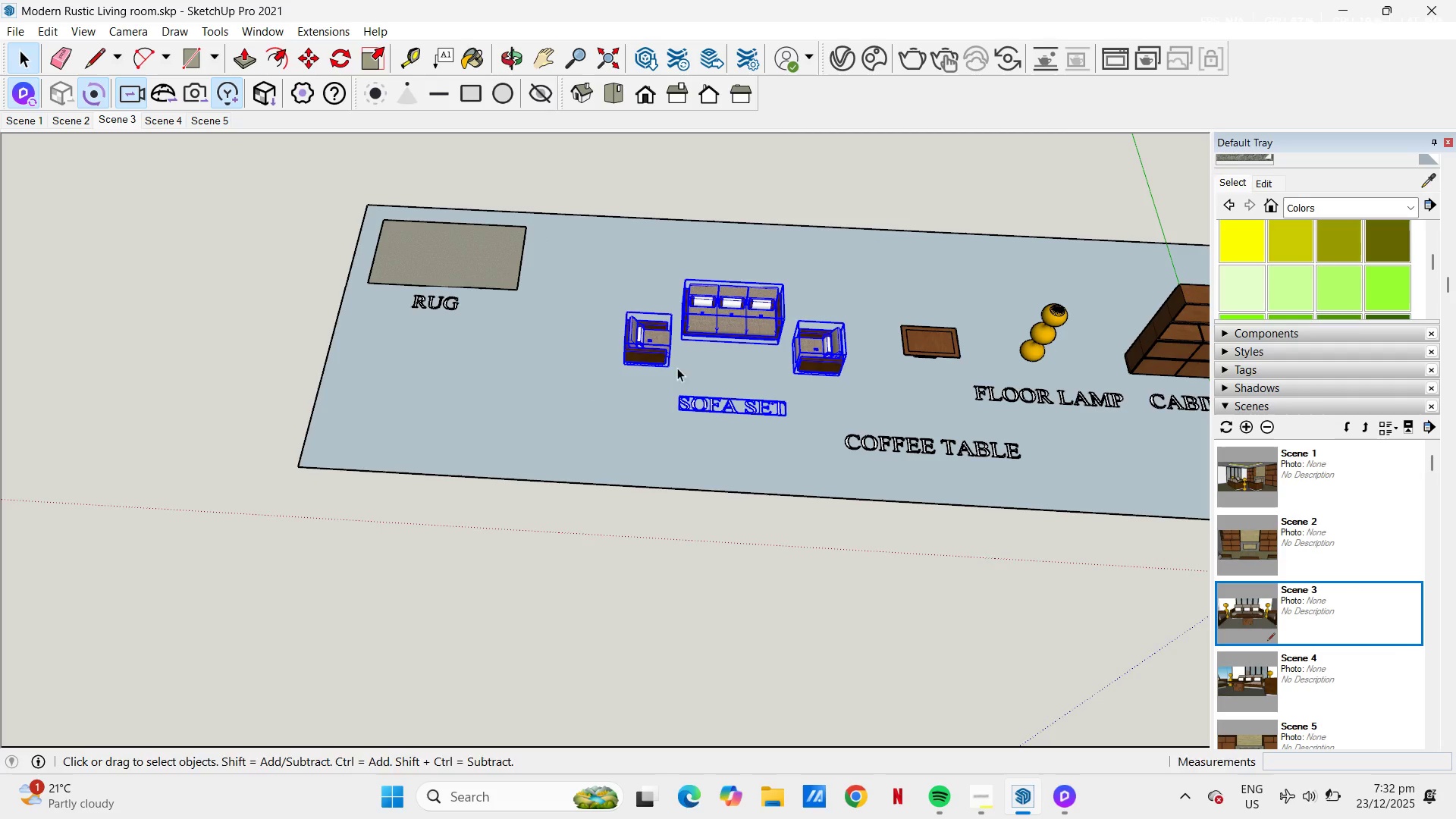 
key(M)
 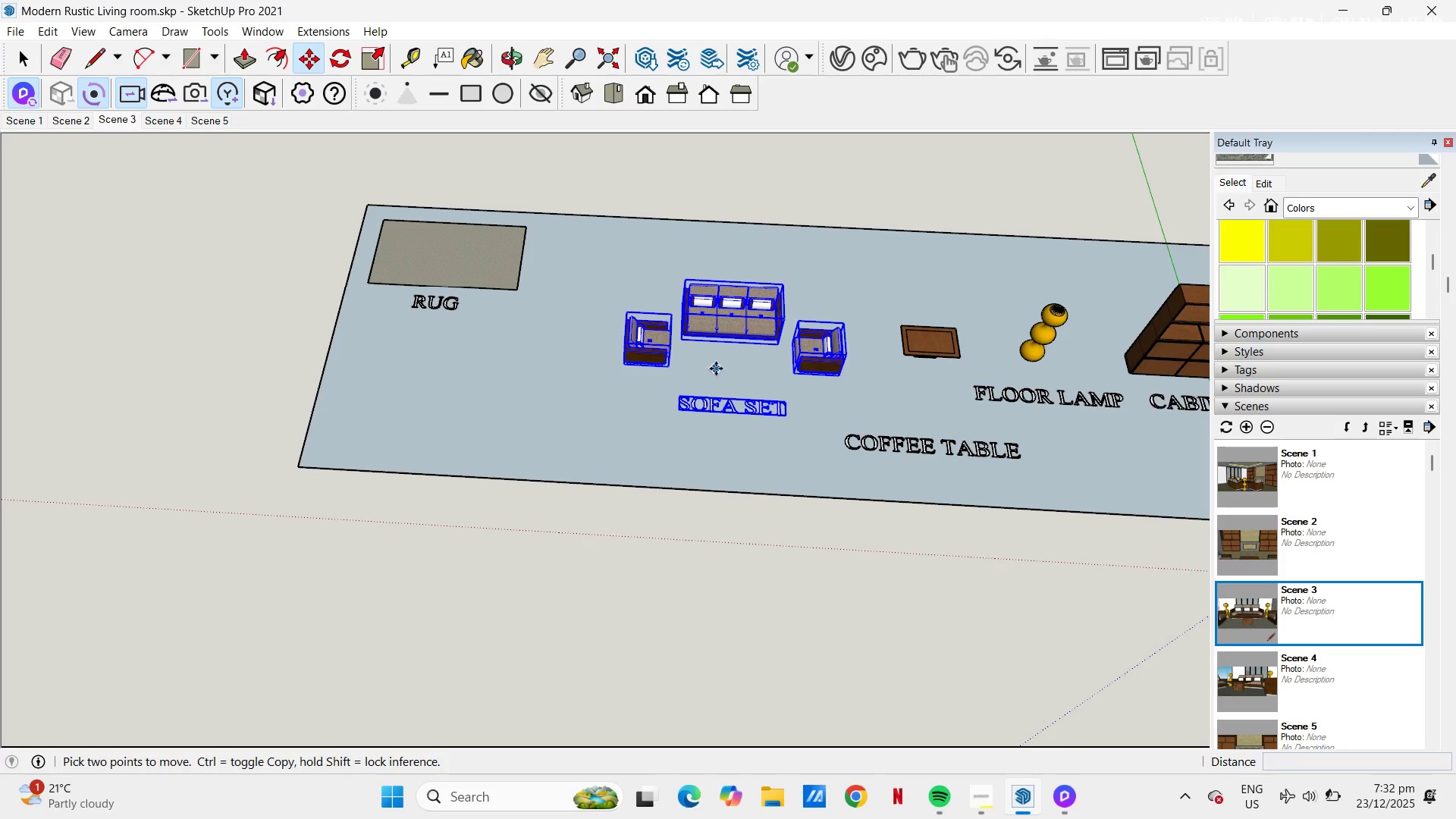 
left_click_drag(start_coordinate=[717, 368], to_coordinate=[714, 362])
 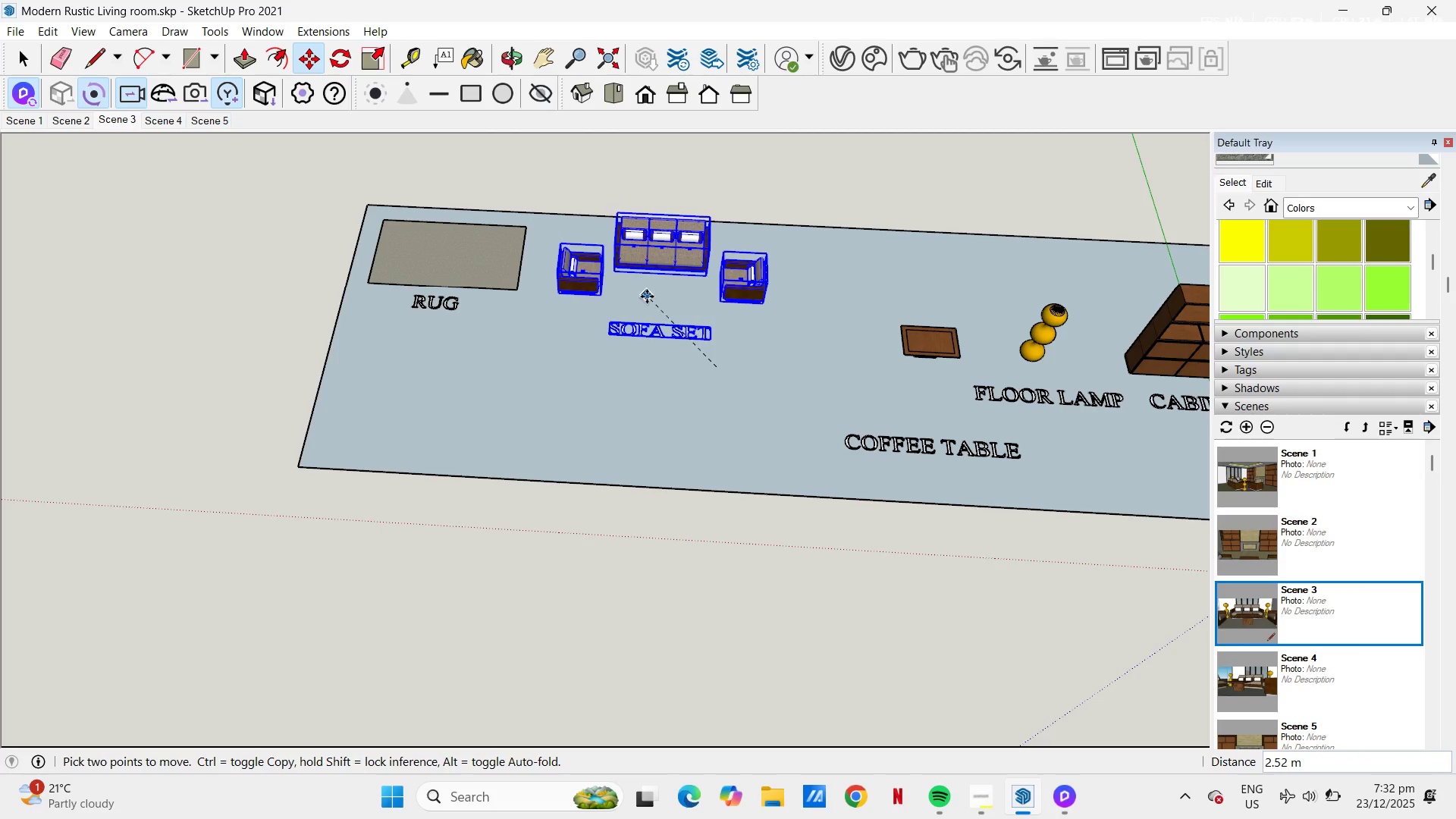 
left_click([646, 297])
 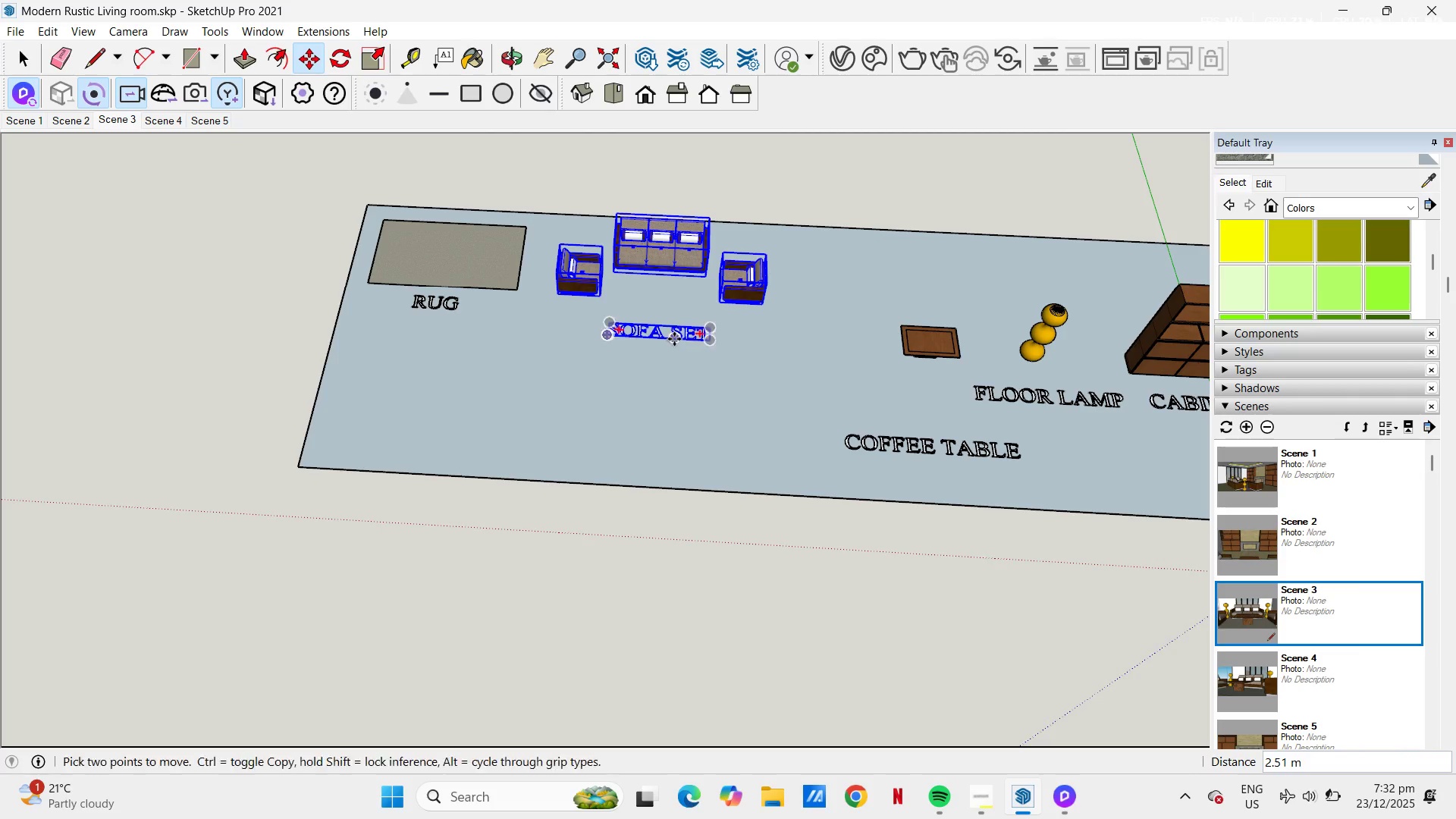 
key(Space)
 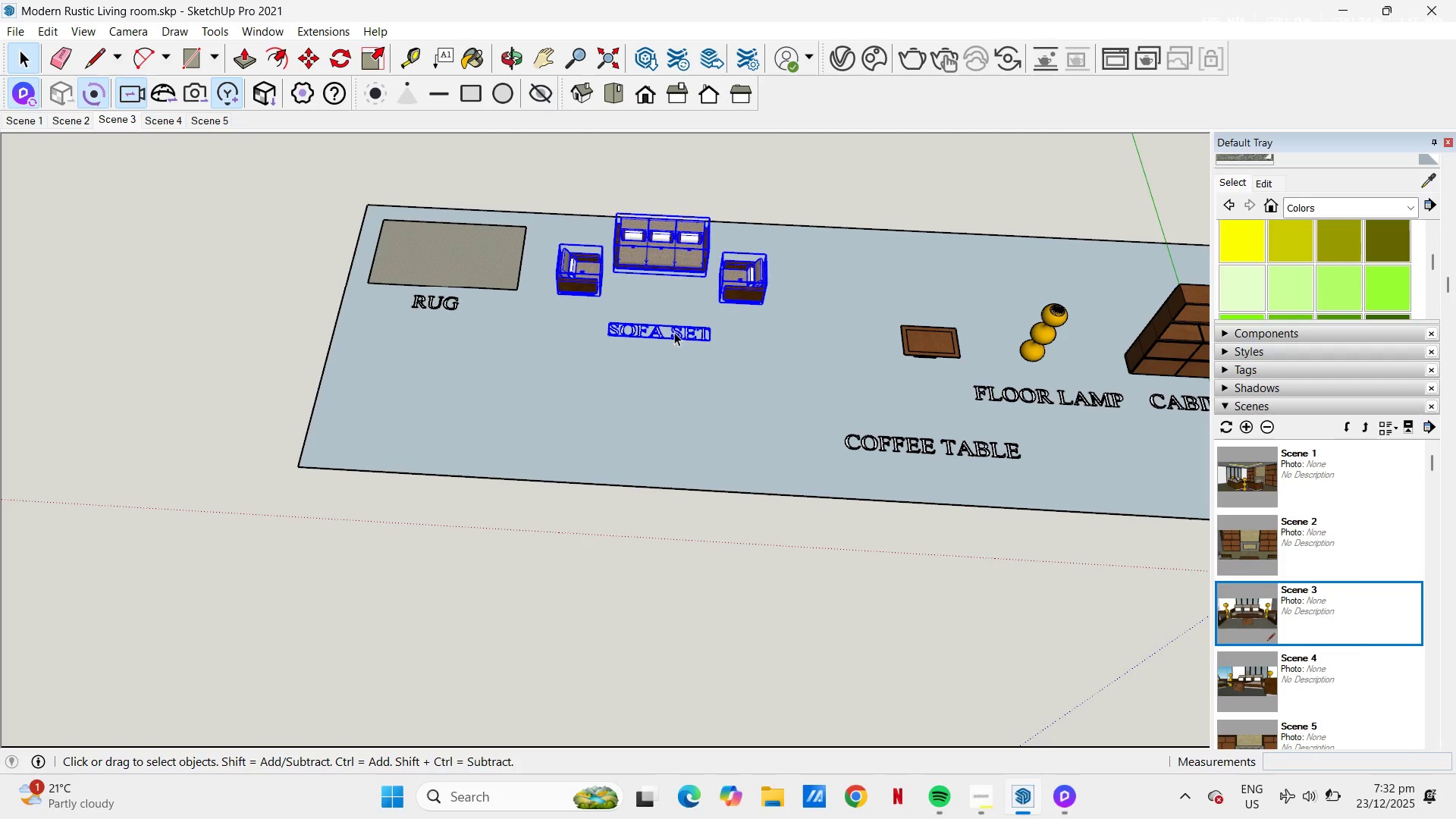 
left_click([674, 332])
 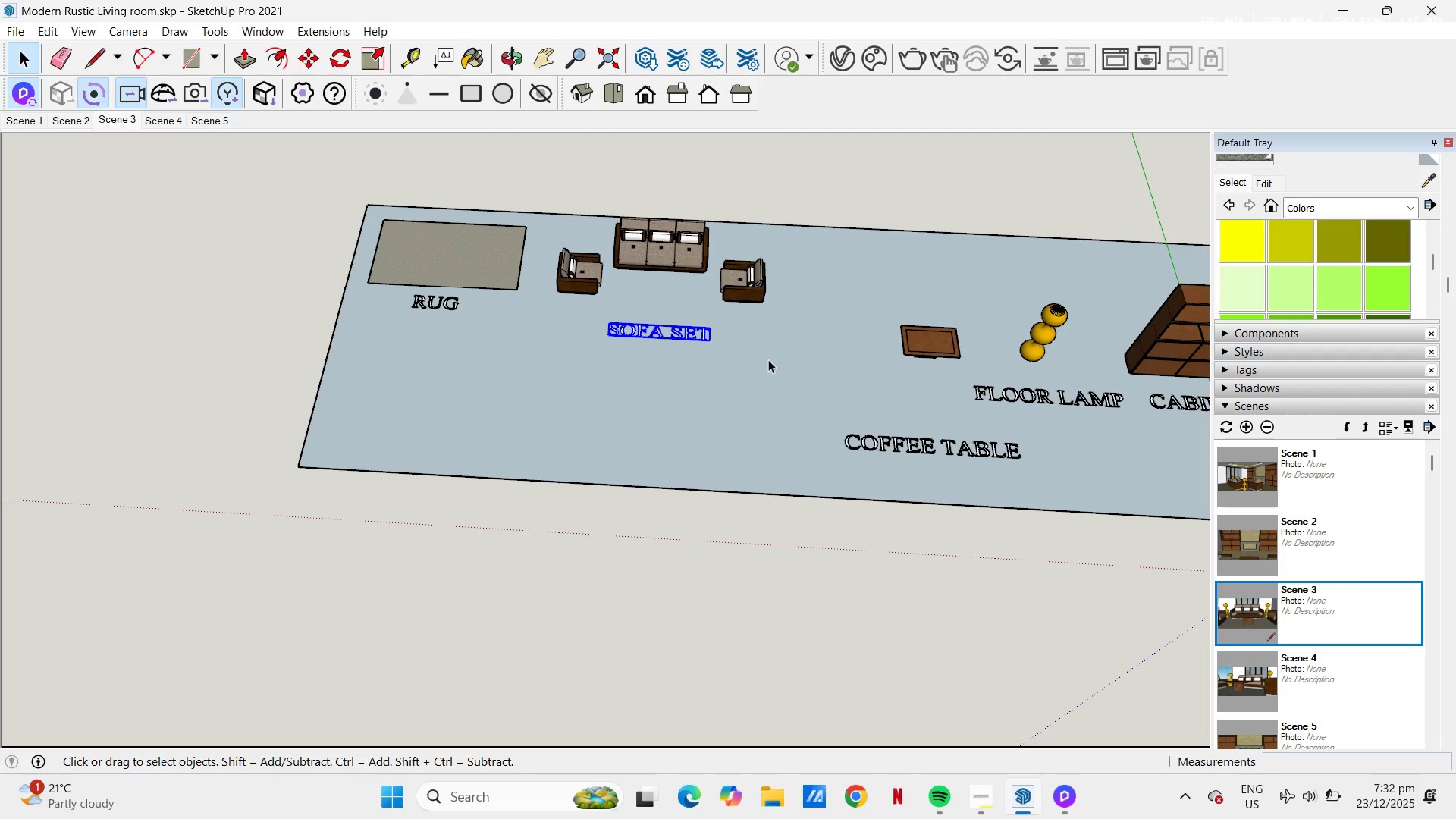 
key(M)
 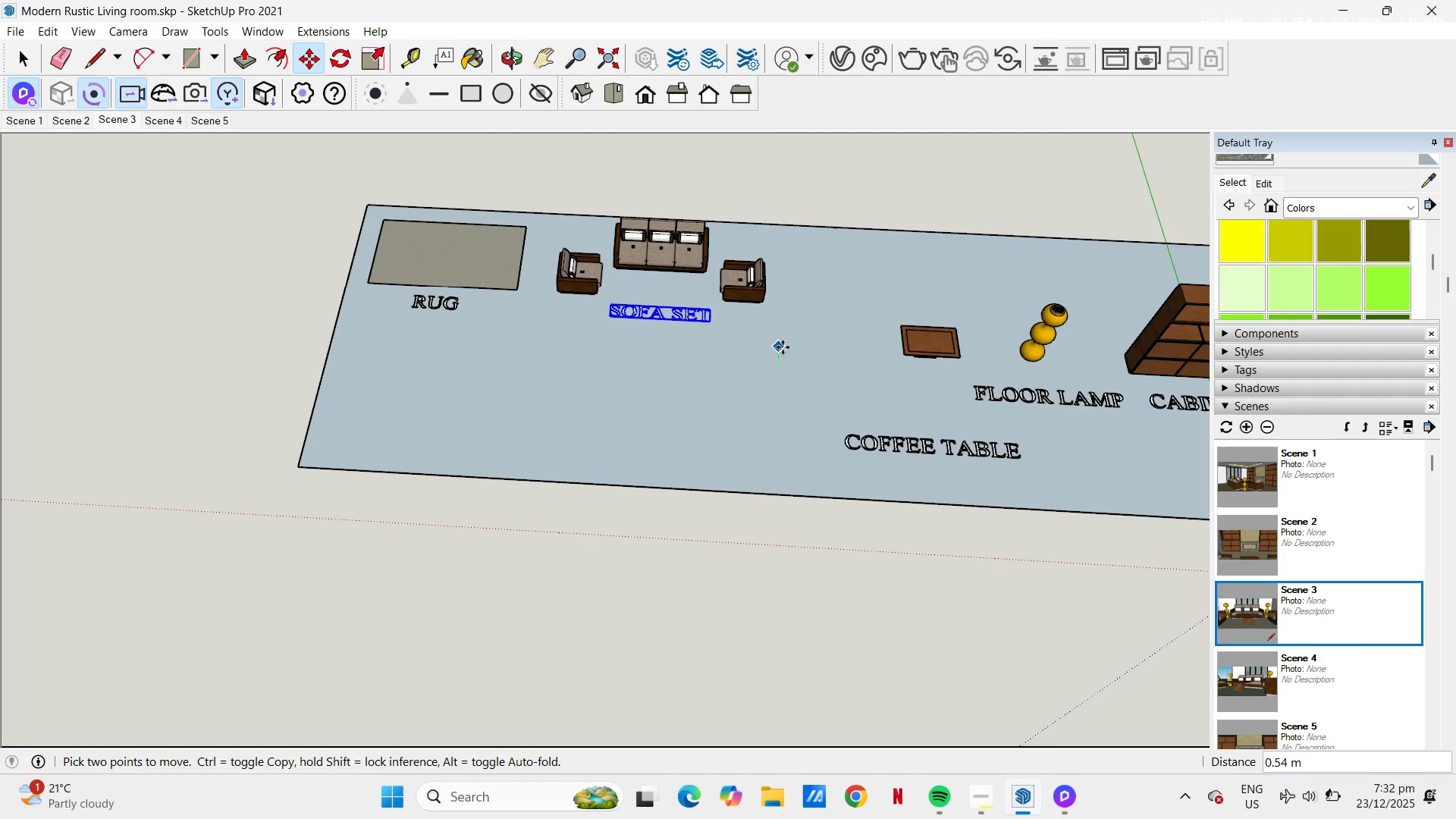 
left_click([783, 347])
 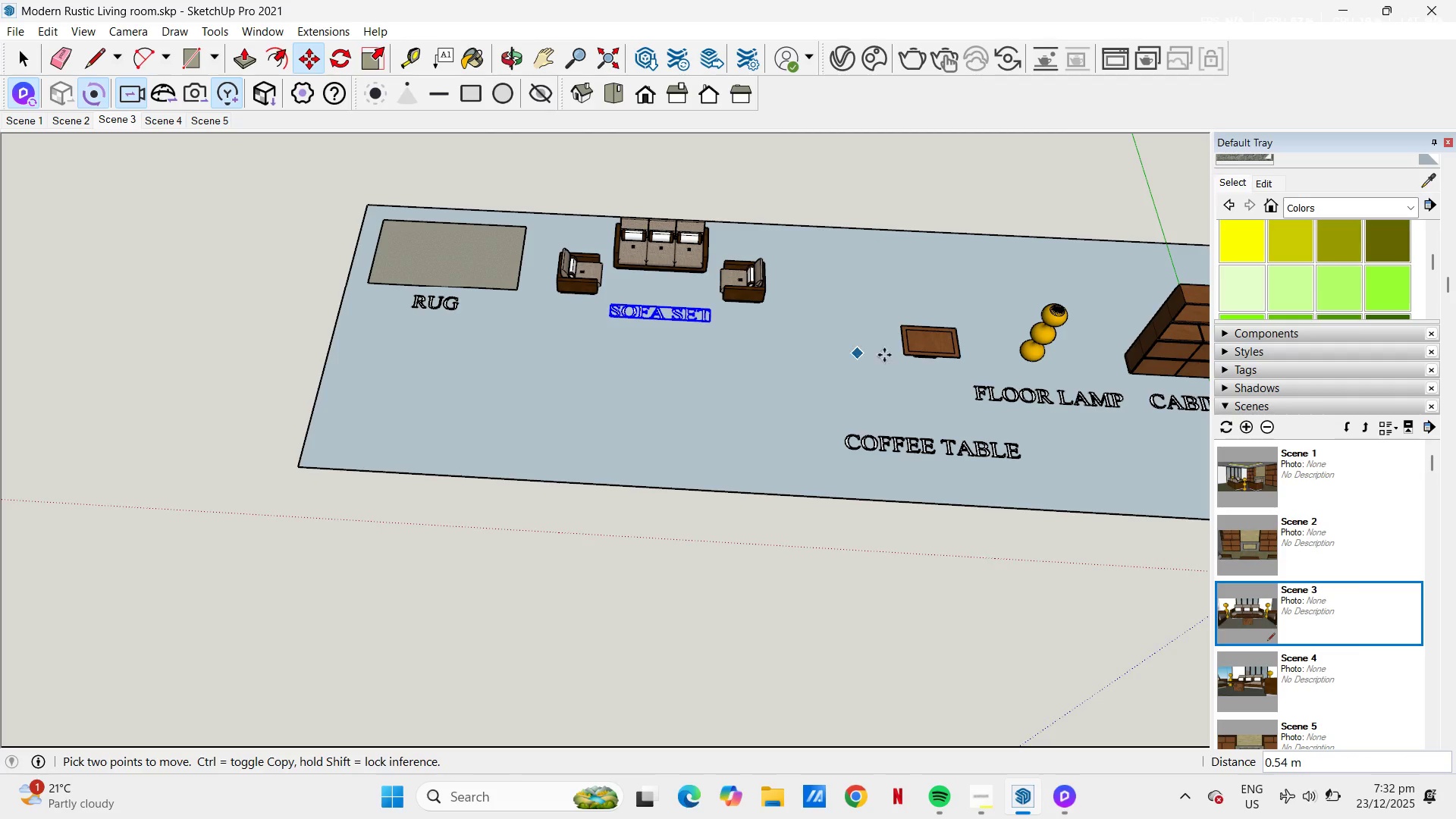 
key(Space)
 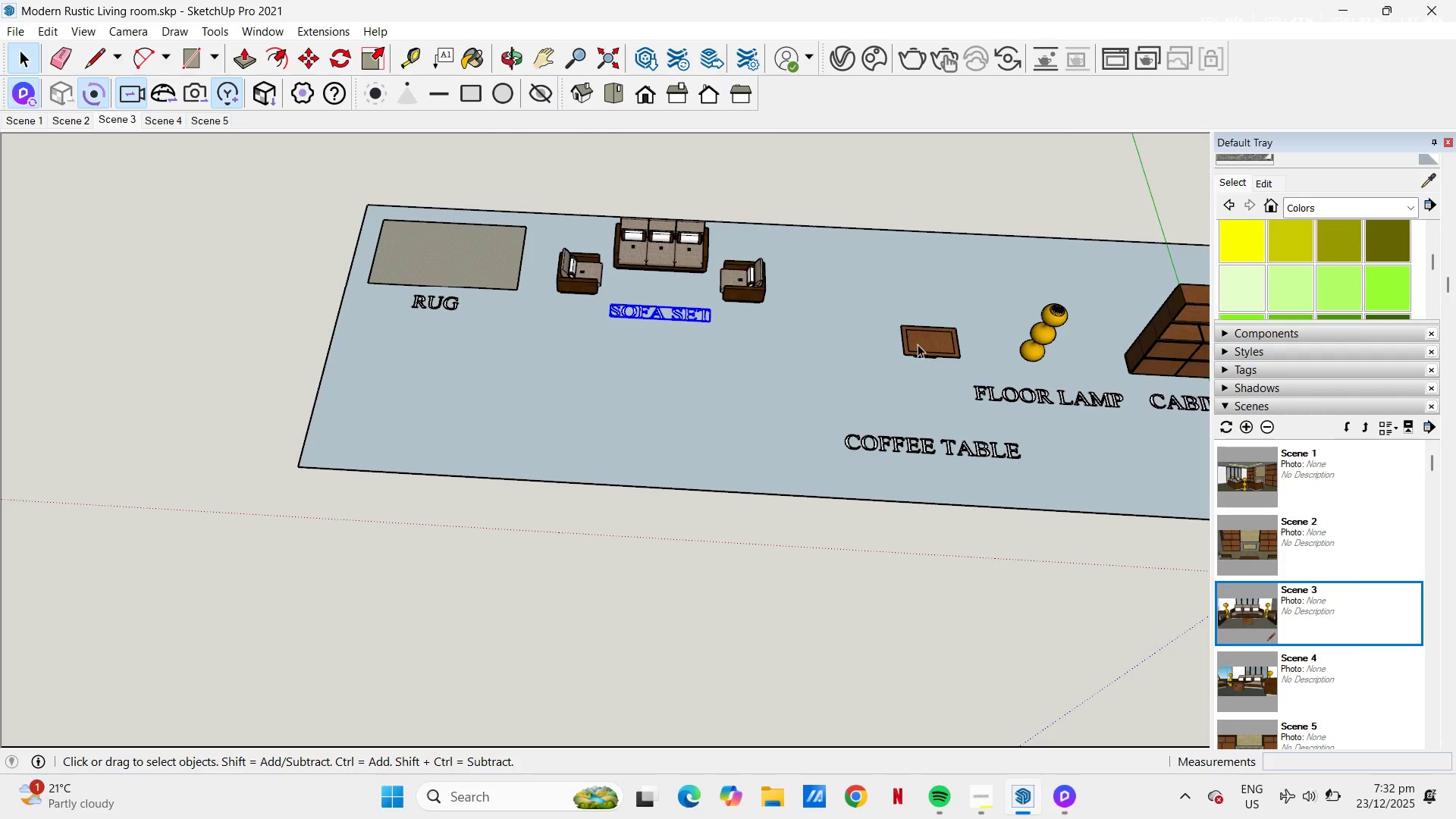 
left_click([918, 344])
 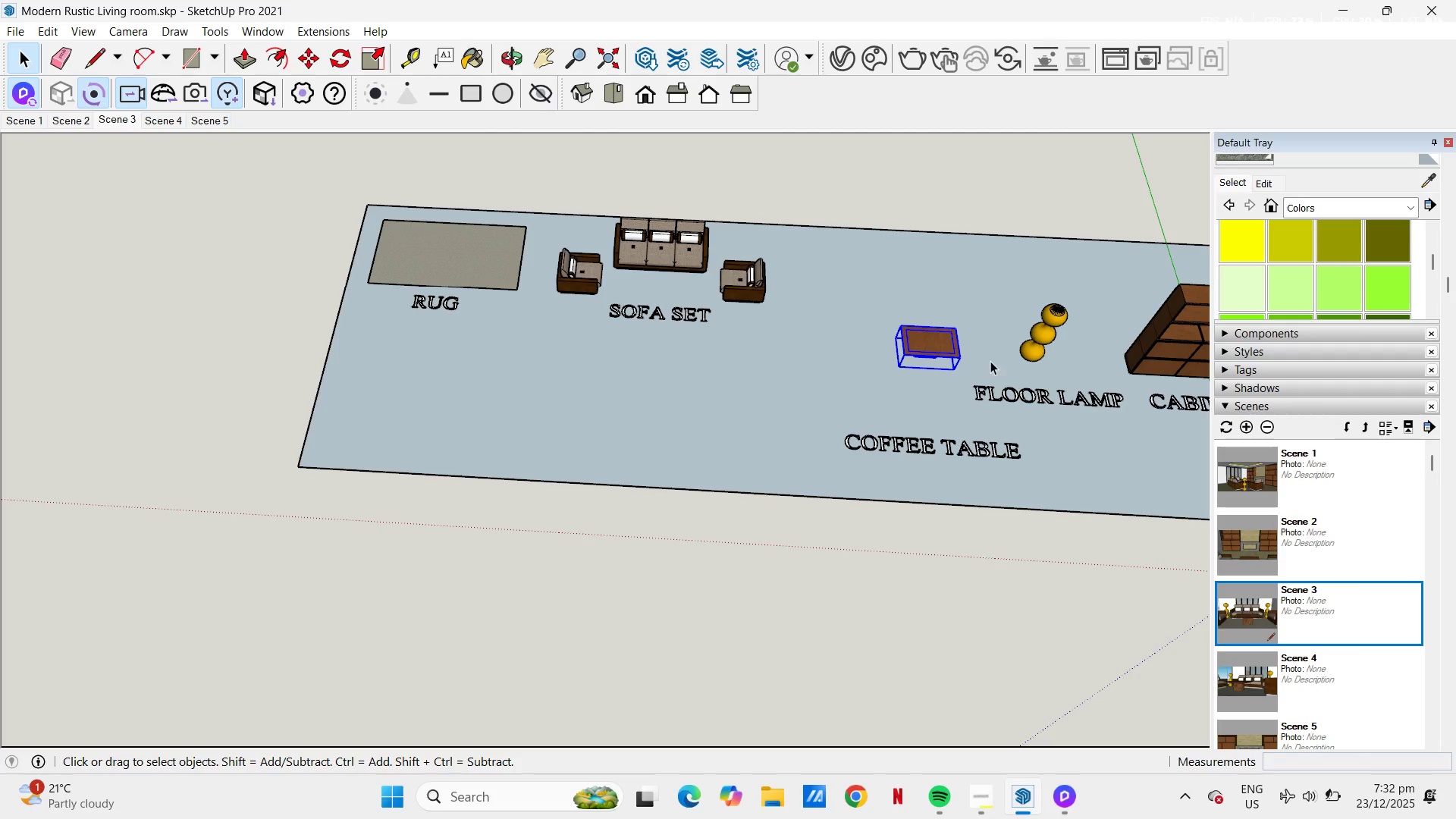 
hold_key(key=ControlLeft, duration=0.47)
 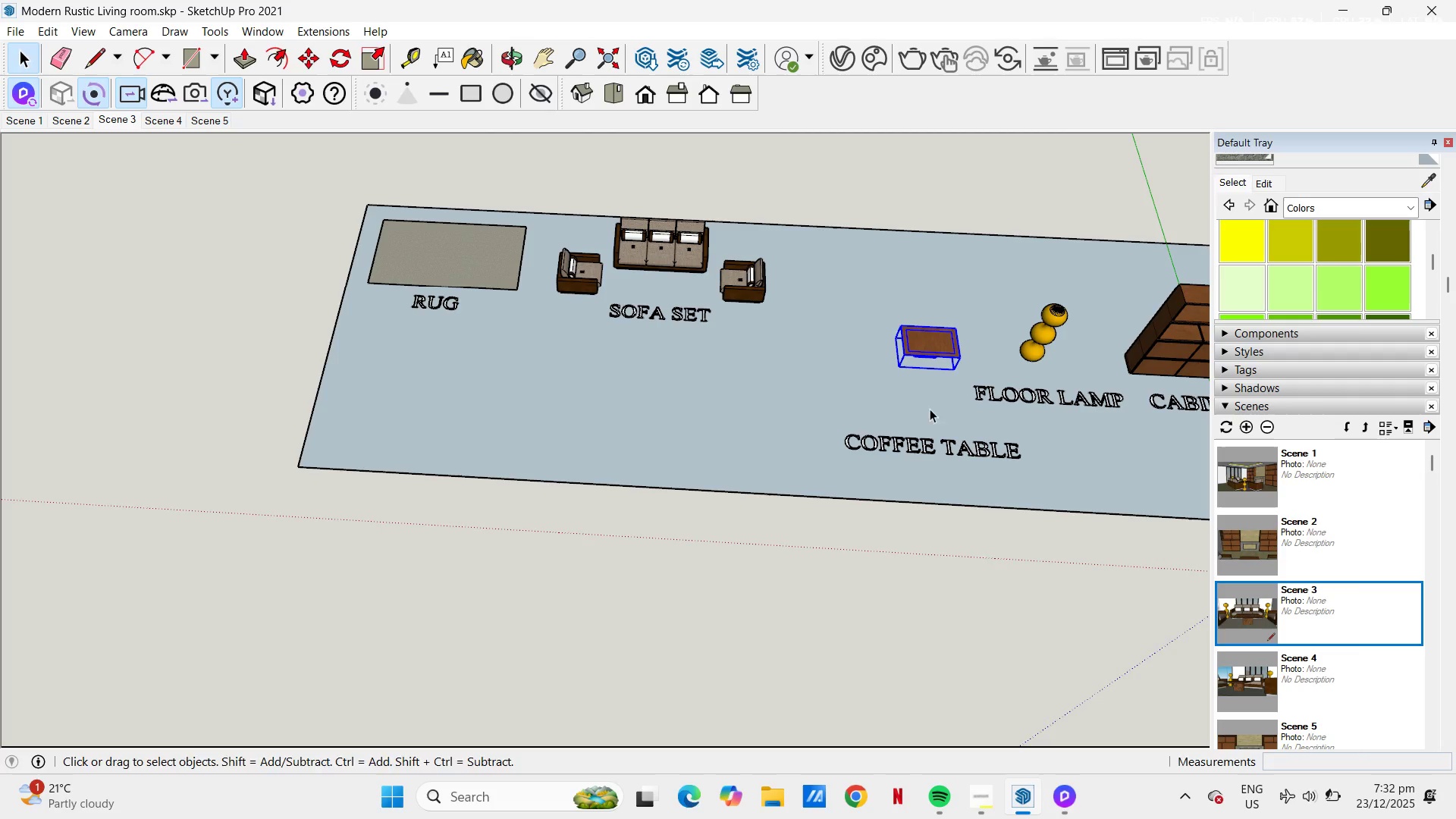 
key(M)
 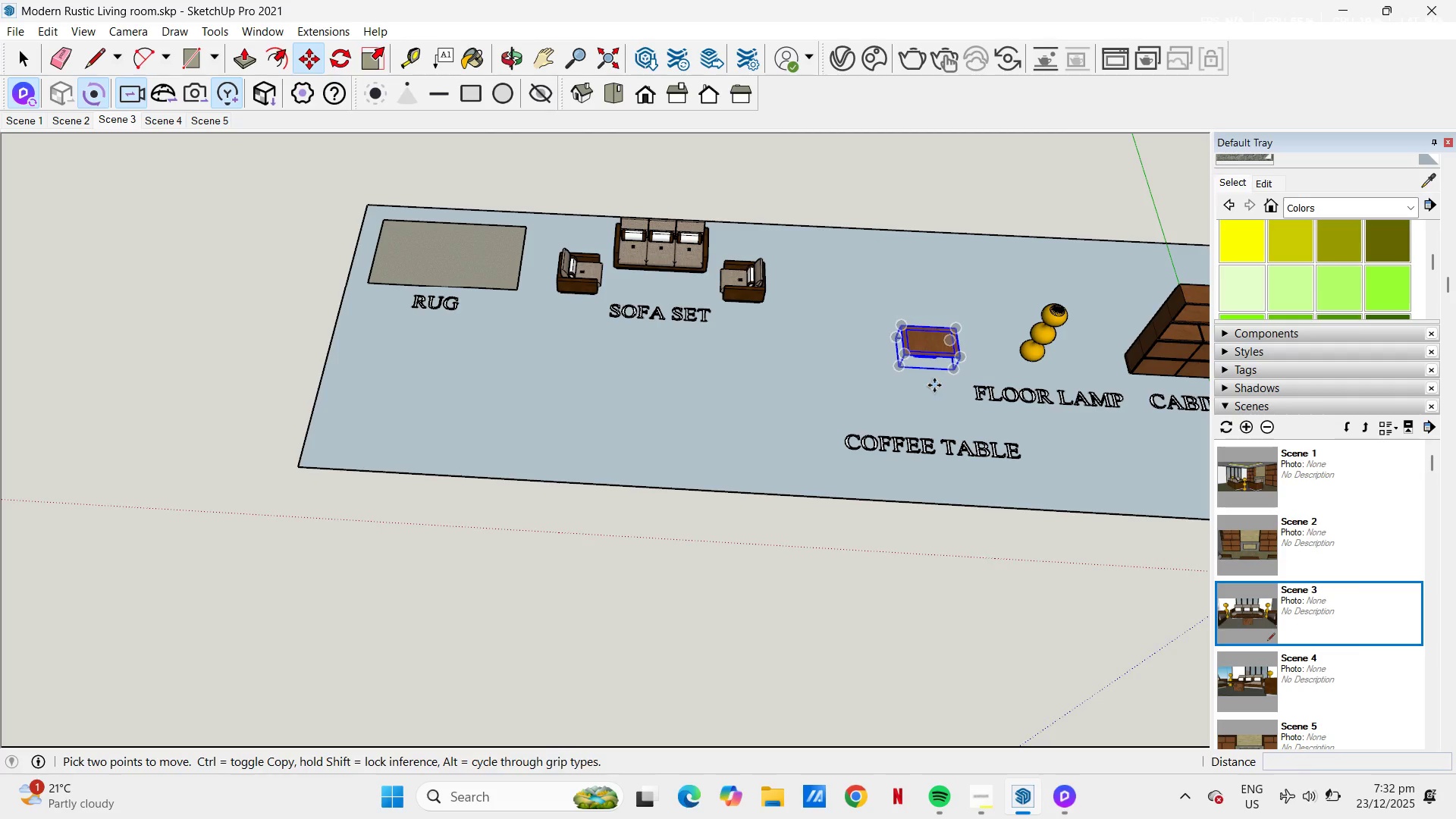 
left_click_drag(start_coordinate=[934, 385], to_coordinate=[930, 384])
 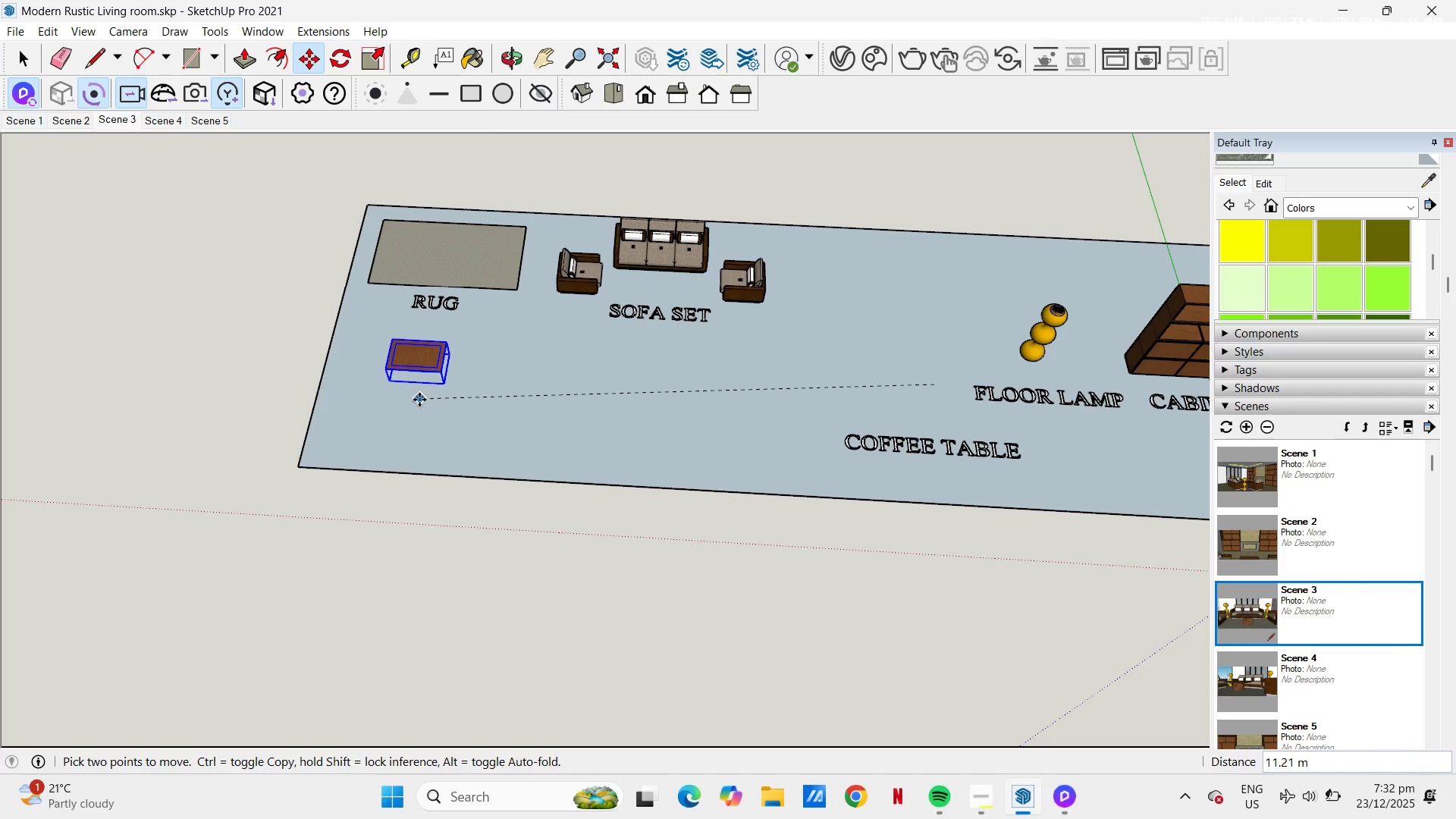 
left_click([419, 404])
 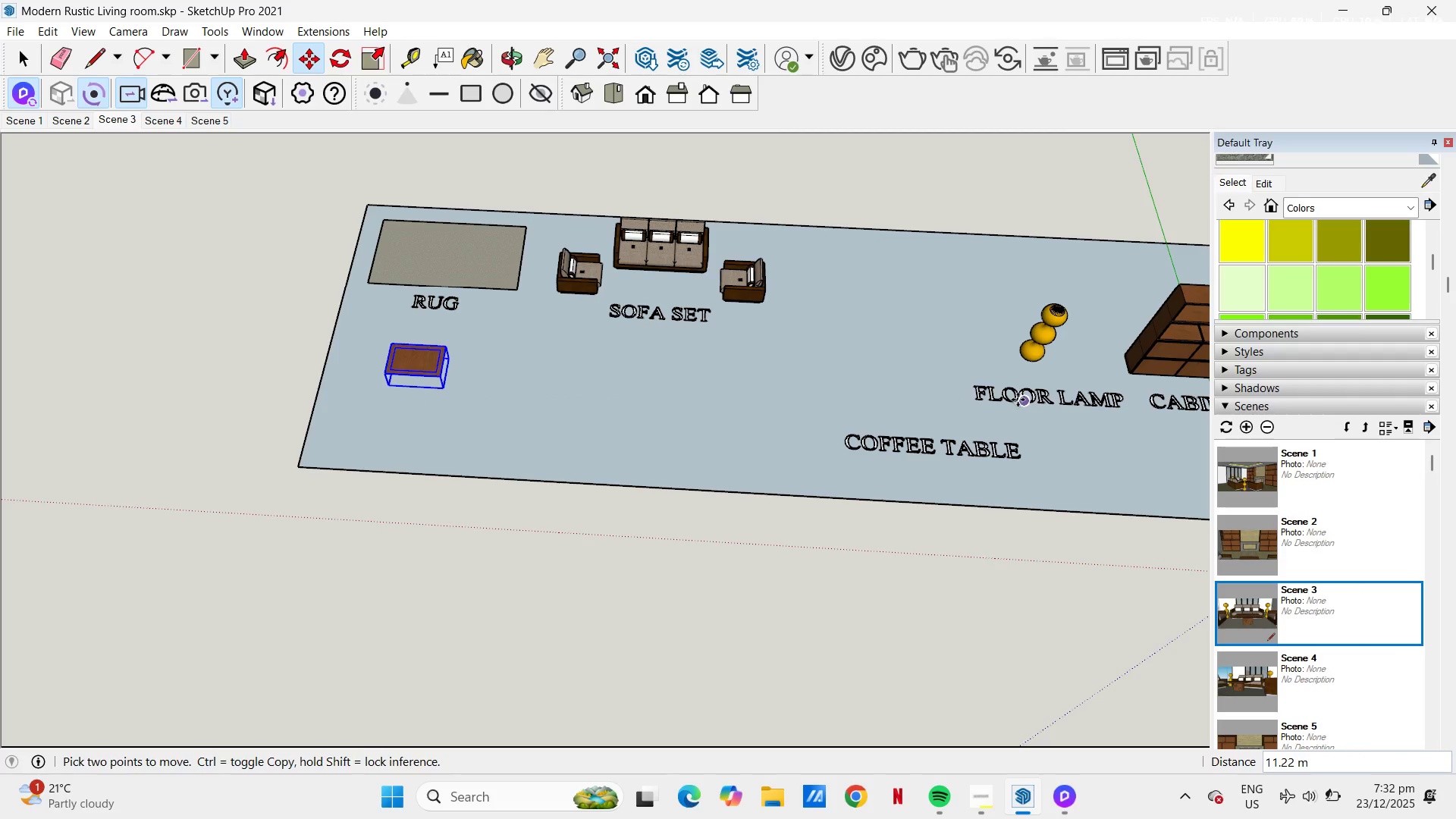 
key(Space)
 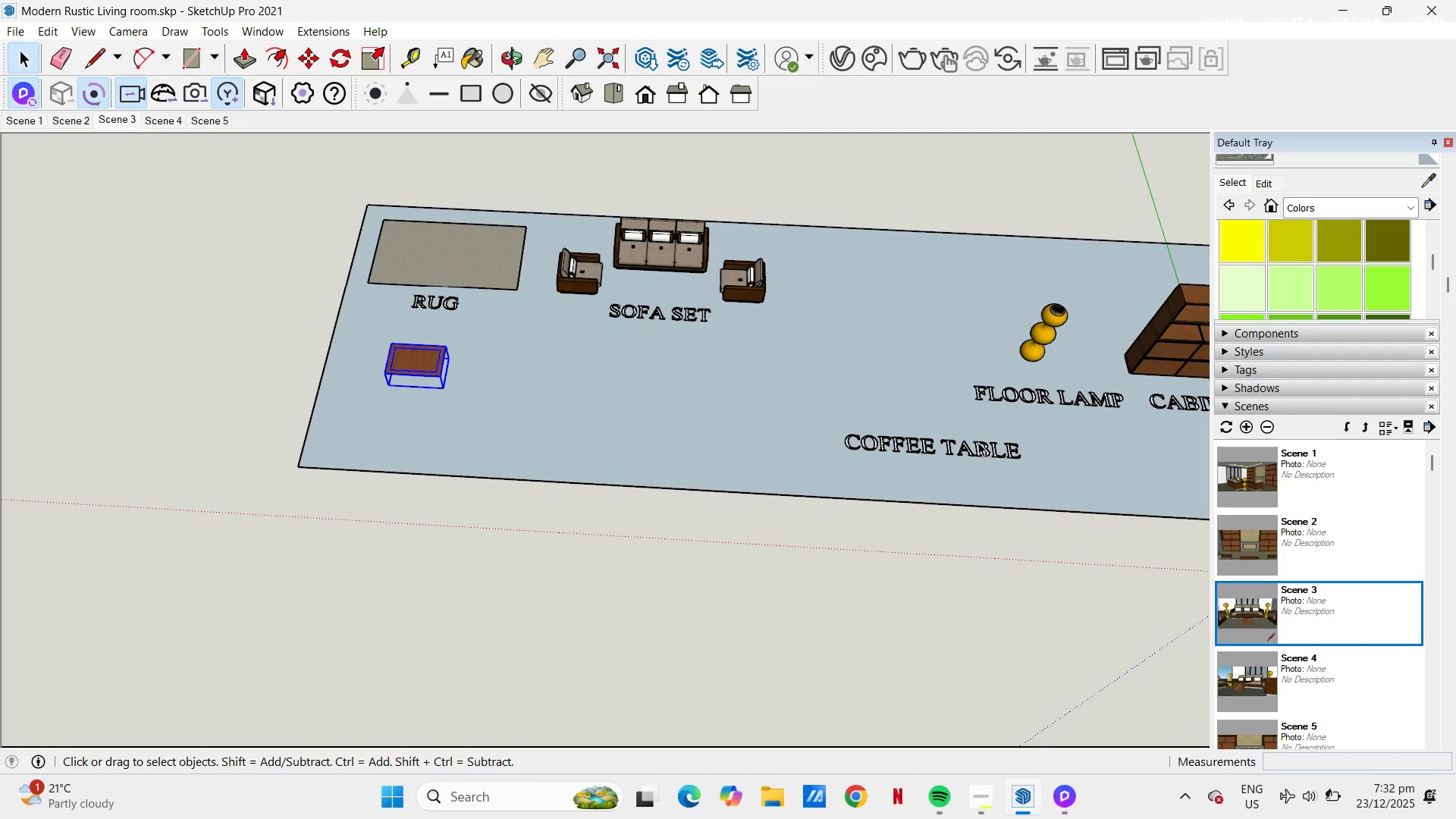 
left_click([978, 442])
 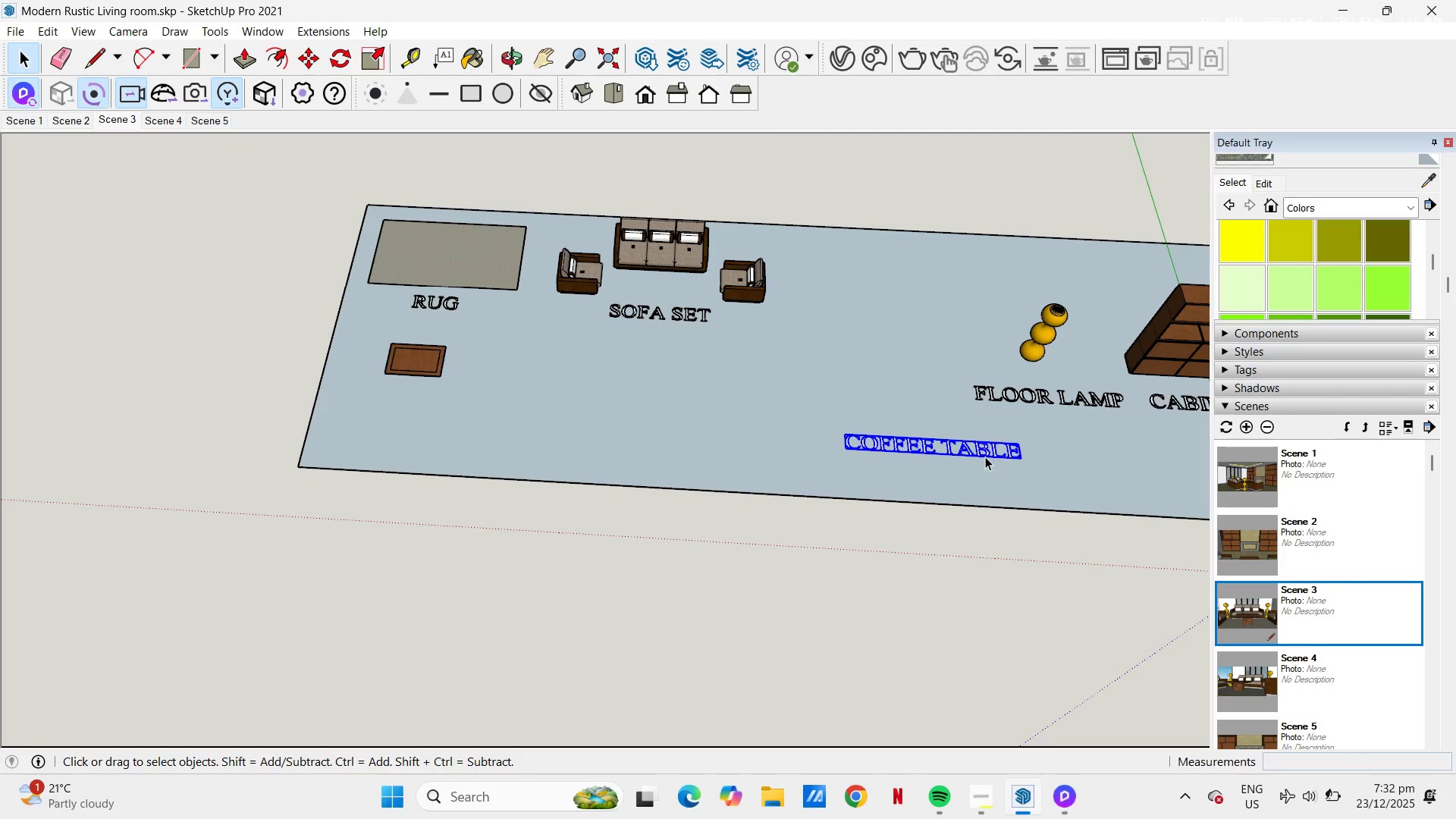 
key(M)
 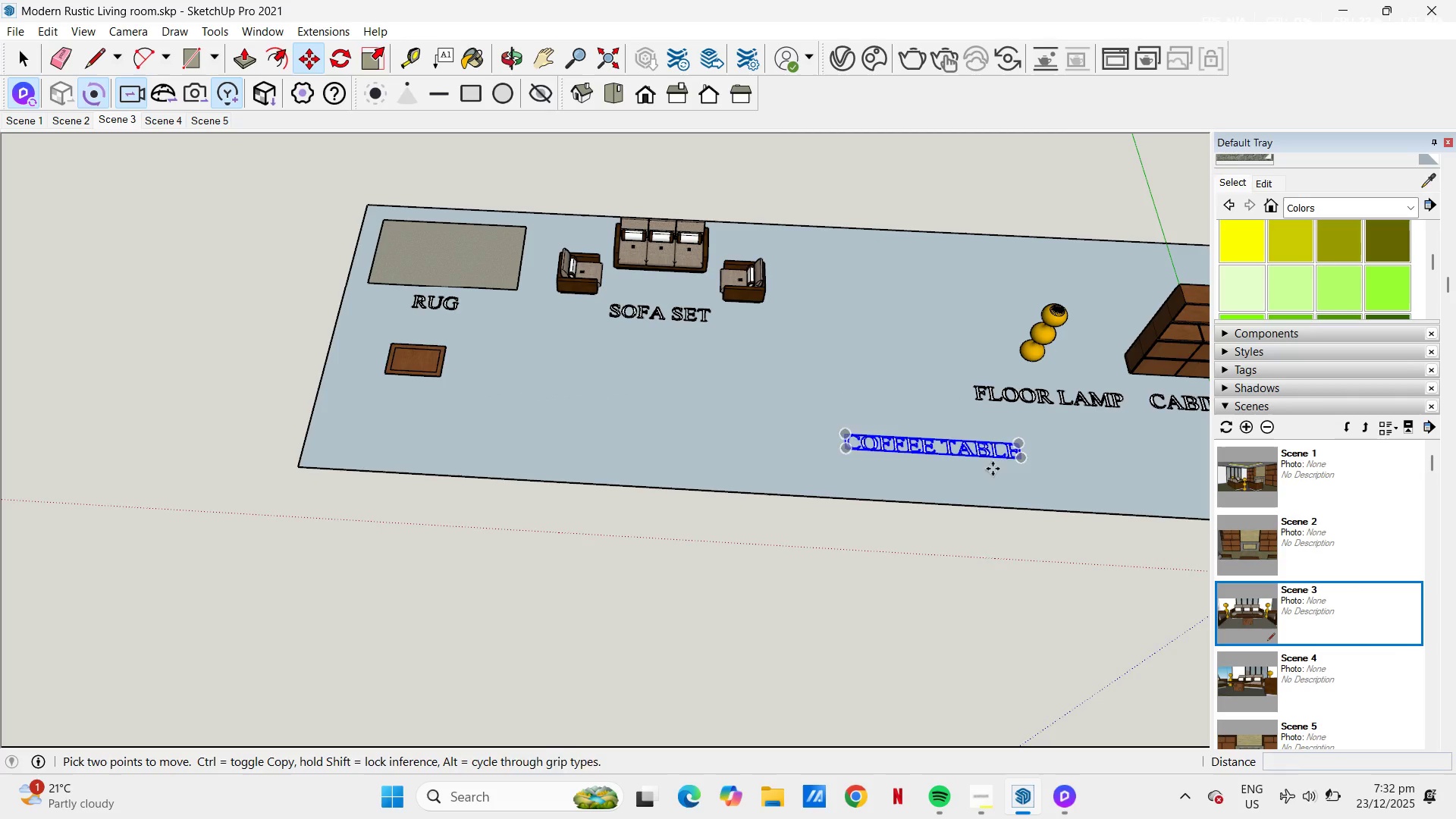 
left_click([993, 469])
 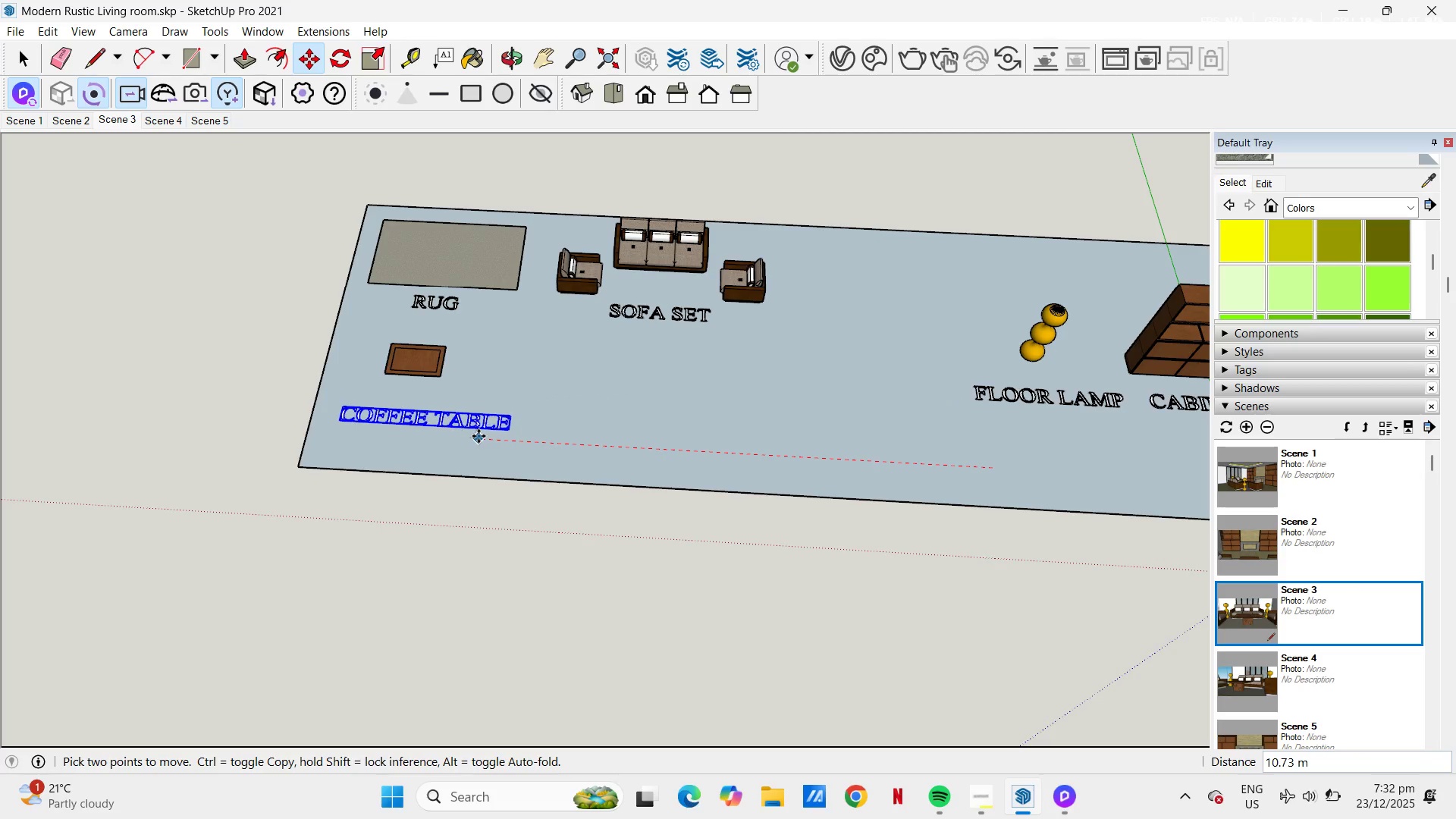 
left_click([476, 436])
 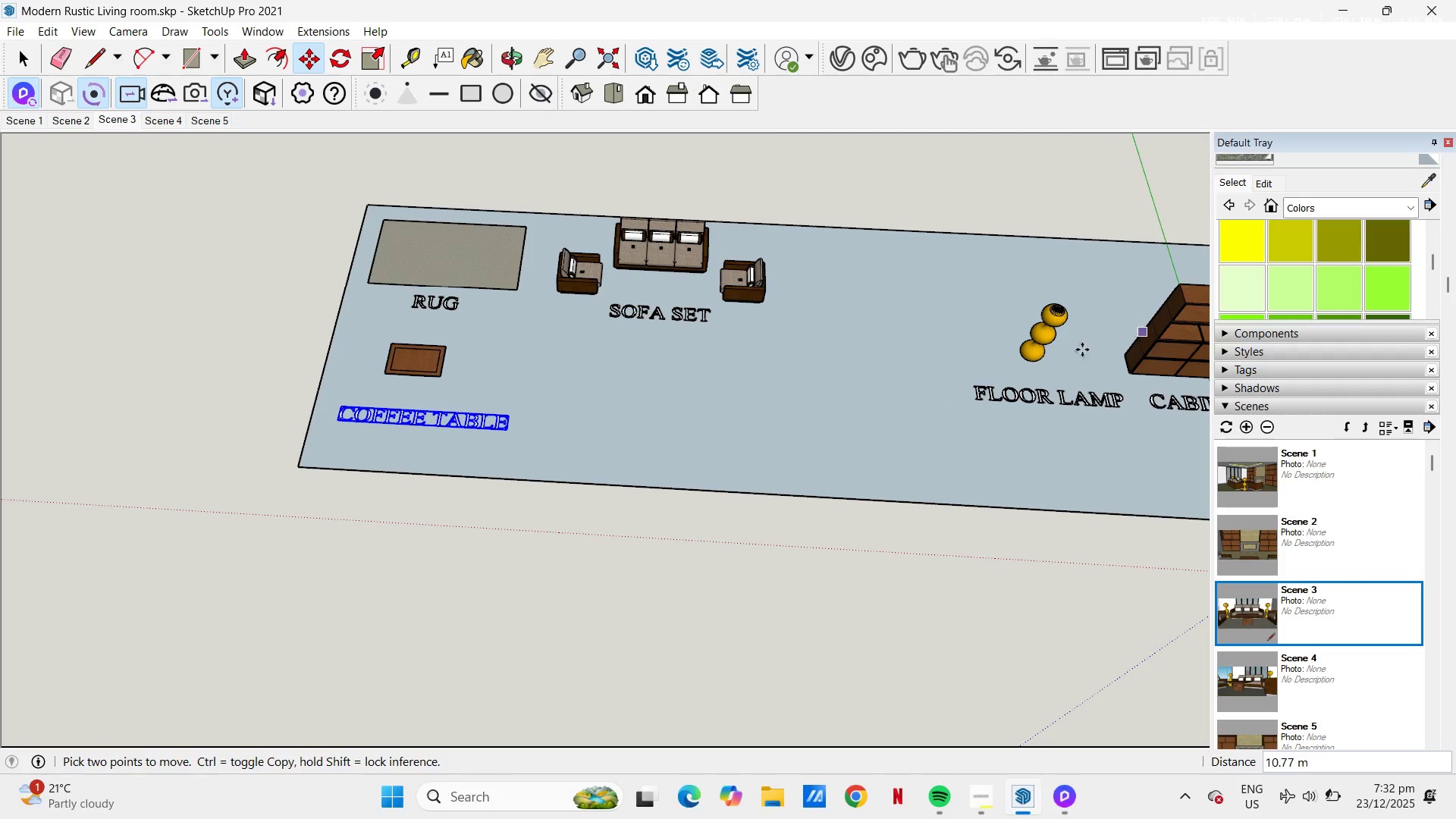 
key(Space)
 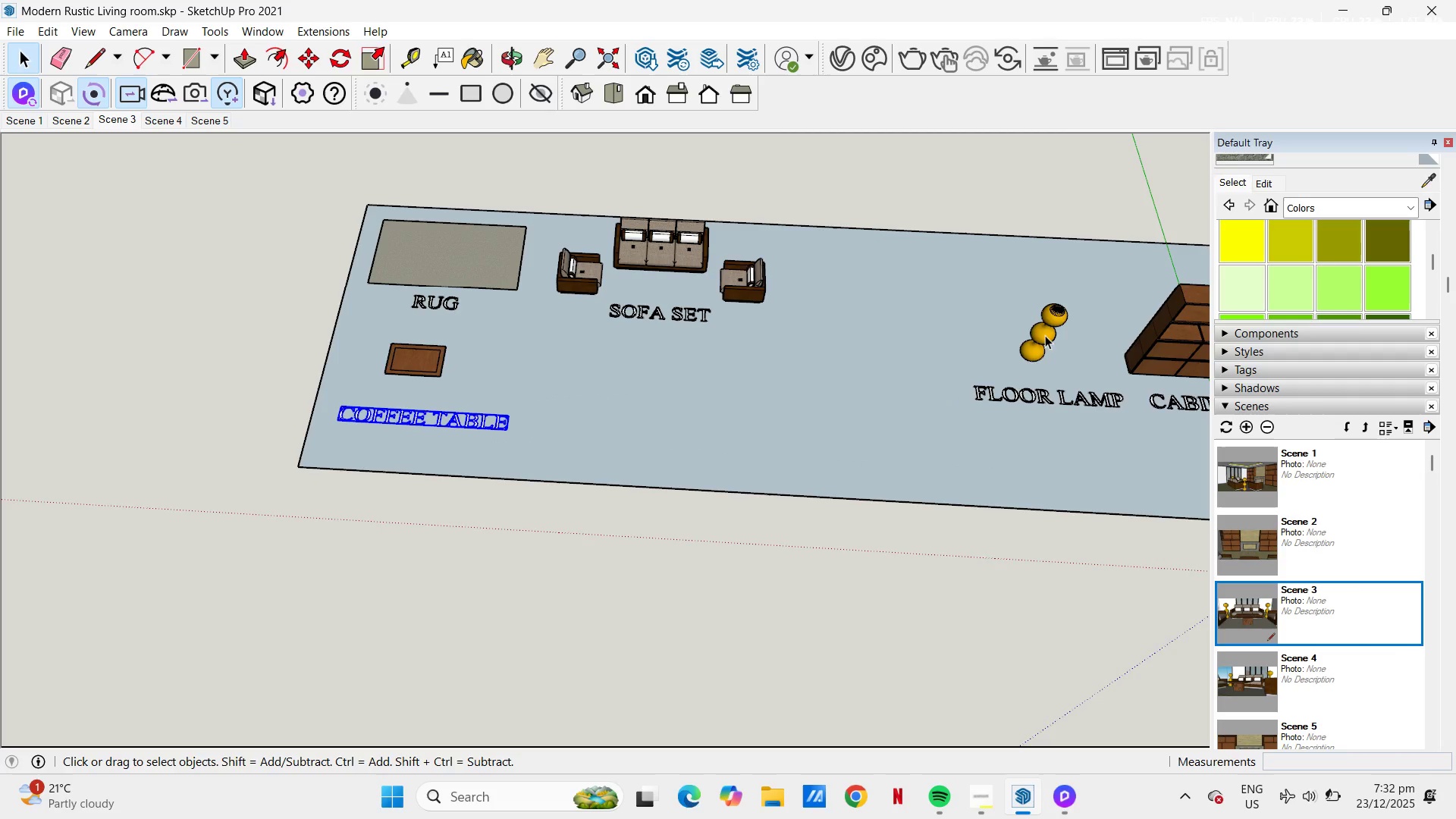 
left_click([1045, 335])
 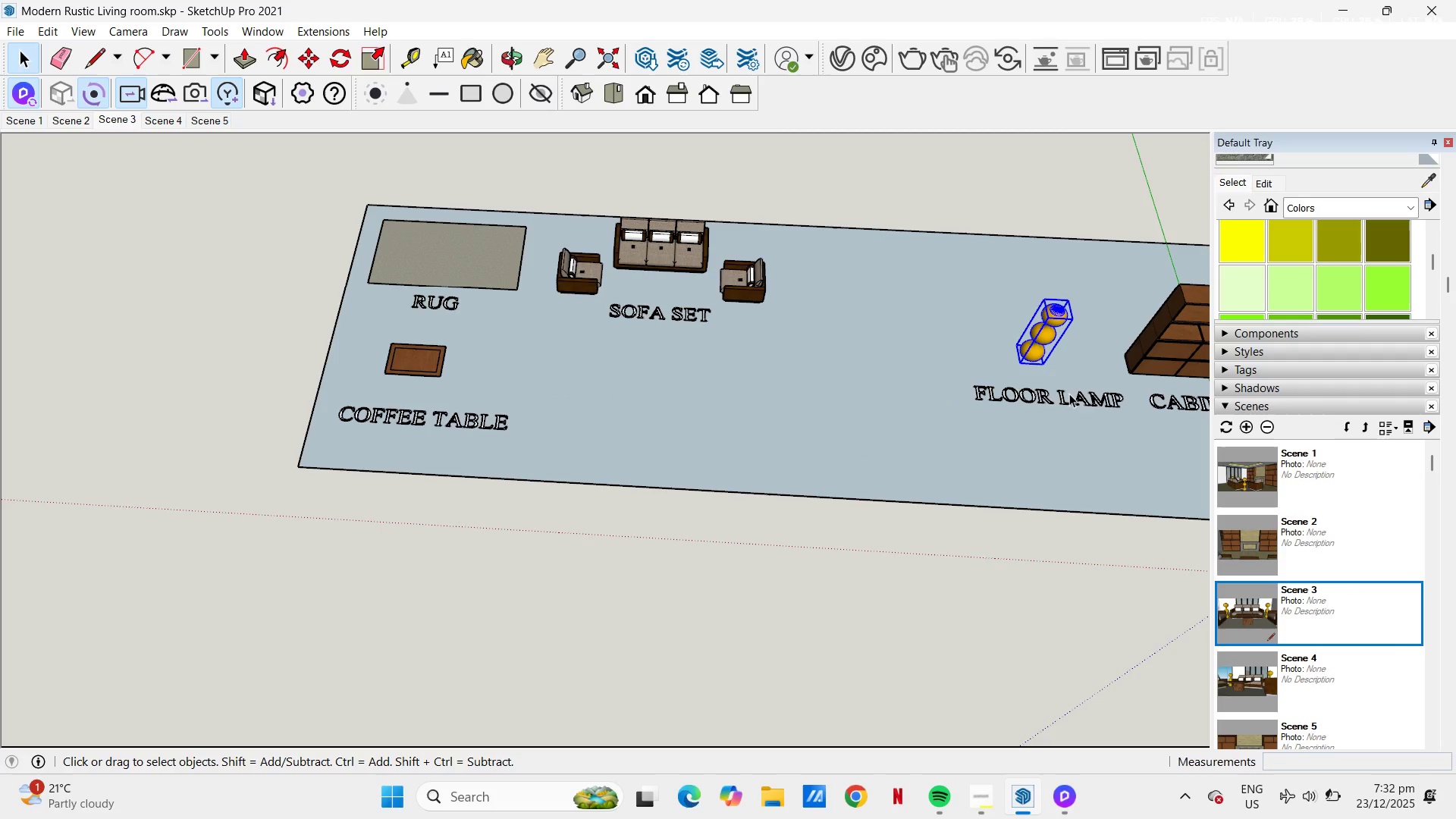 
key(Control+ControlLeft)
 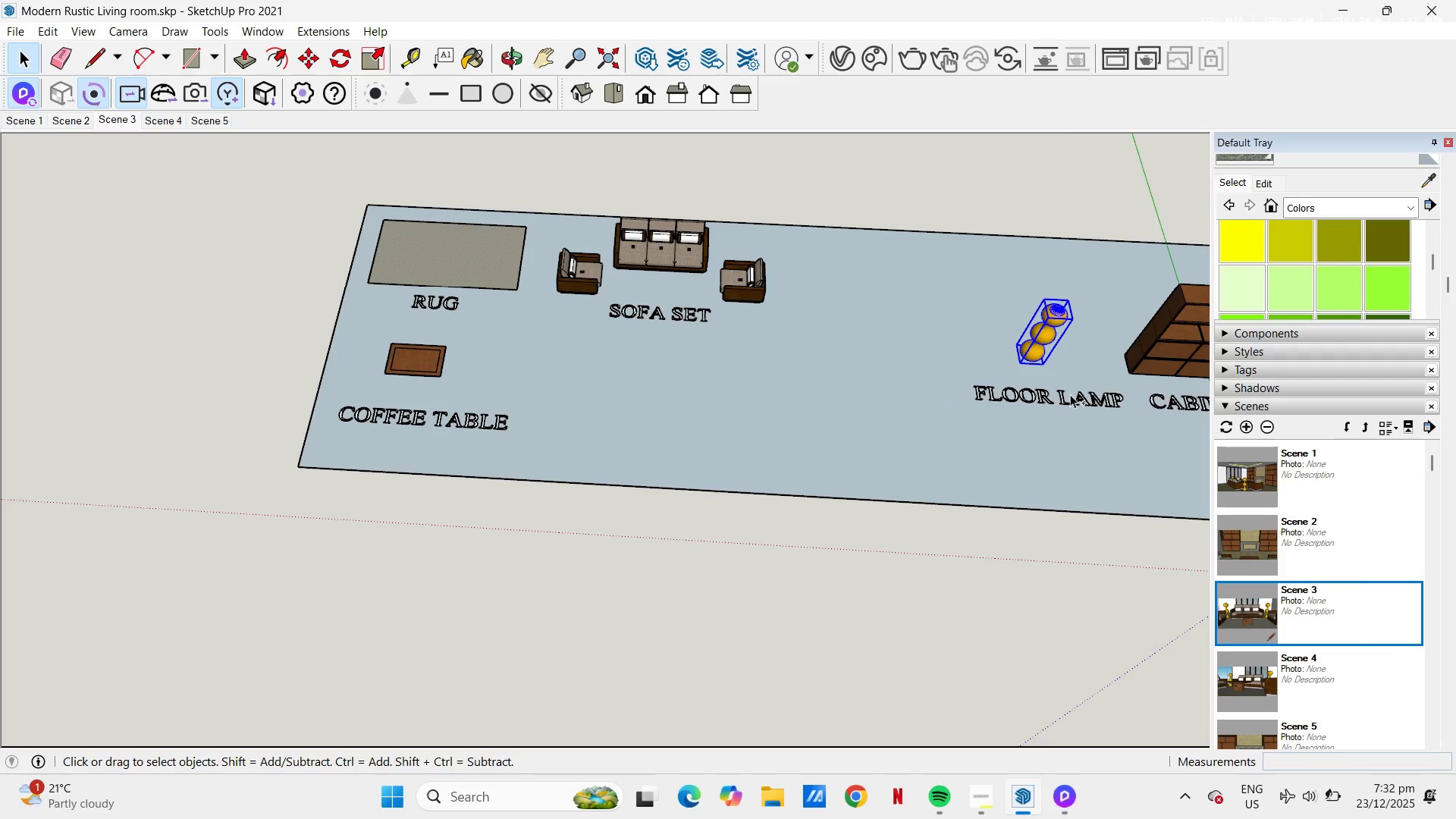 
left_click([1070, 394])
 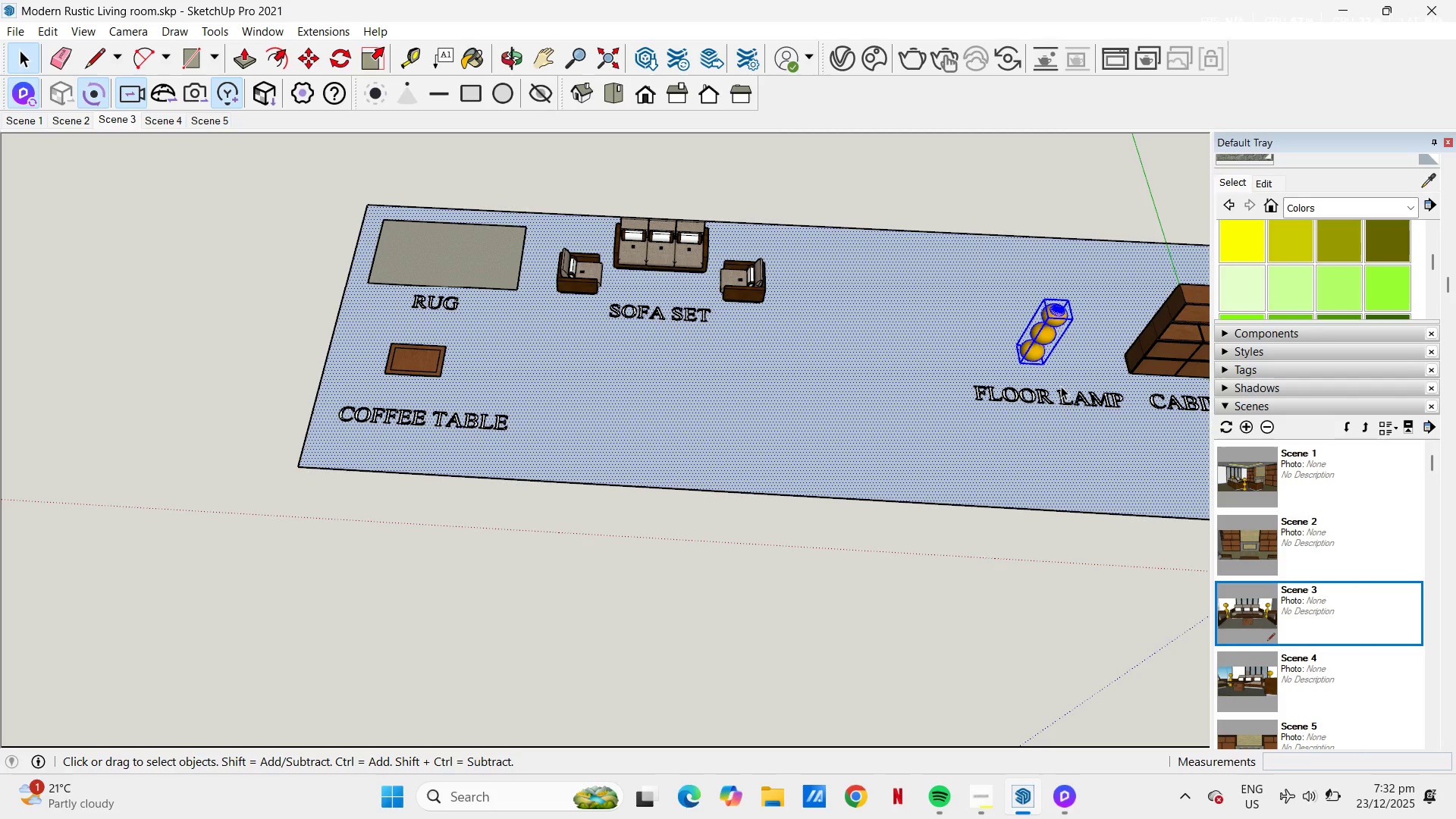 
left_click([1072, 400])
 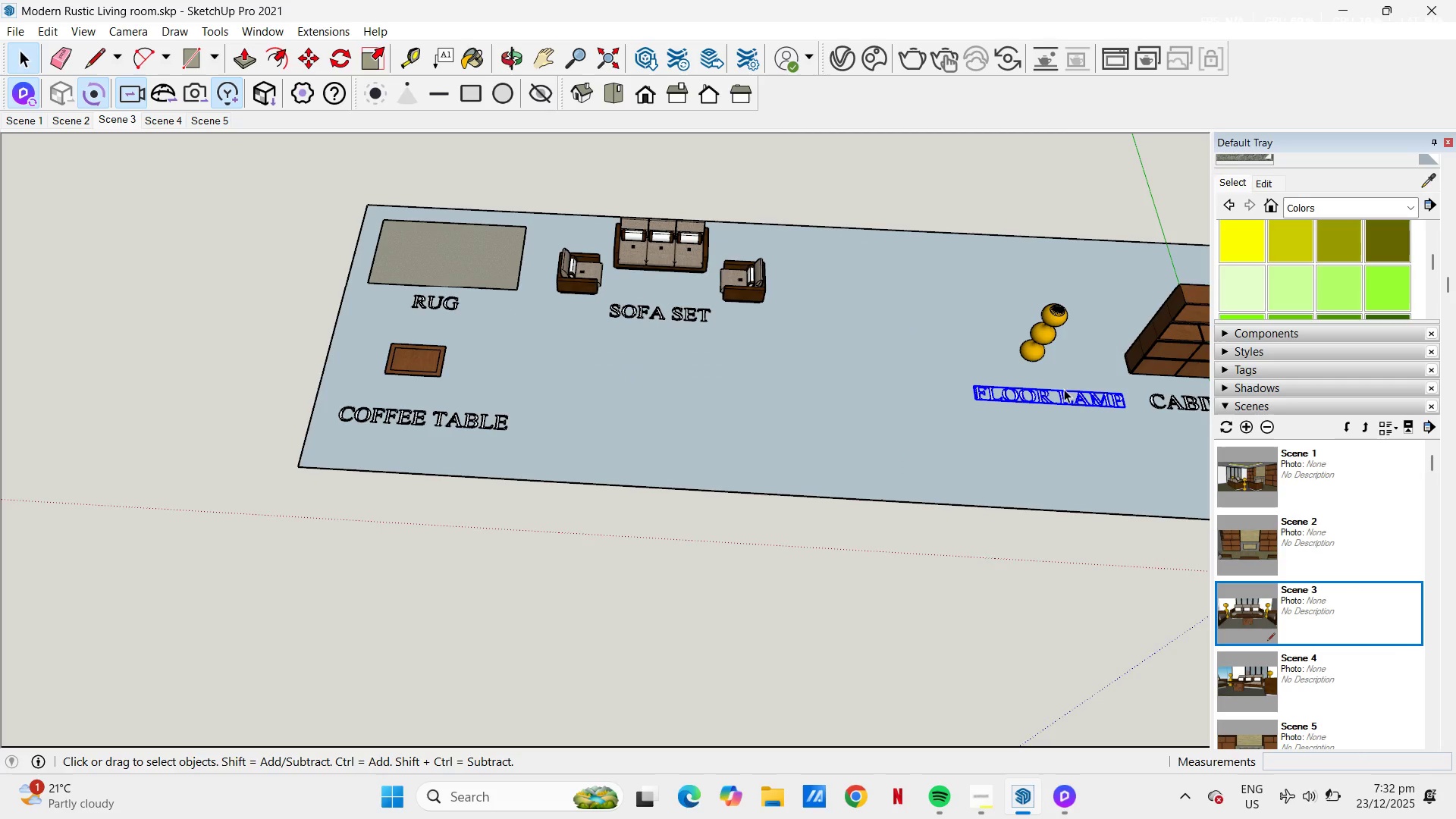 
hold_key(key=ControlLeft, duration=7.16)
left_click([1046, 327])
 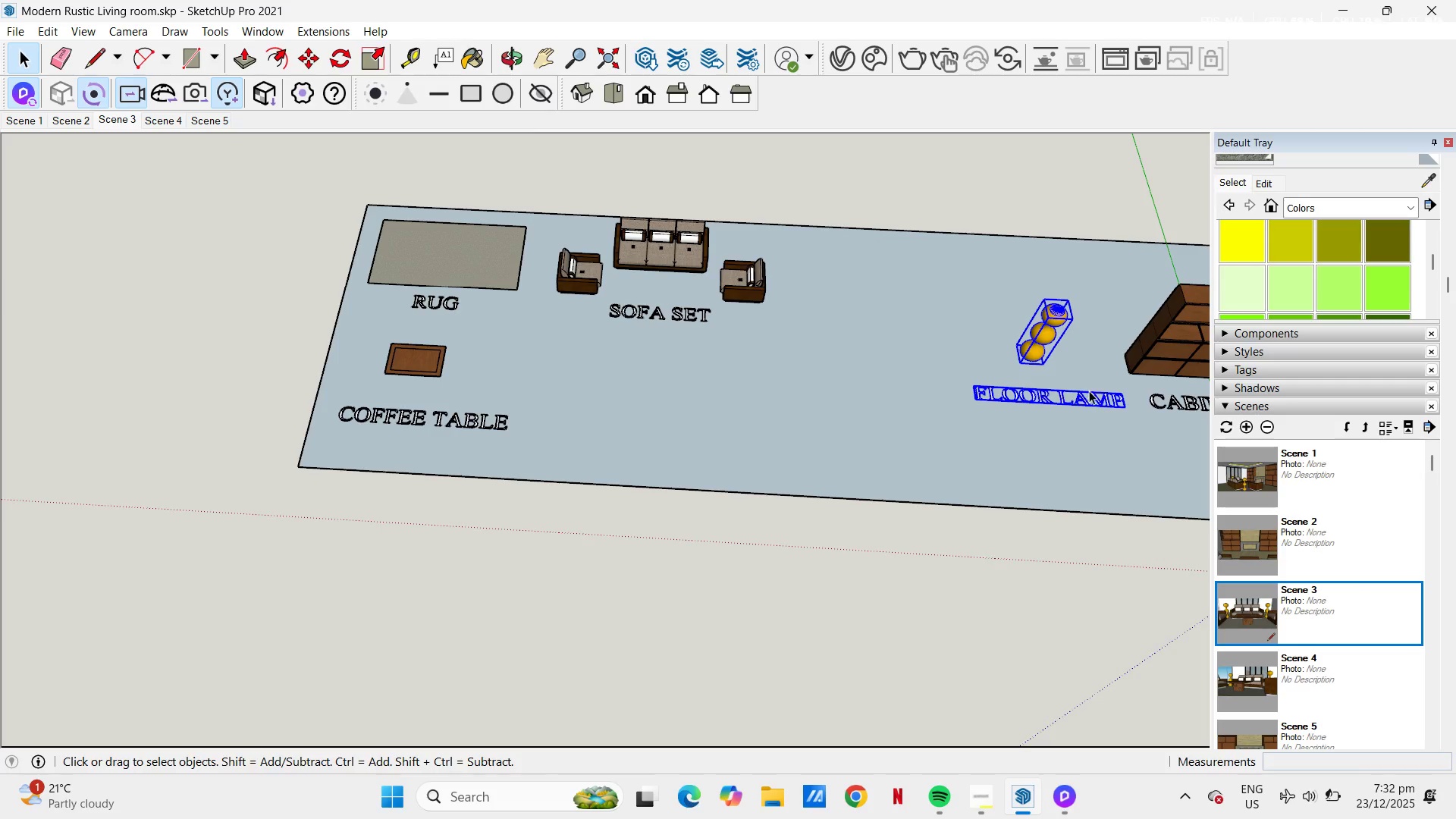 
key(M)
 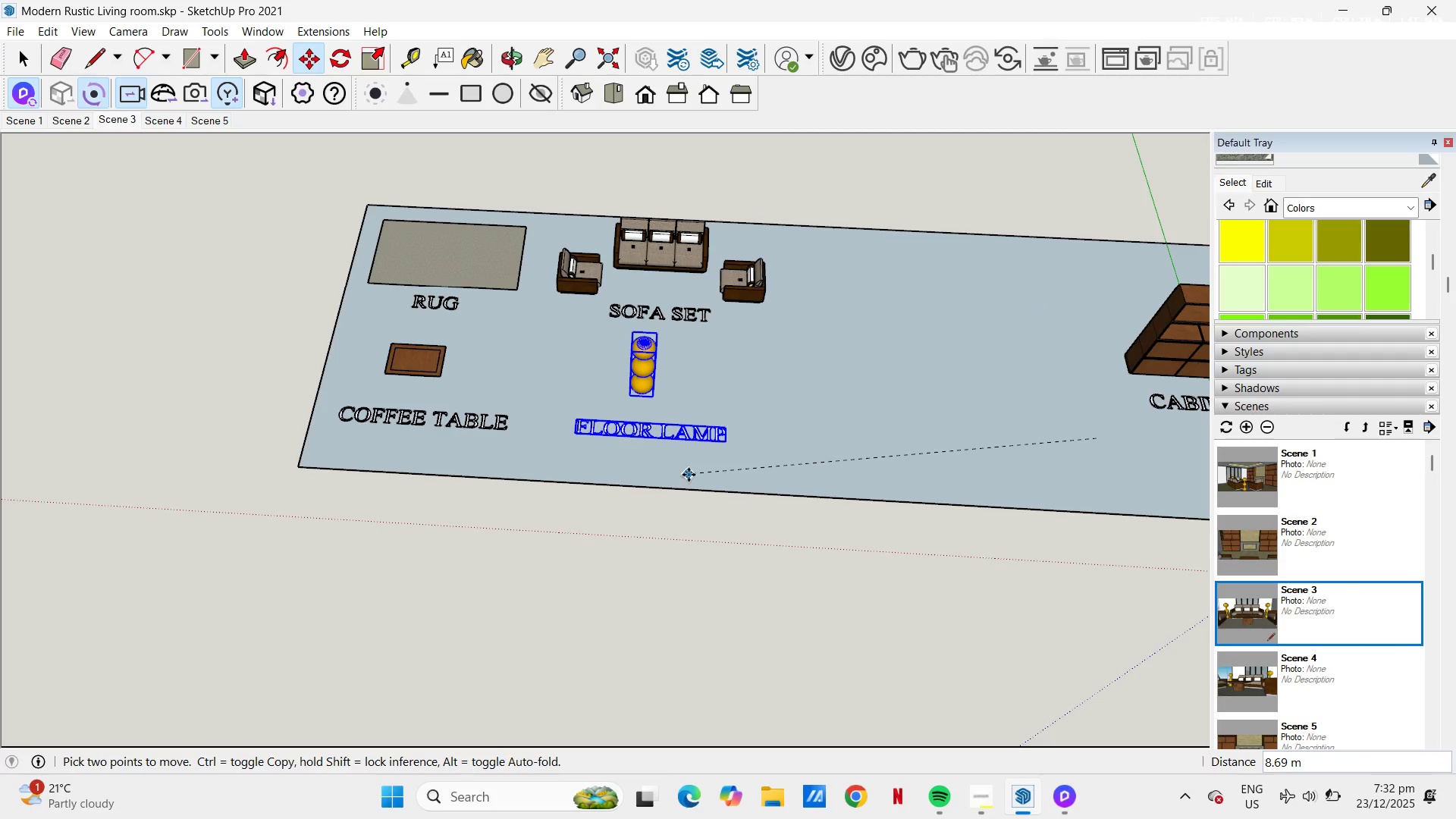 
left_click([689, 475])
 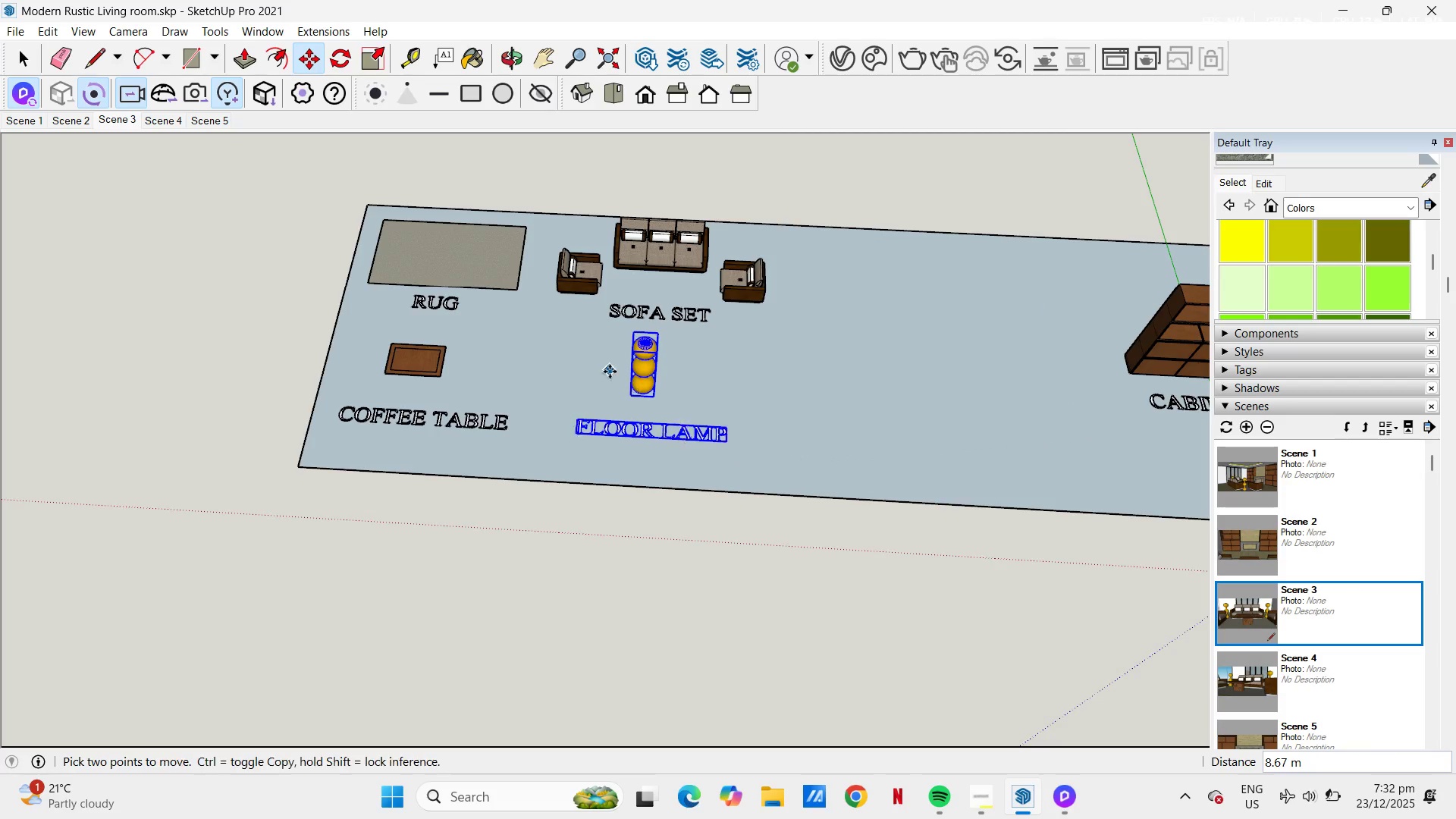 
key(Space)
 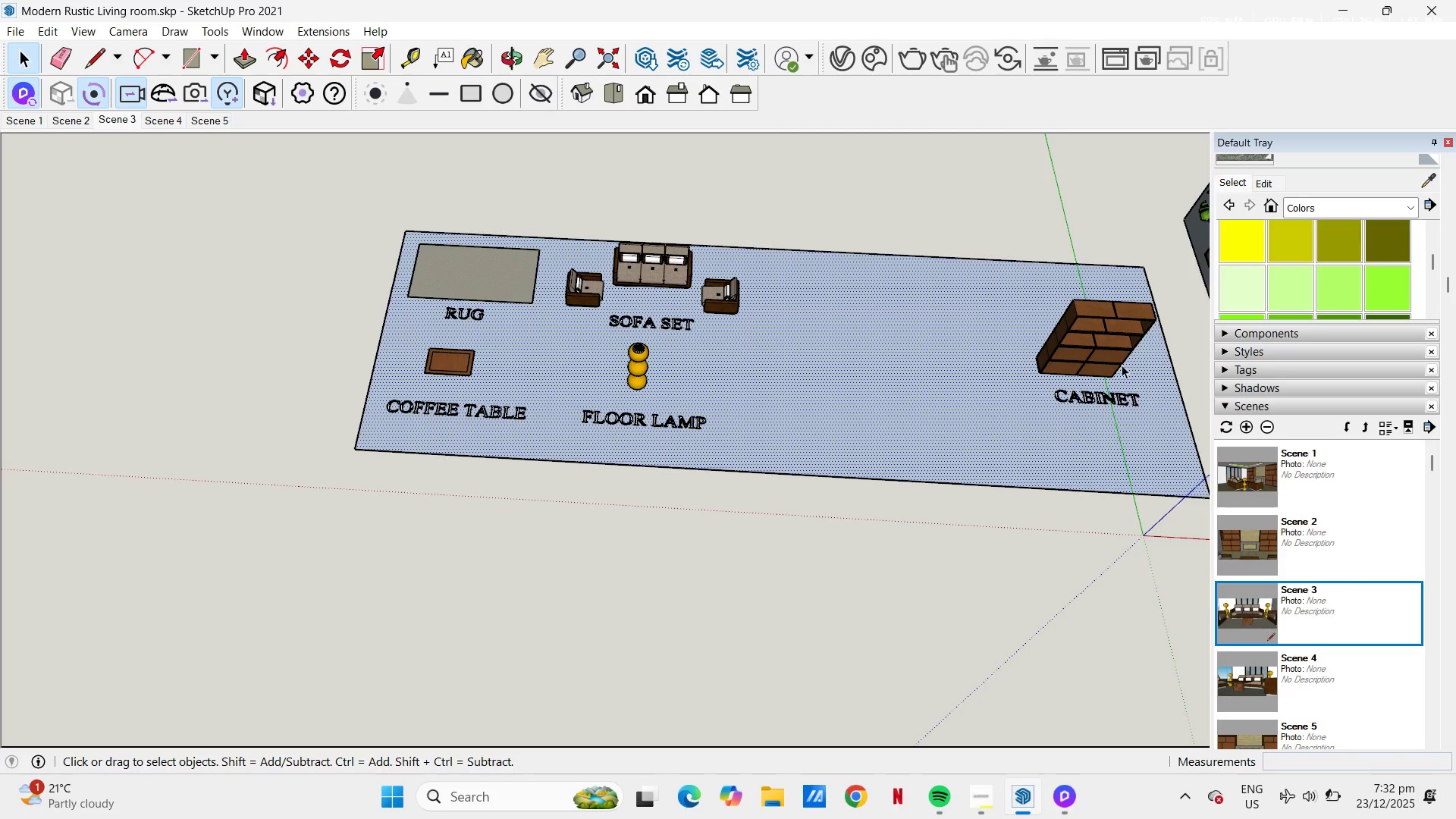 
scroll: coordinate [610, 372], scroll_direction: down, amount: 2.0
 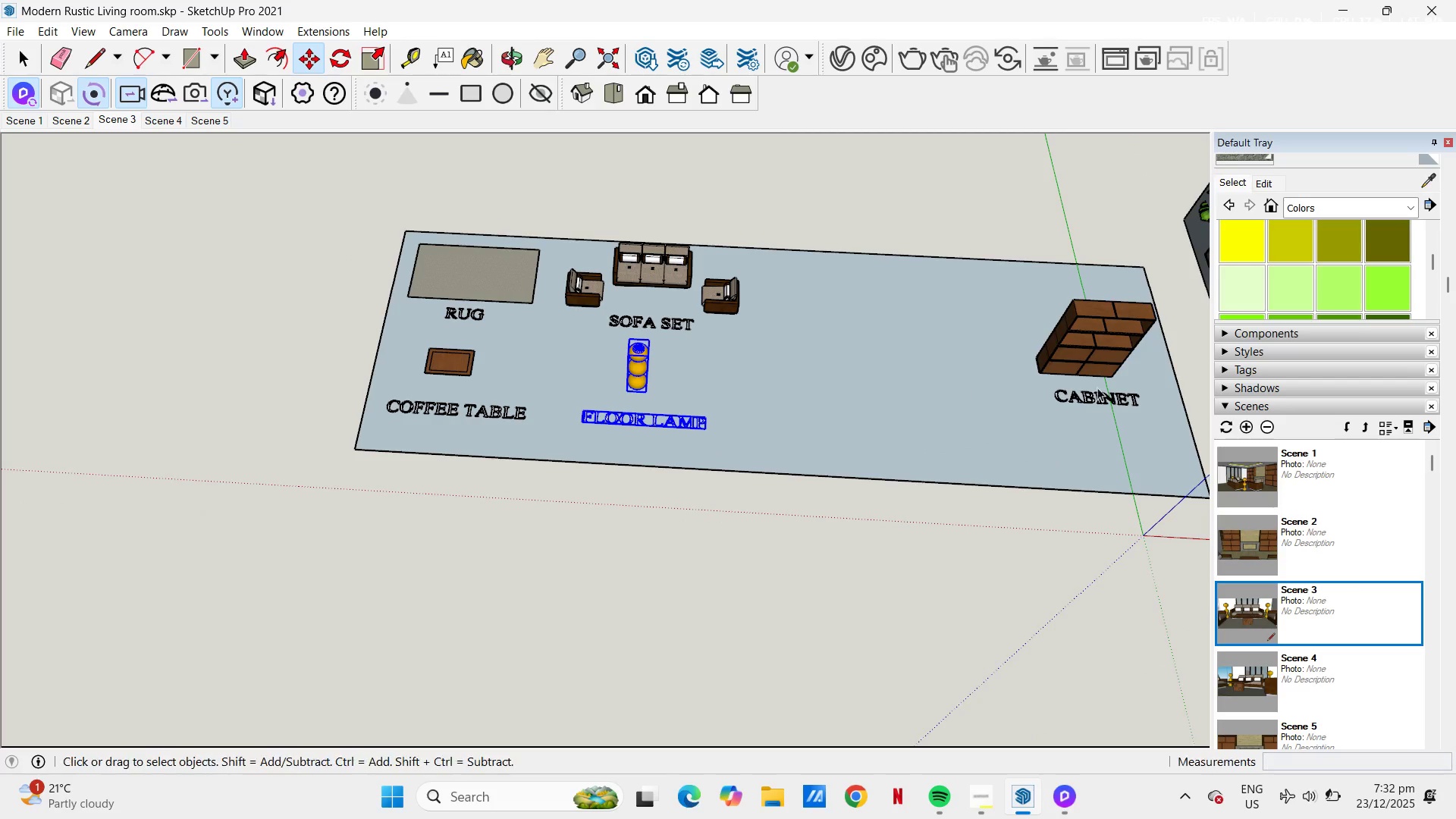 
double_click([1122, 364])
 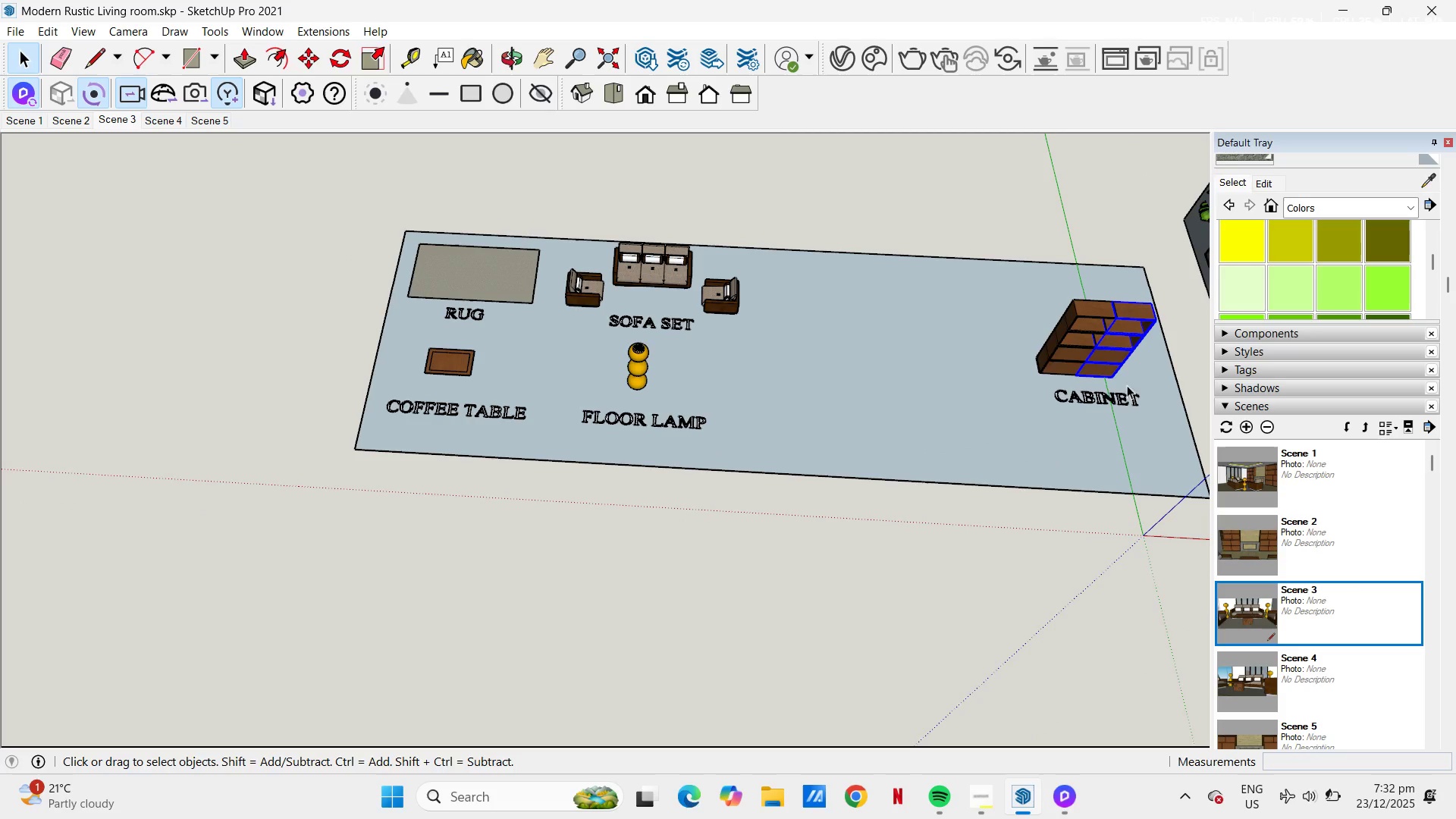 
hold_key(key=ControlLeft, duration=1.09)
left_click([1094, 395])
 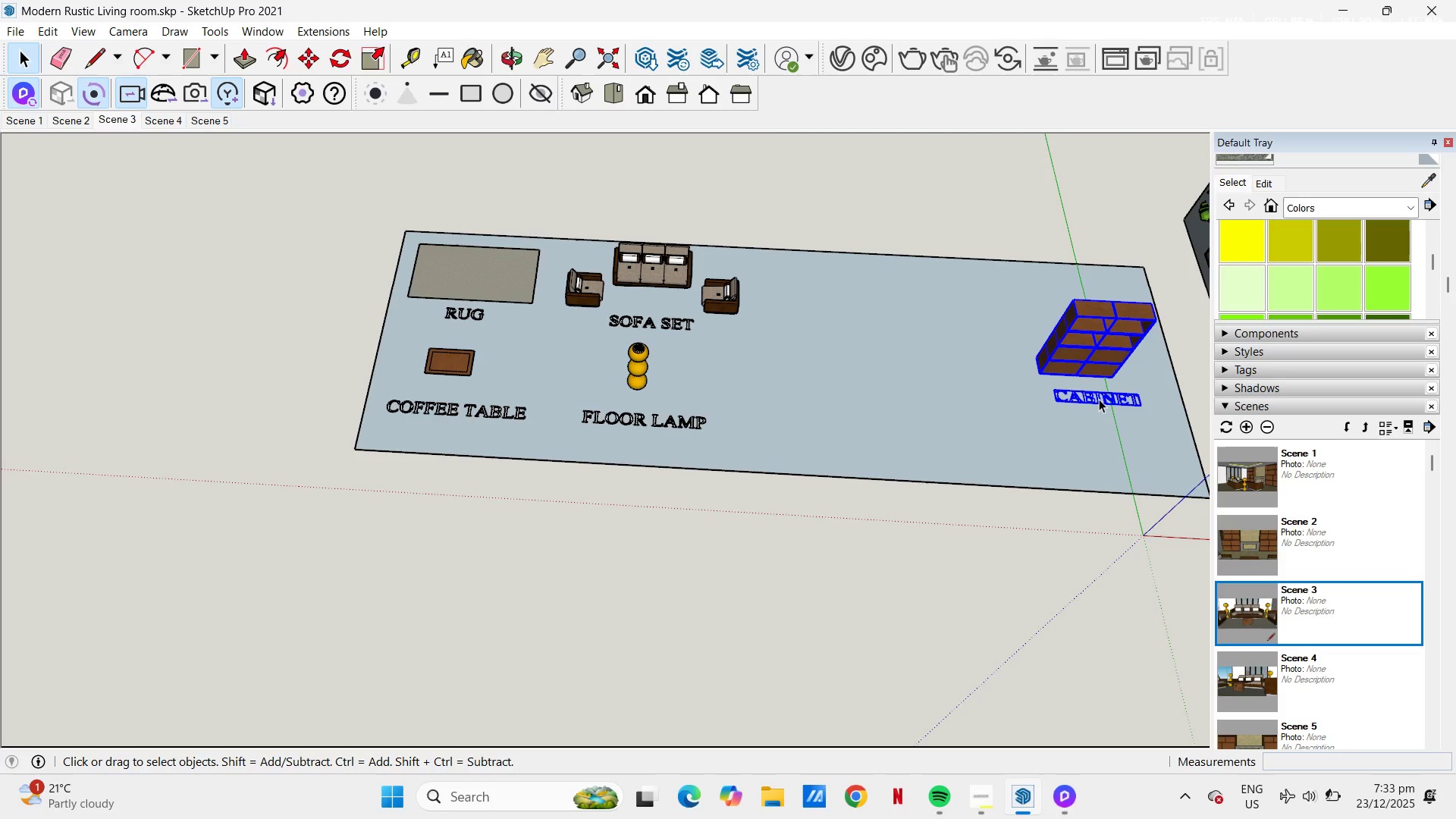 
key(M)
 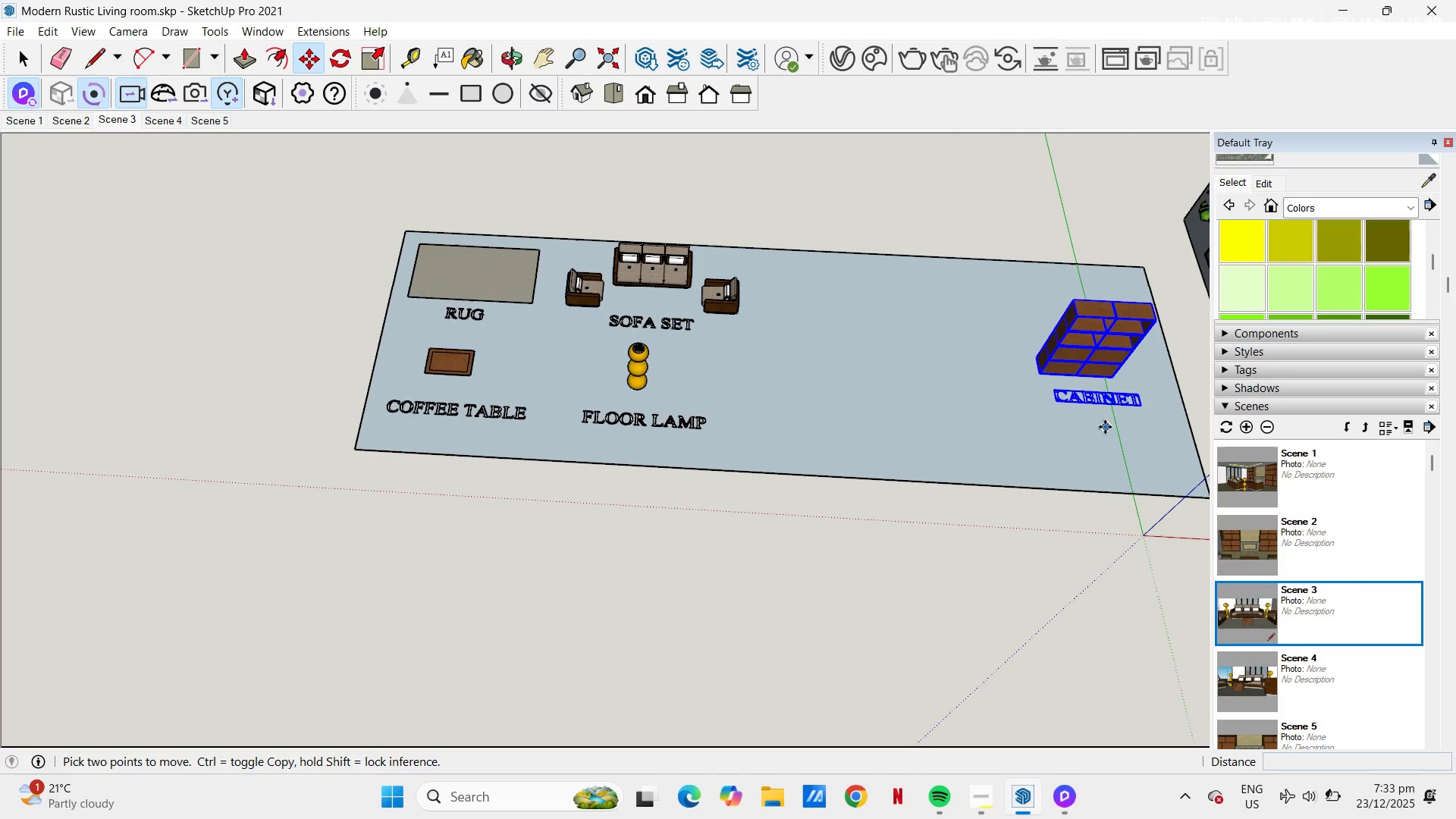 
left_click([1087, 425])
 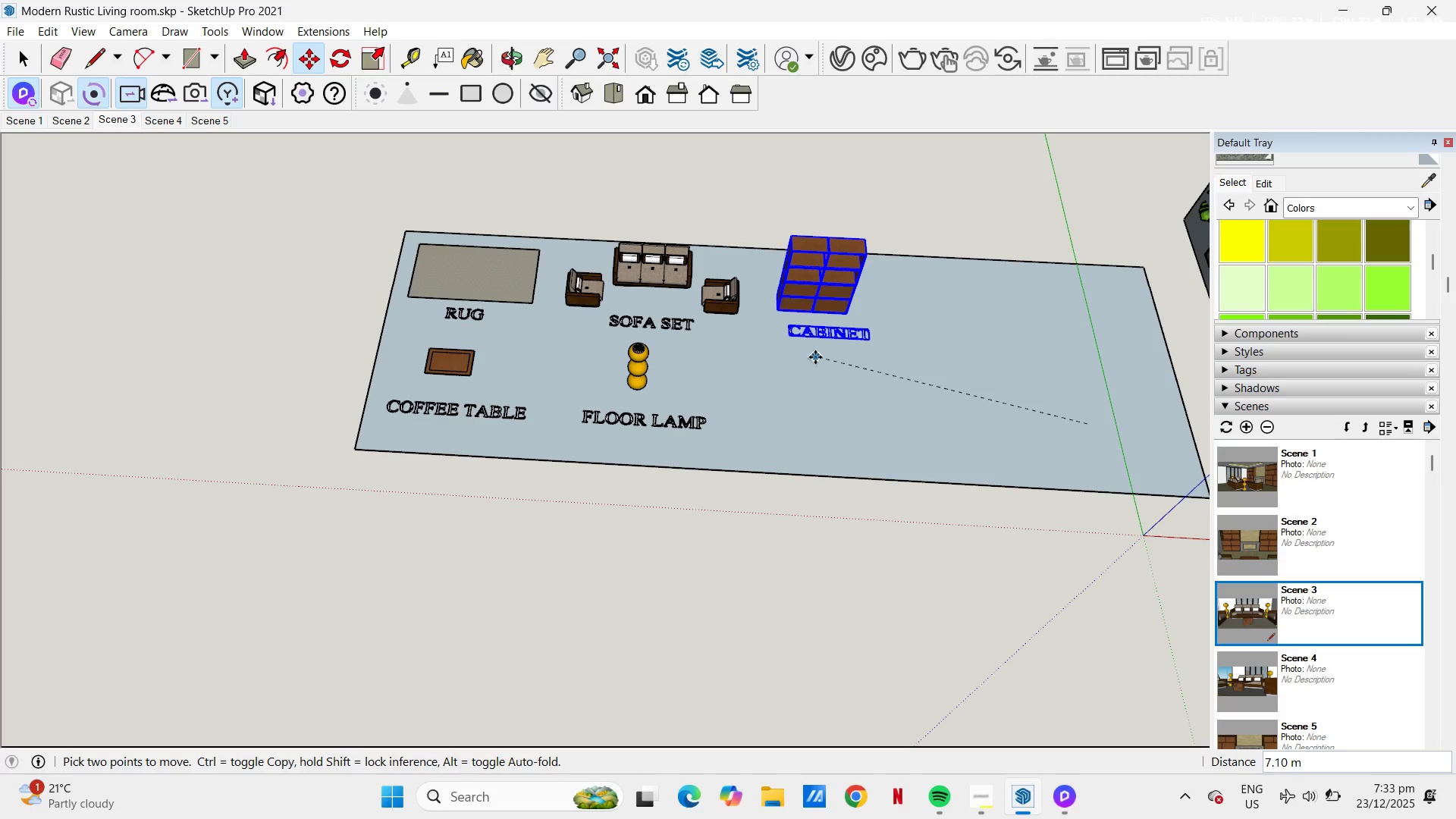 
left_click([818, 356])
 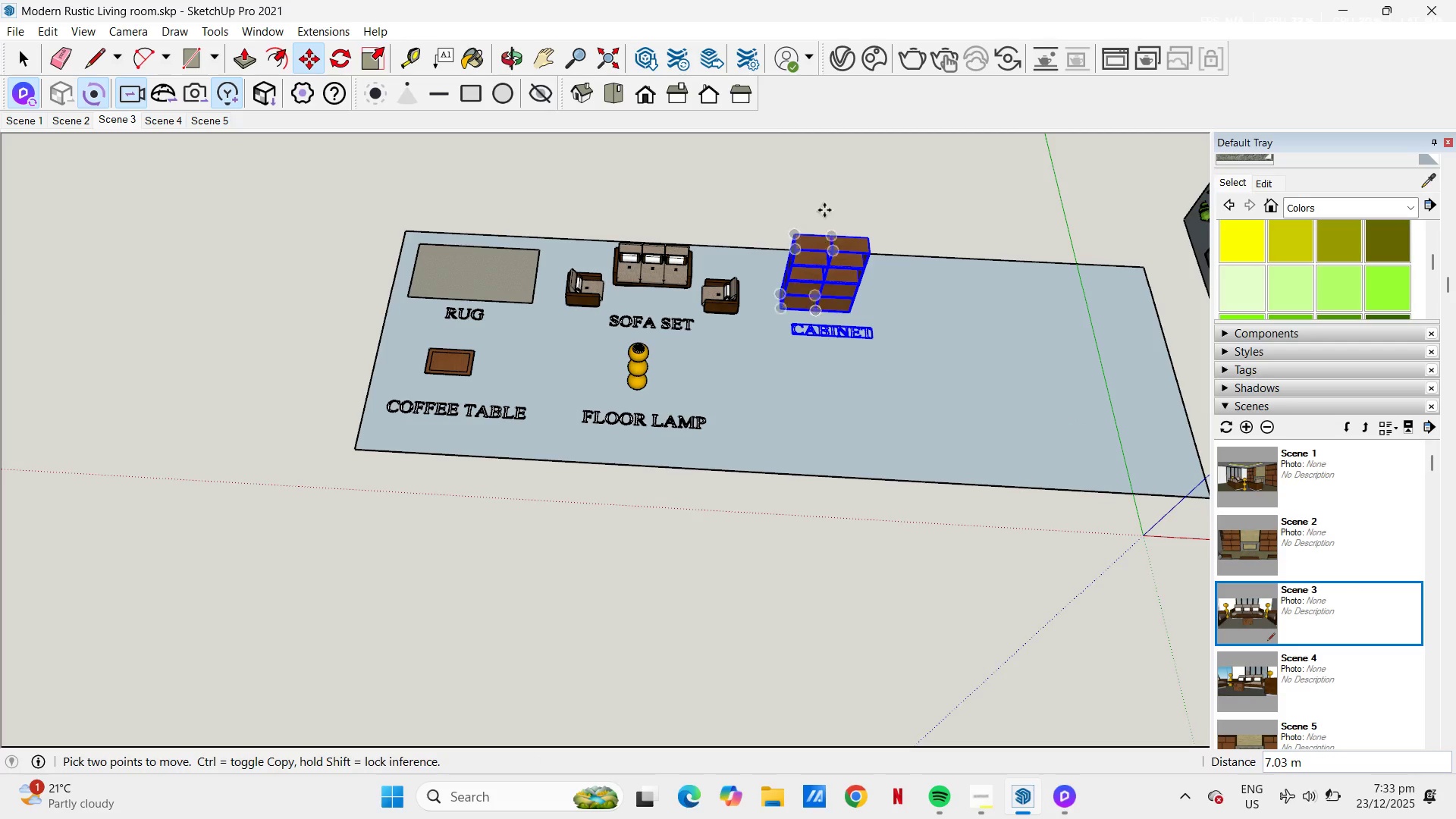 
key(Space)
 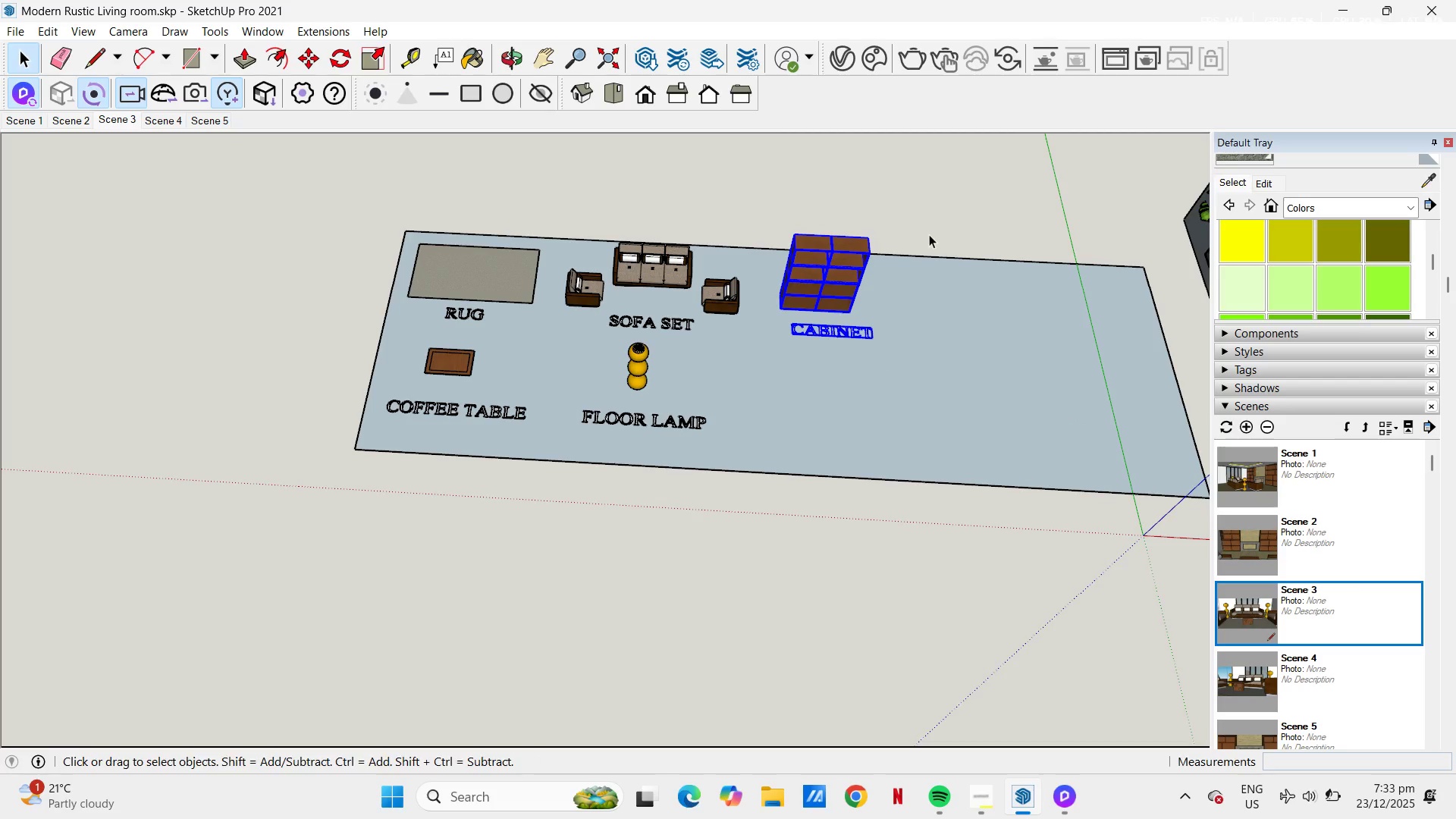 
key(L)
 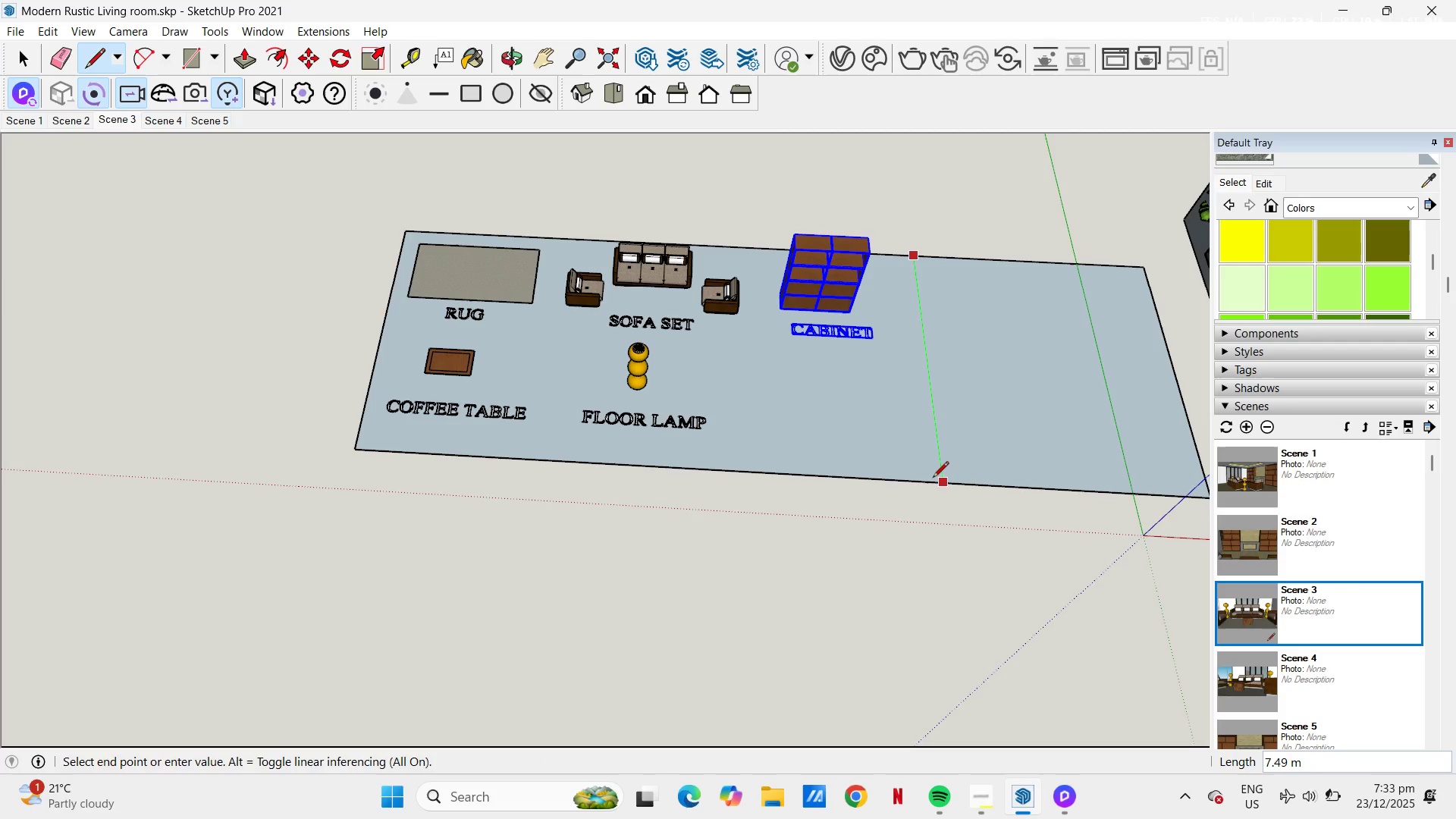 
left_click([934, 479])
 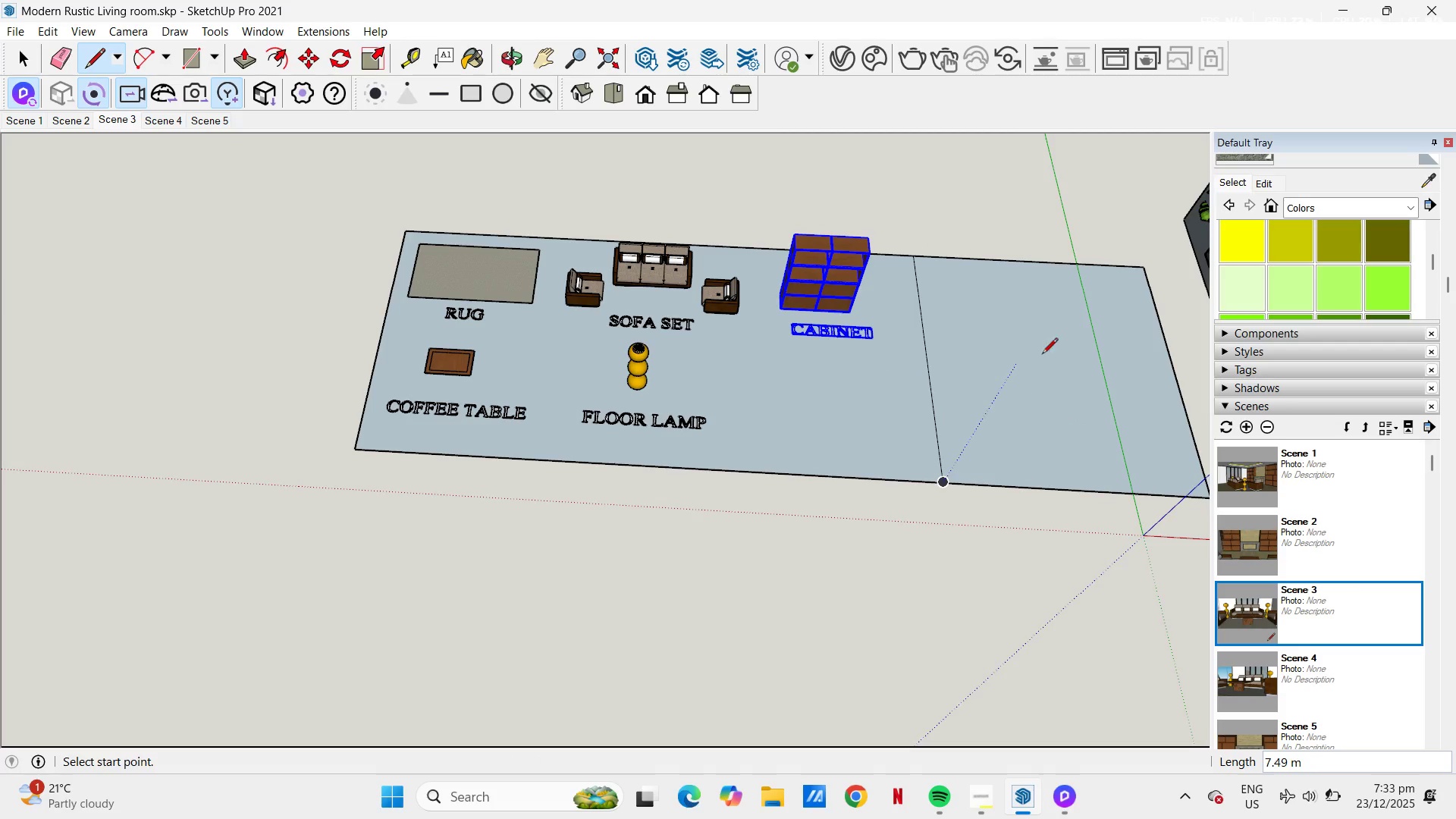 
type(RE )
 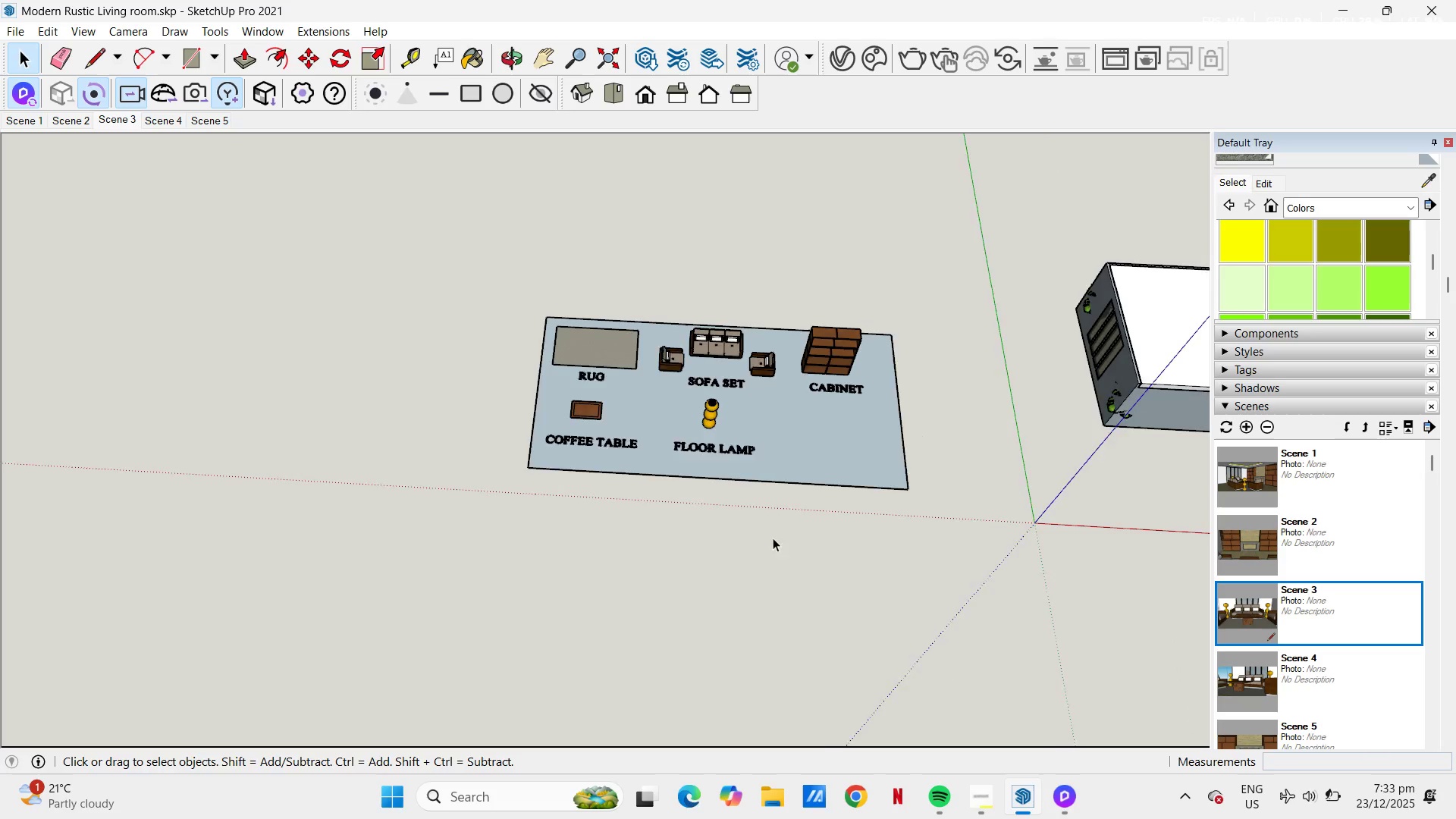 
left_click_drag(start_coordinate=[1039, 253], to_coordinate=[1081, 527])
 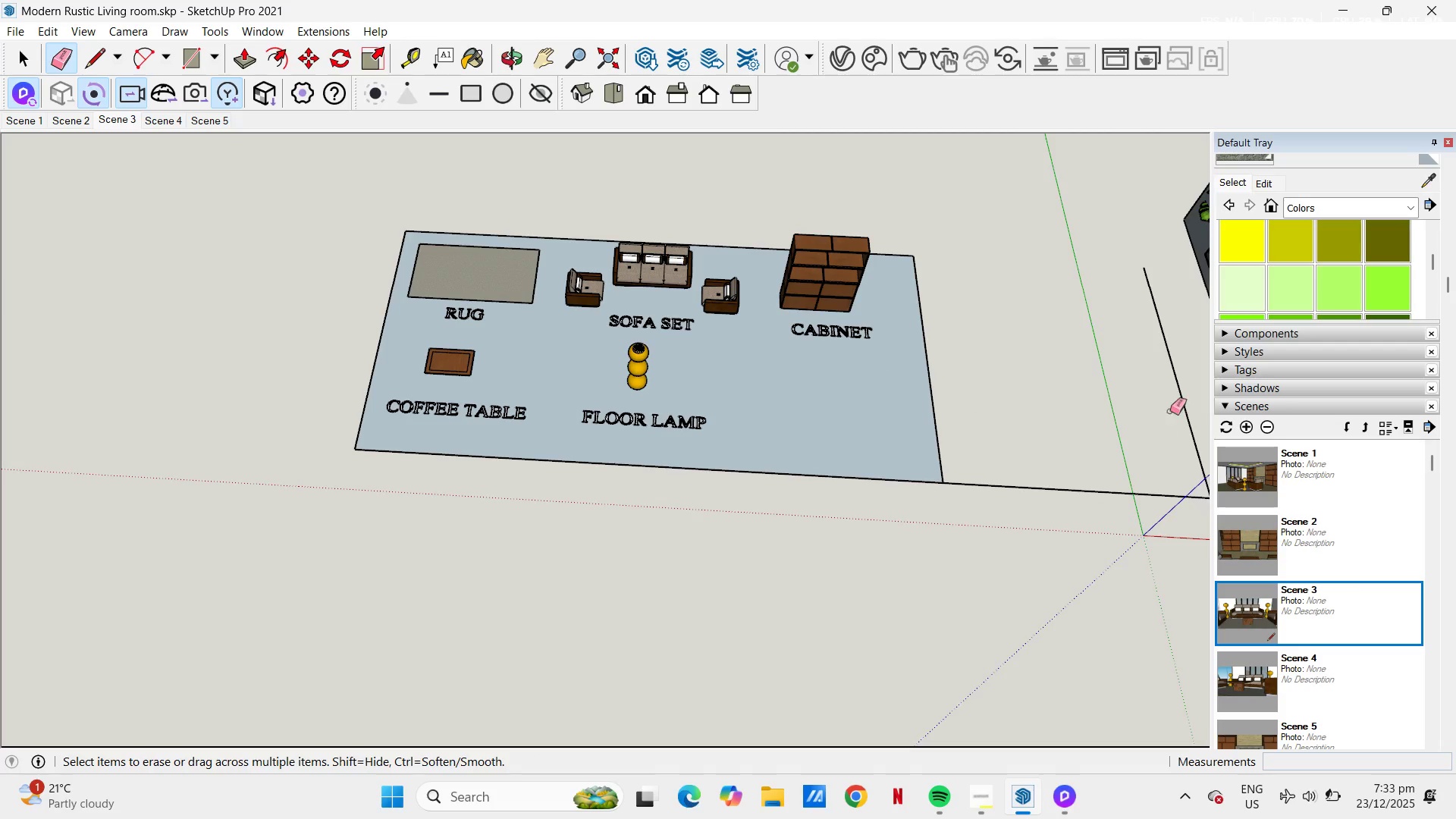 
left_click_drag(start_coordinate=[1171, 410], to_coordinate=[1107, 506])
 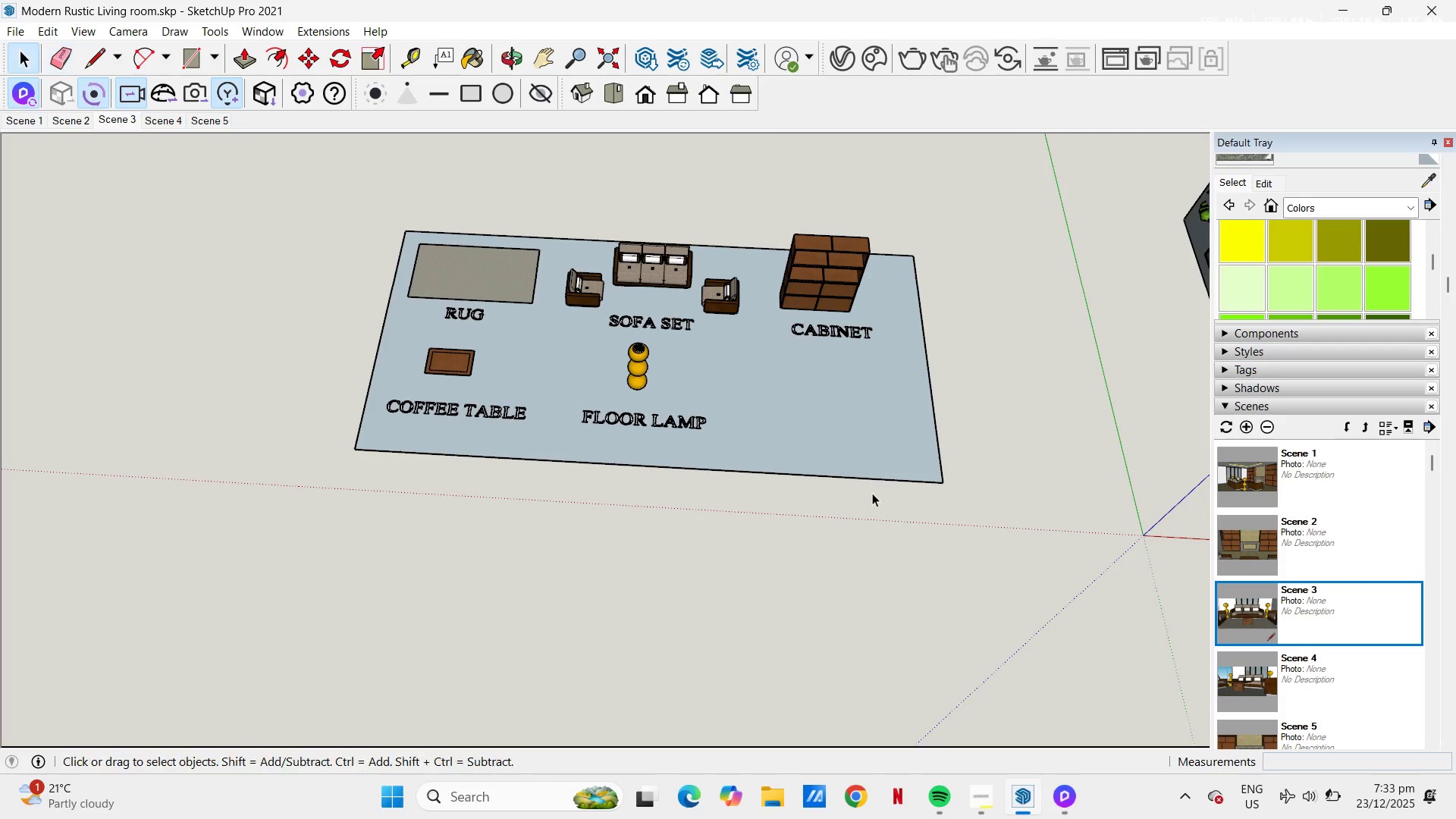 
left_click([782, 547])
 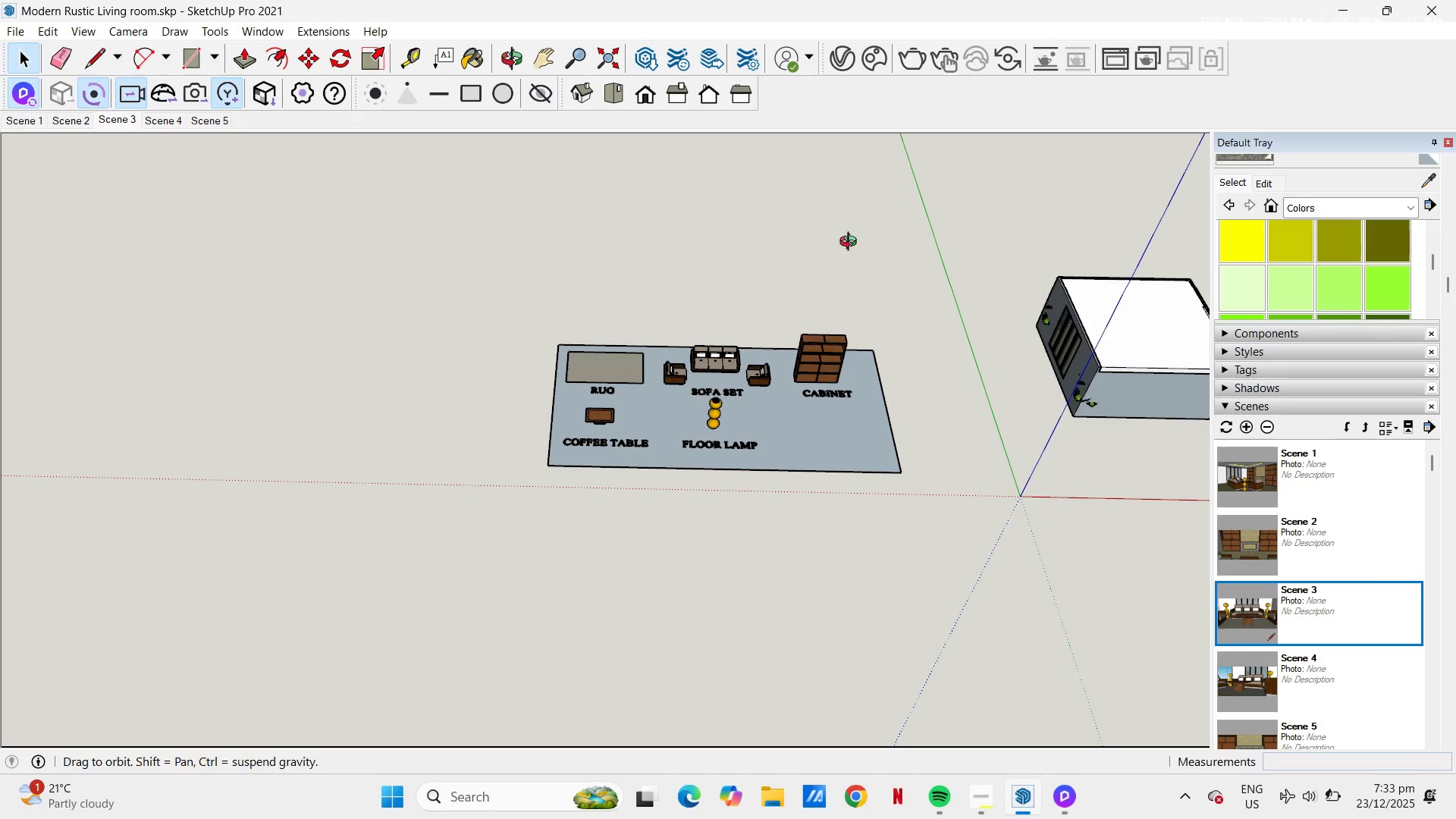 
scroll: coordinate [775, 533], scroll_direction: down, amount: 6.0
 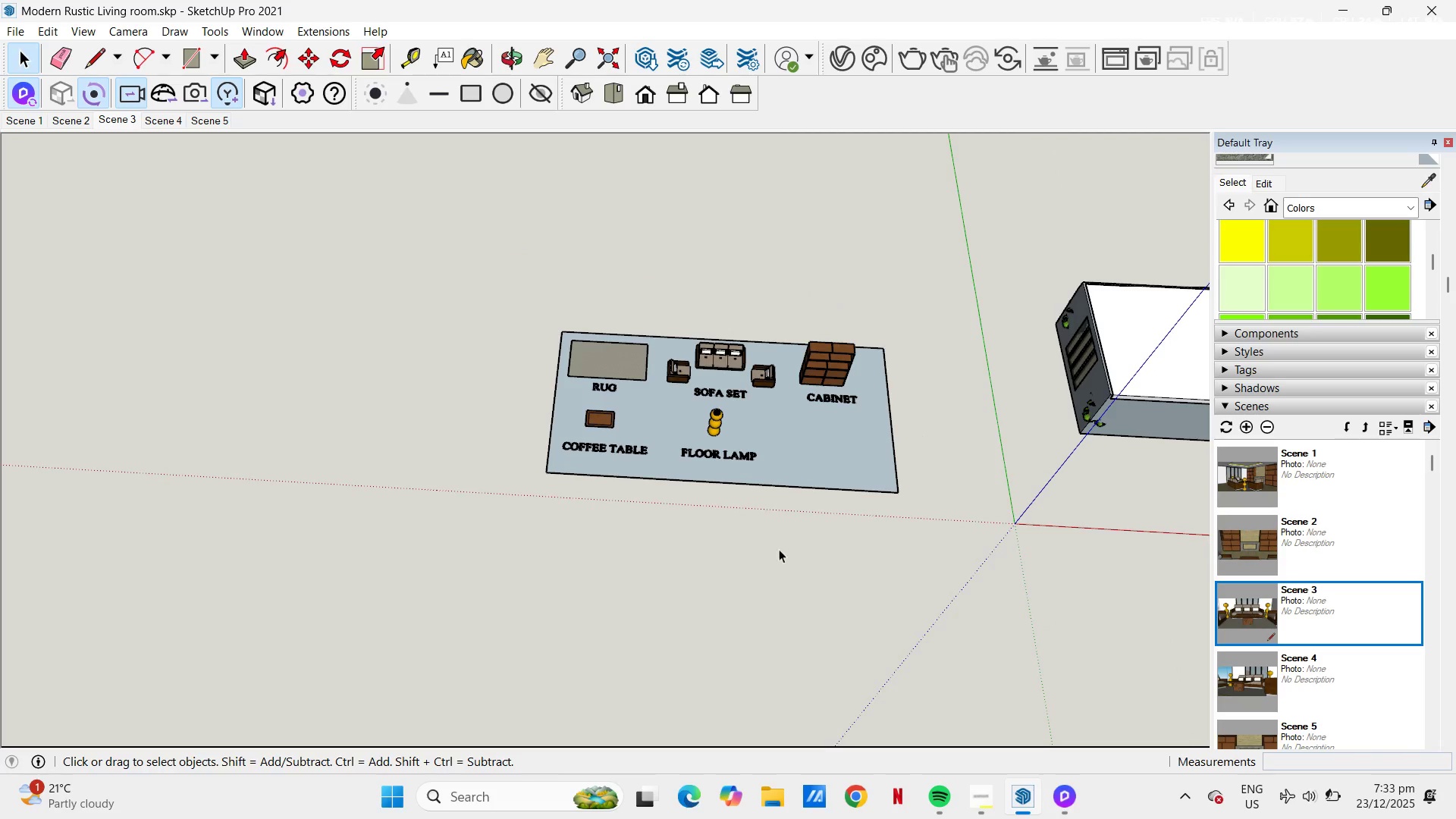 
scroll: coordinate [955, 420], scroll_direction: up, amount: 7.0
 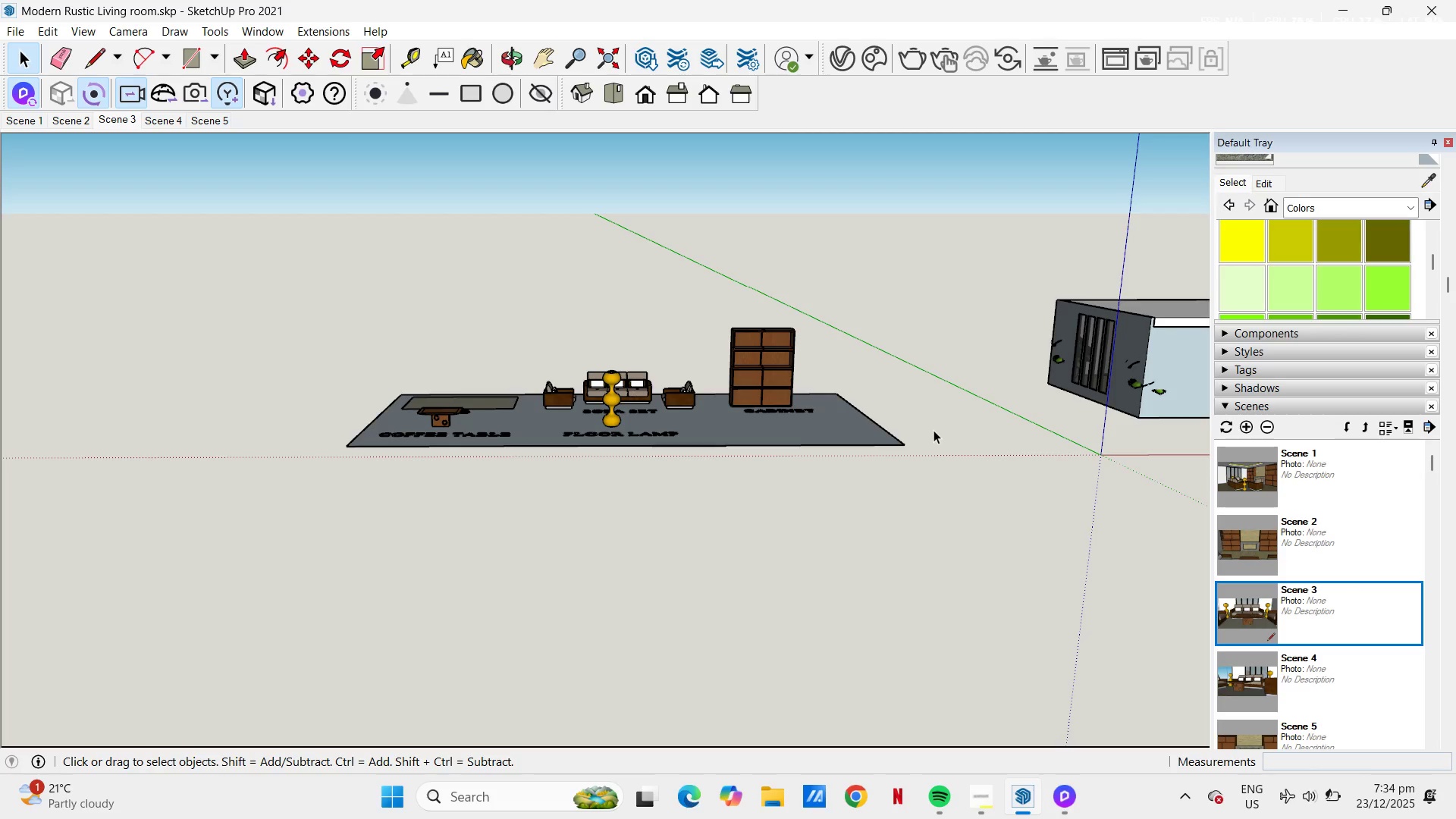 
wait(50.29)
 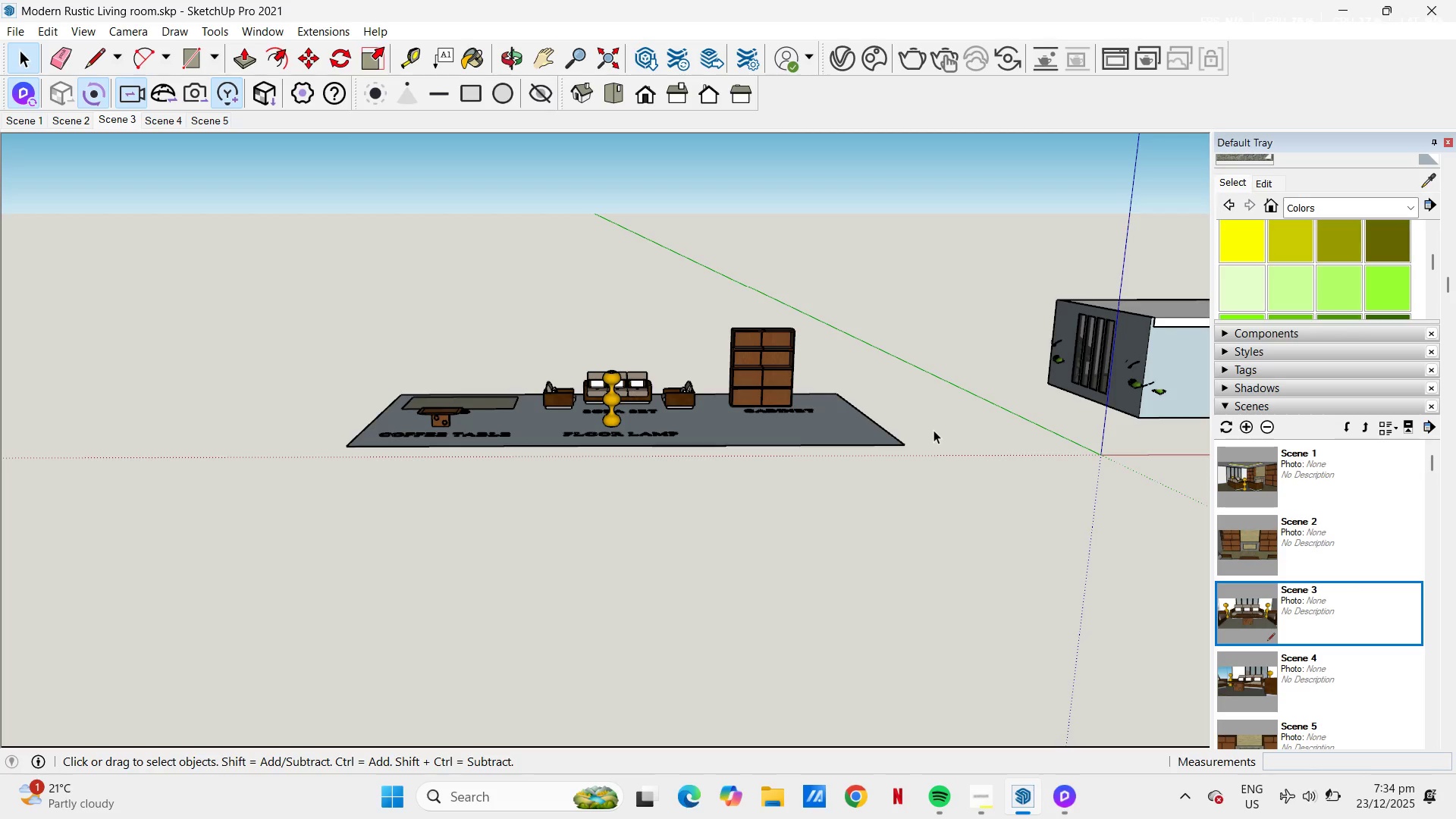 
scroll: coordinate [918, 434], scroll_direction: up, amount: 3.0
 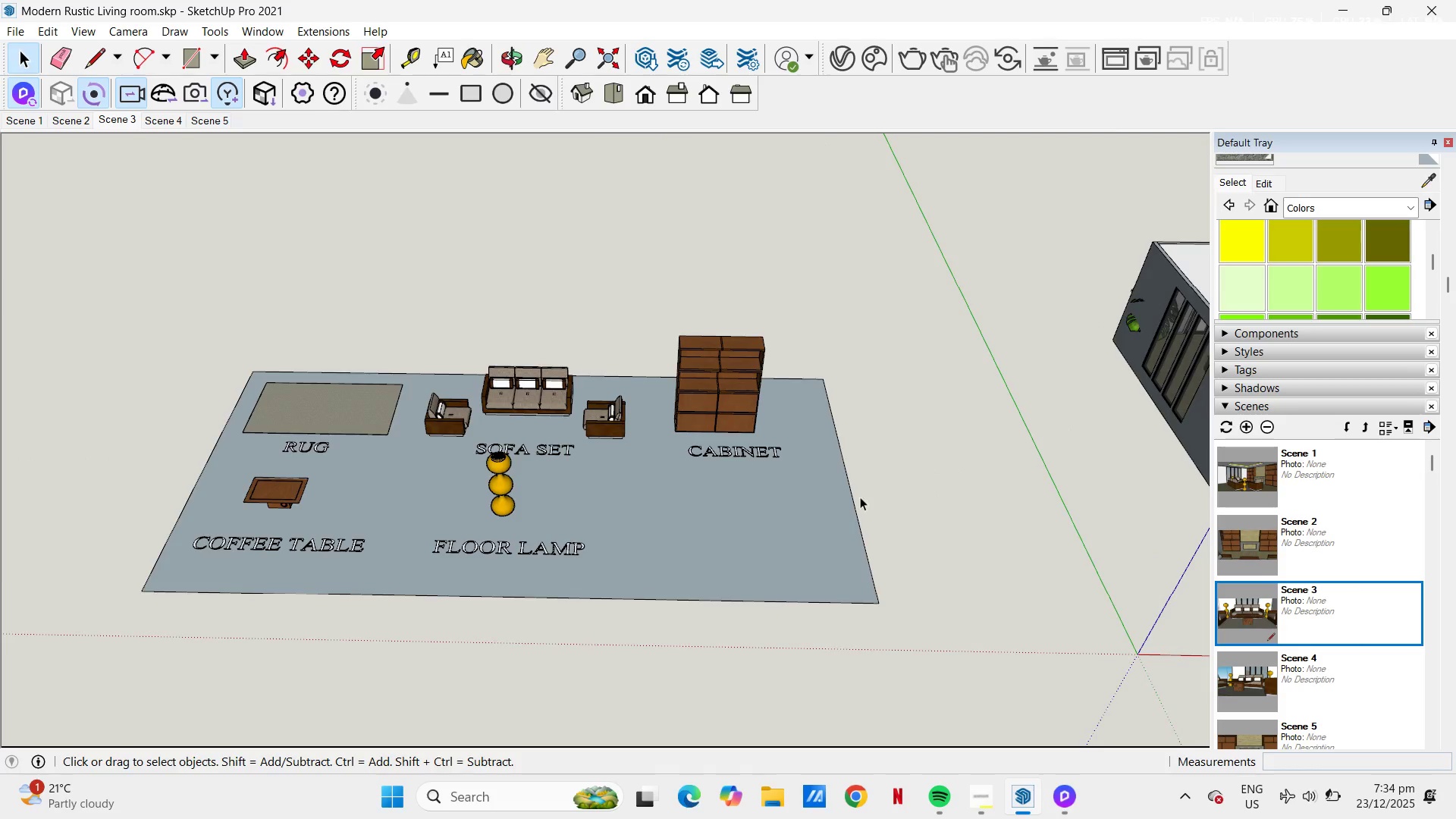 
scroll: coordinate [829, 450], scroll_direction: down, amount: 6.0
 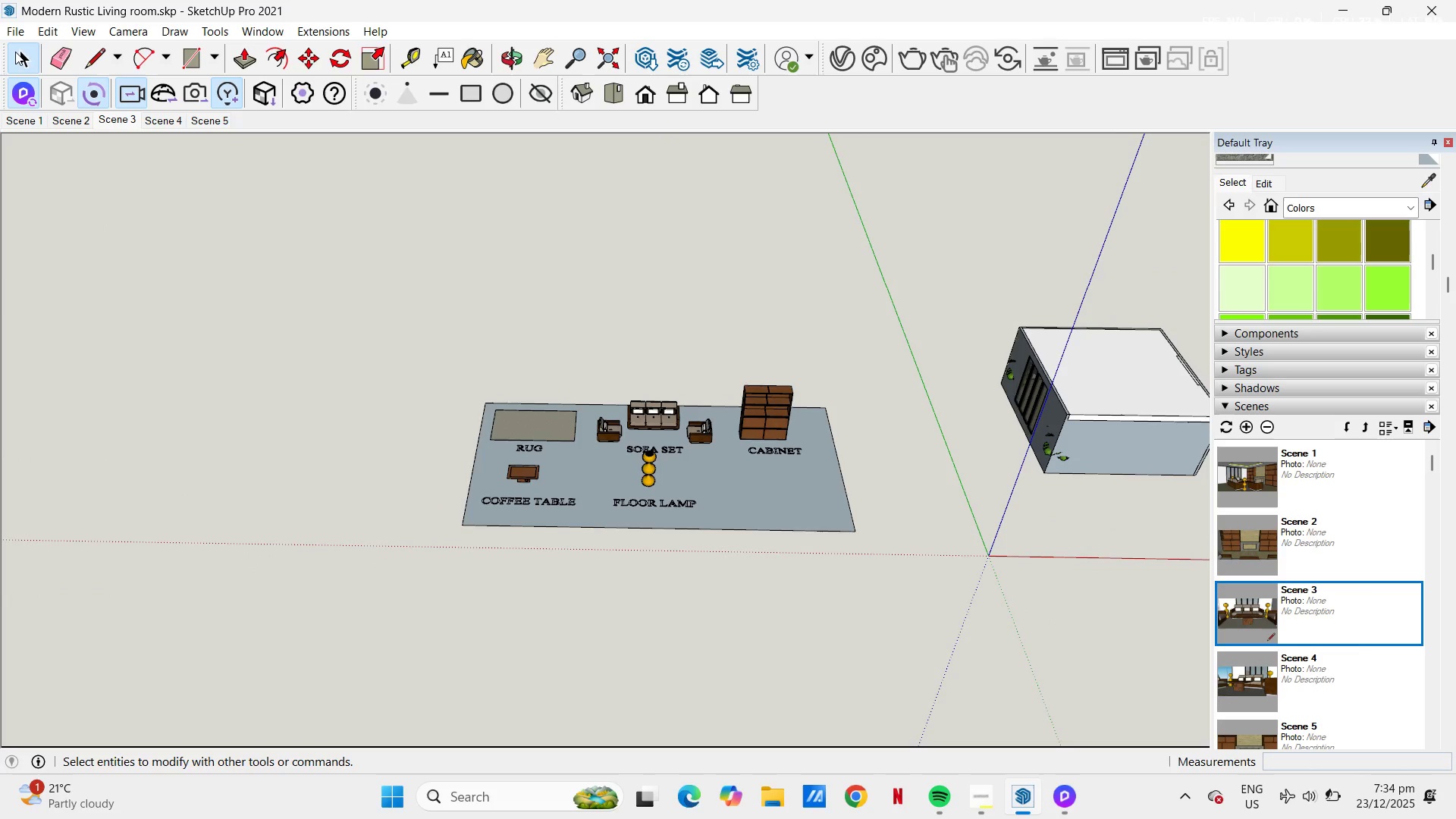 
left_click([21, 54])
 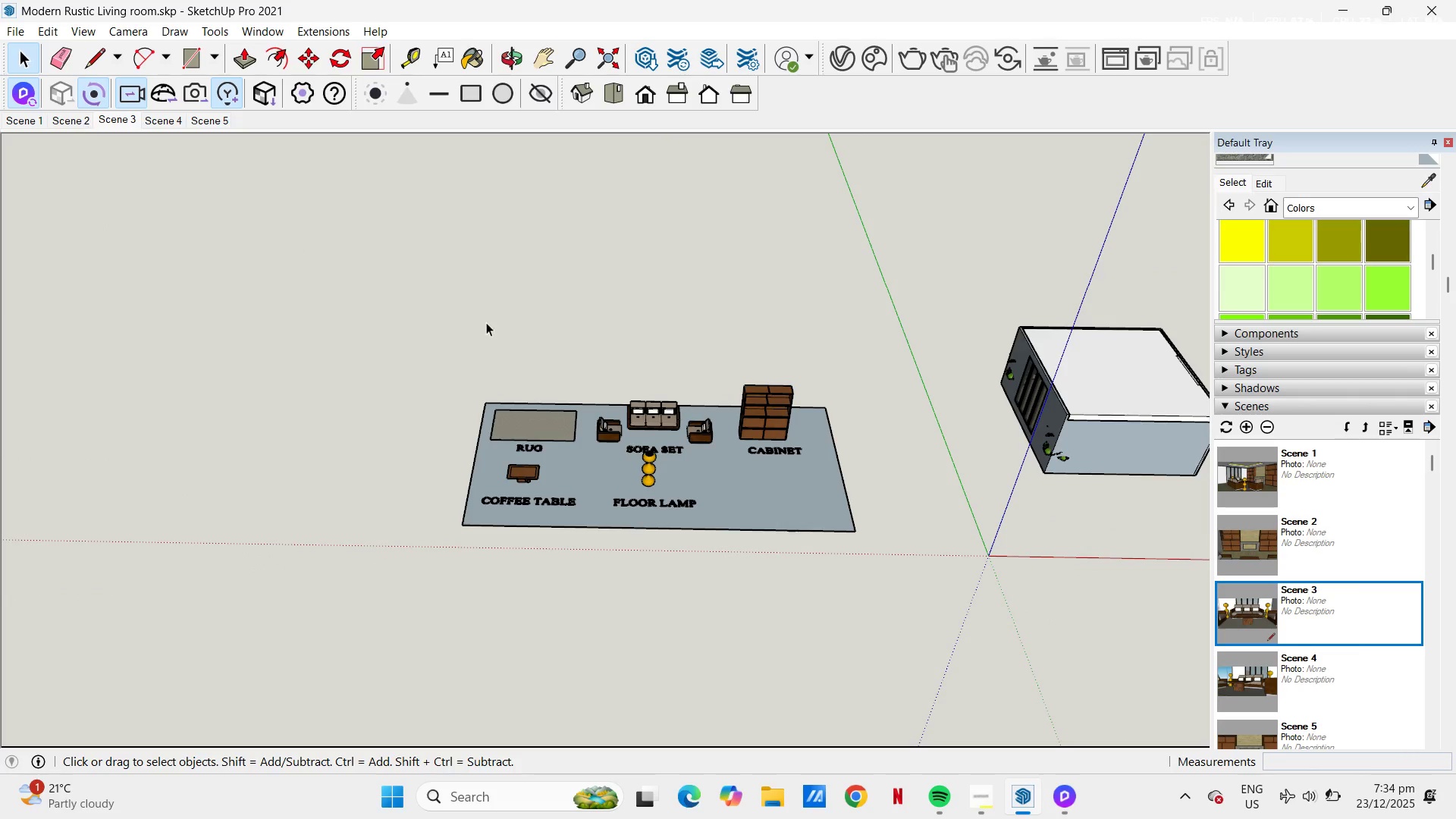 
scroll: coordinate [529, 329], scroll_direction: up, amount: 1.0
 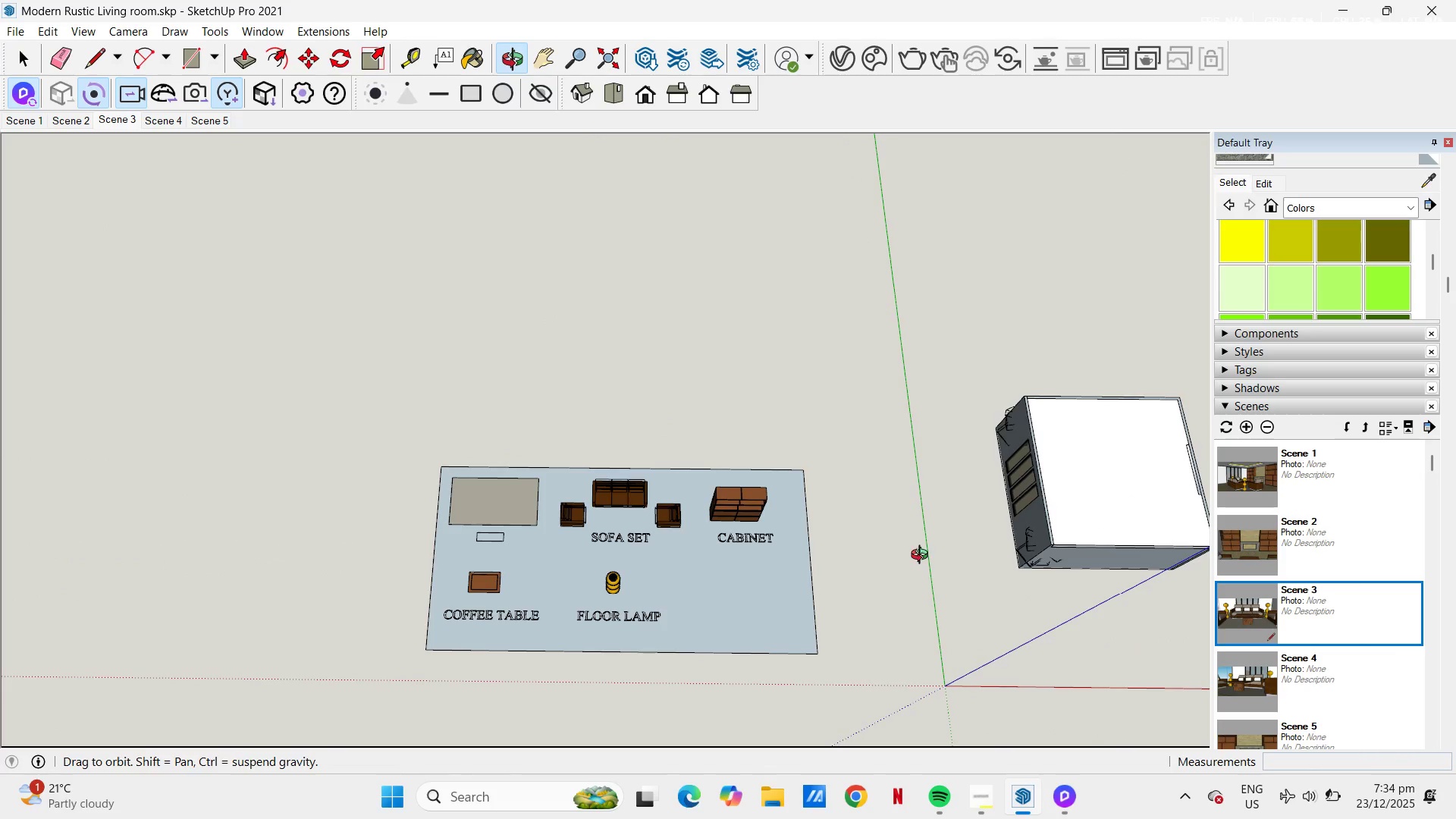 
key(H)
 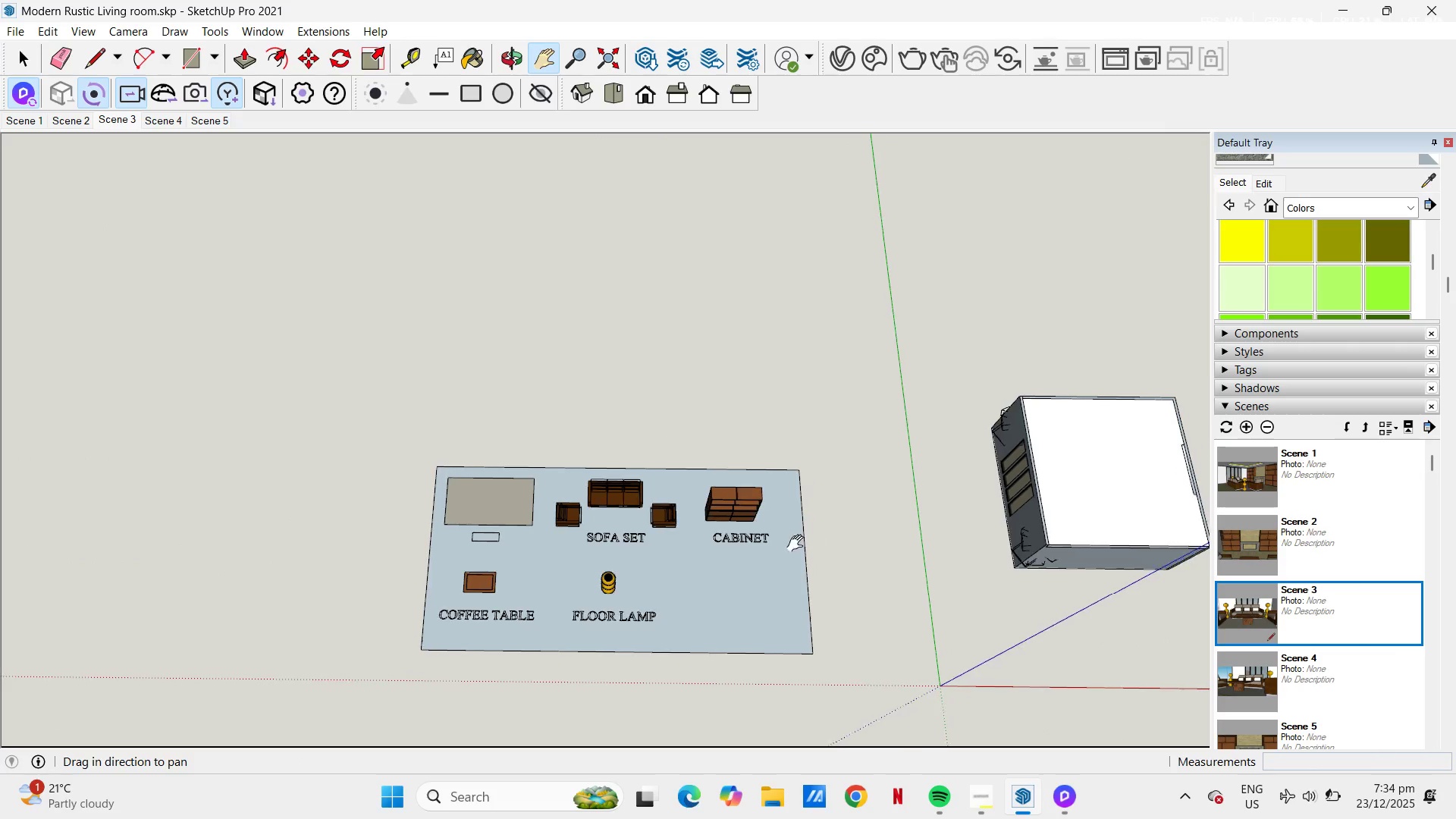 
left_click_drag(start_coordinate=[814, 544], to_coordinate=[671, 522])
 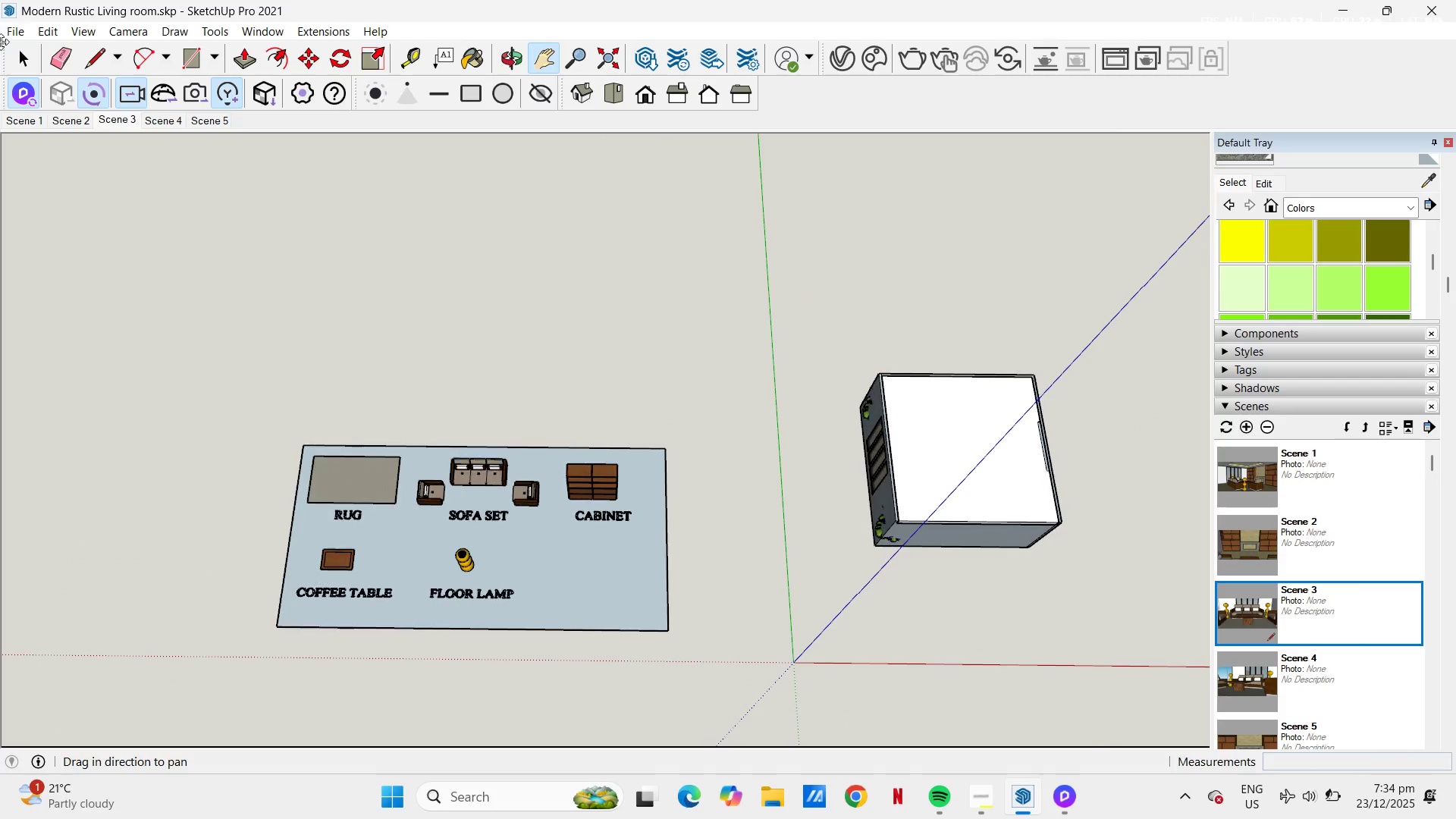 
left_click([11, 35])
 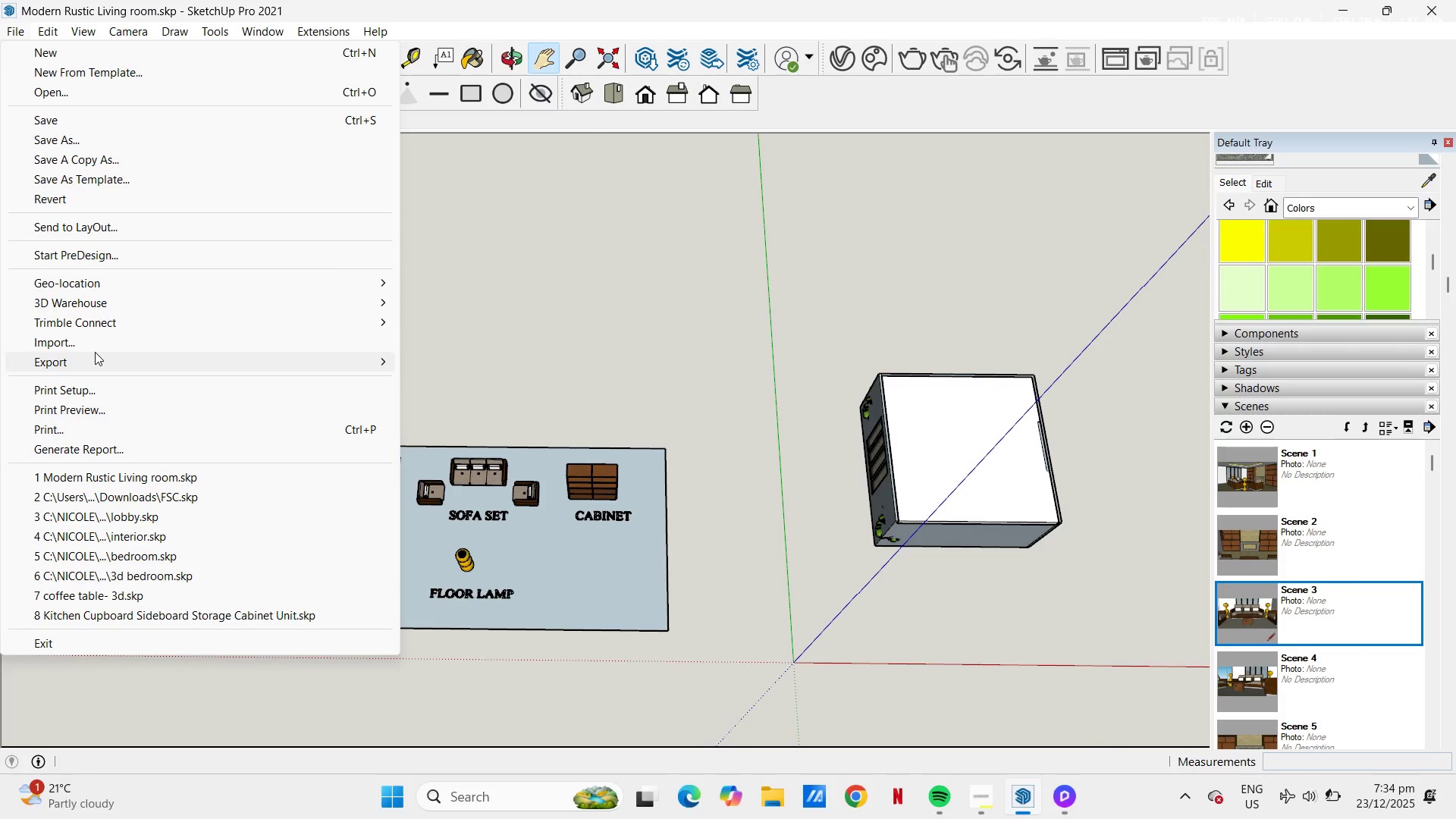 
left_click([89, 343])
 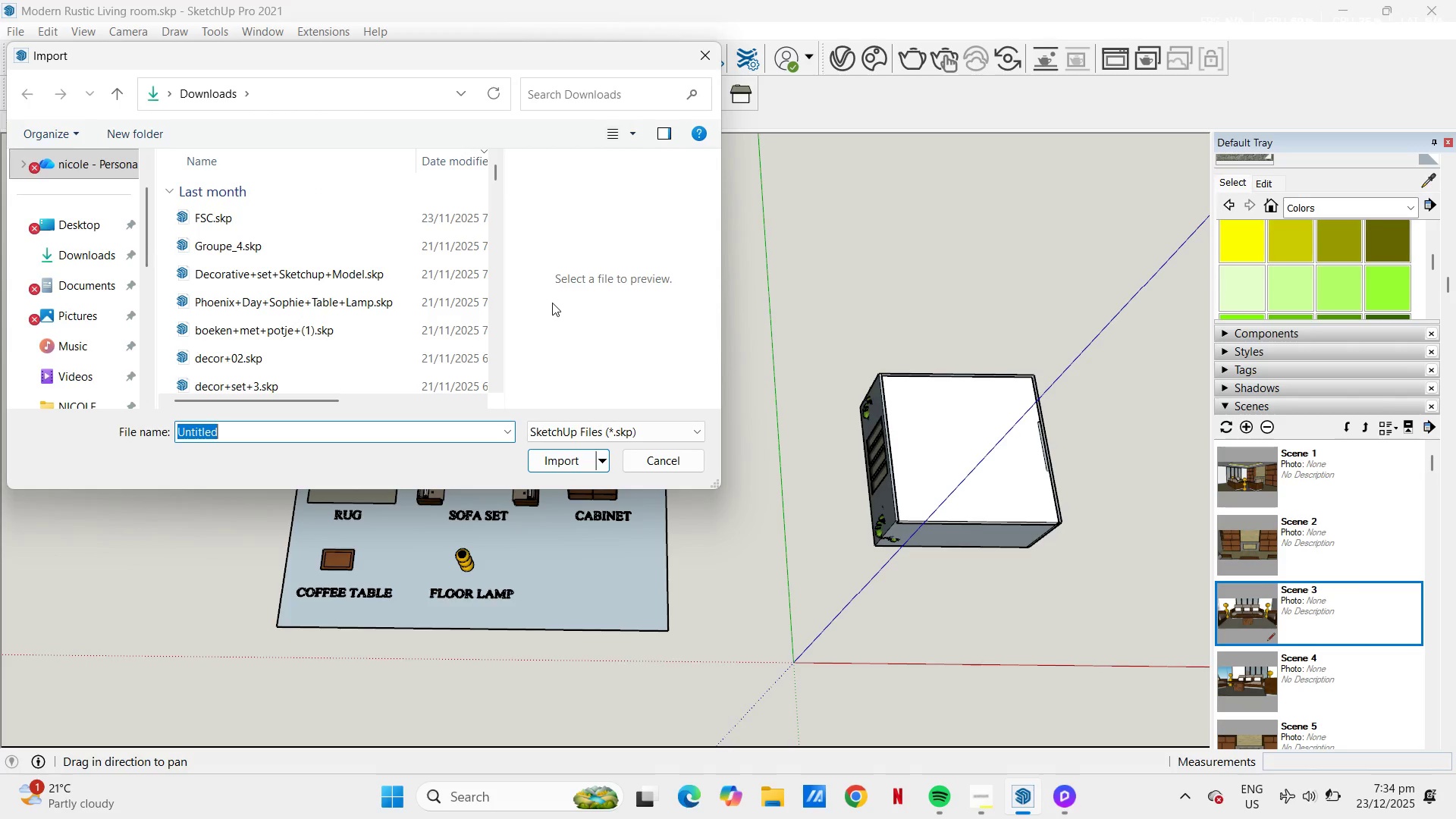 
mouse_move([214, 227])
 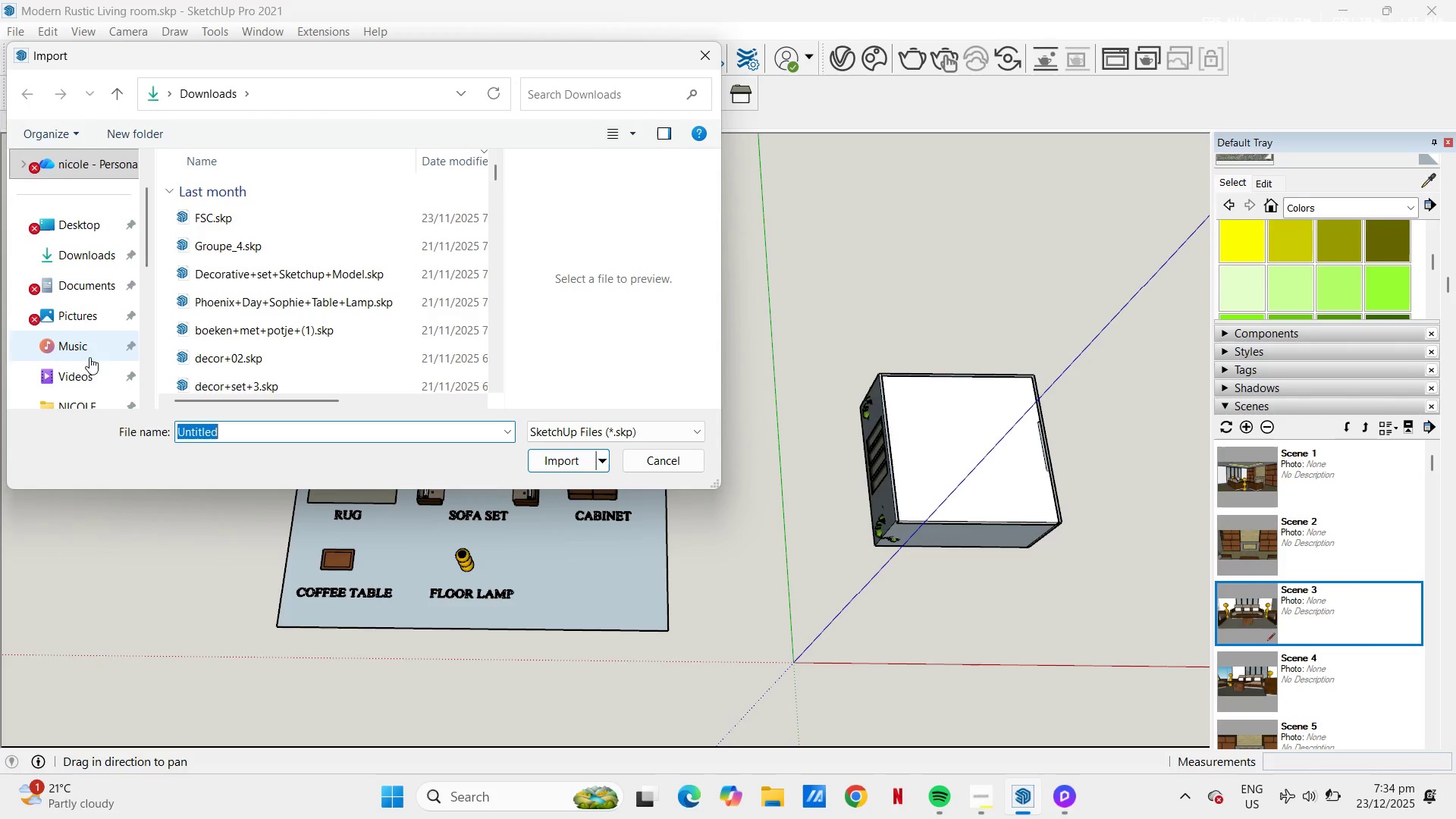 
wait(5.16)
 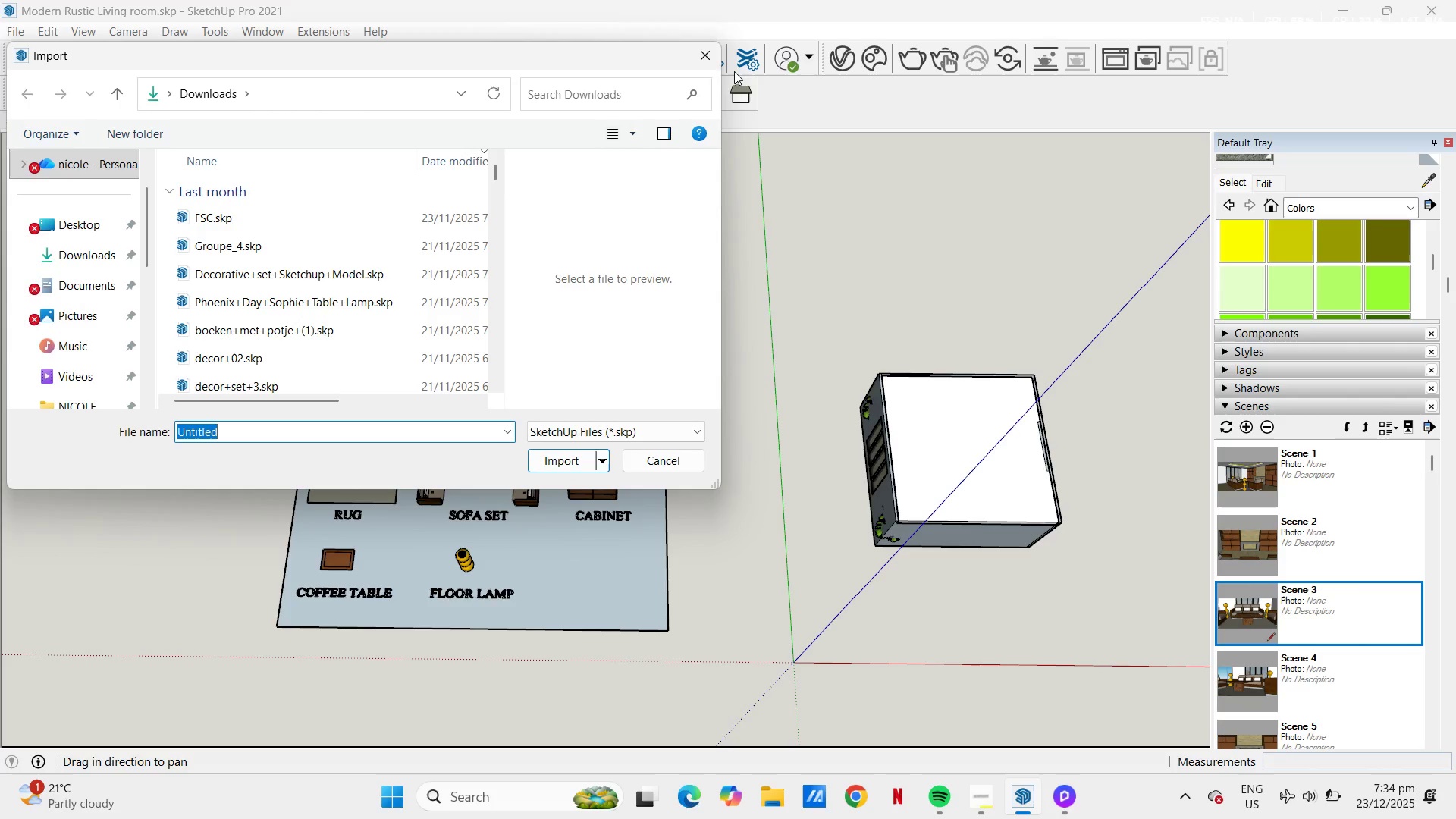 
scroll: coordinate [91, 366], scroll_direction: down, amount: 6.0
 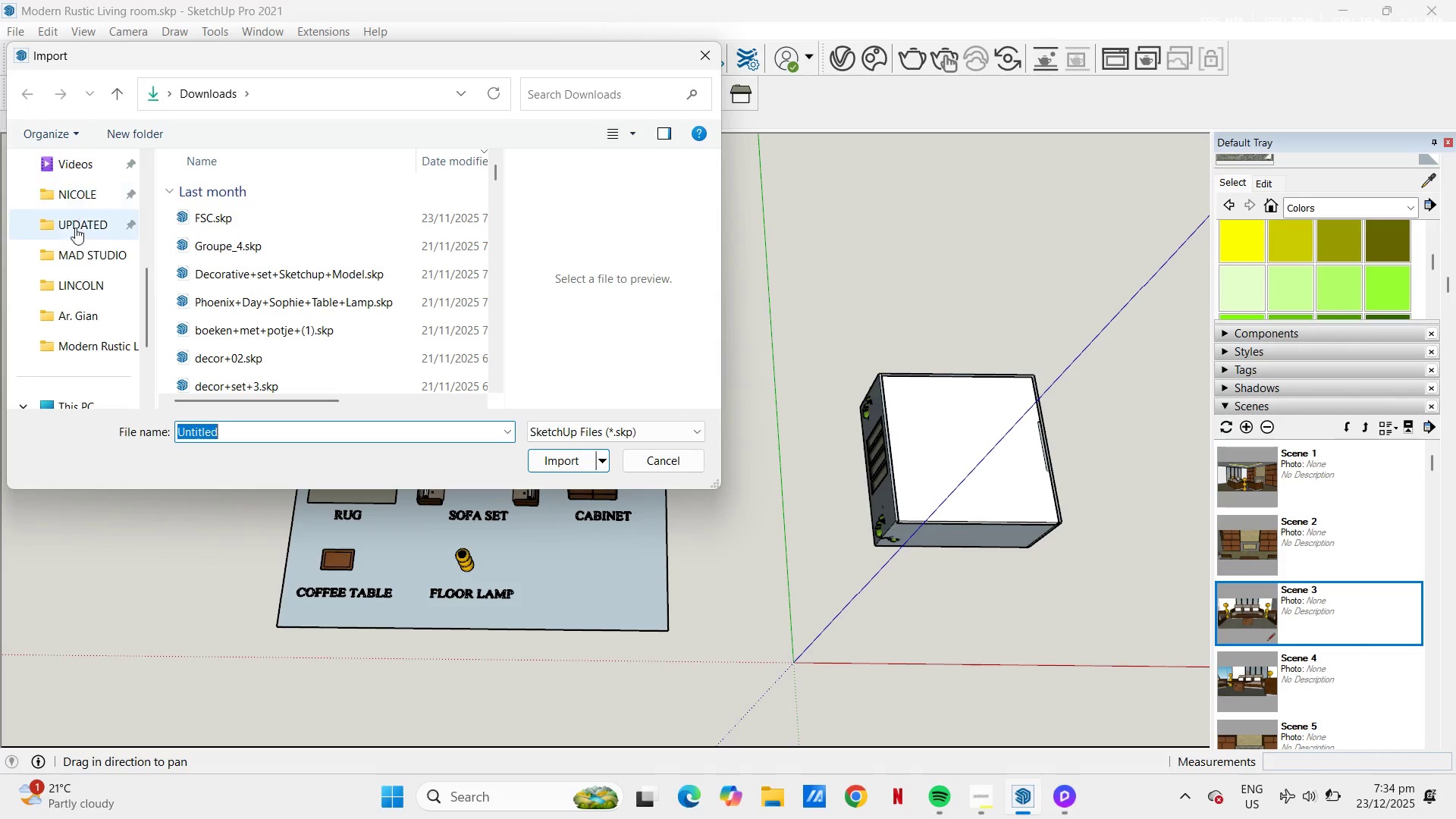 
left_click([105, 354])
 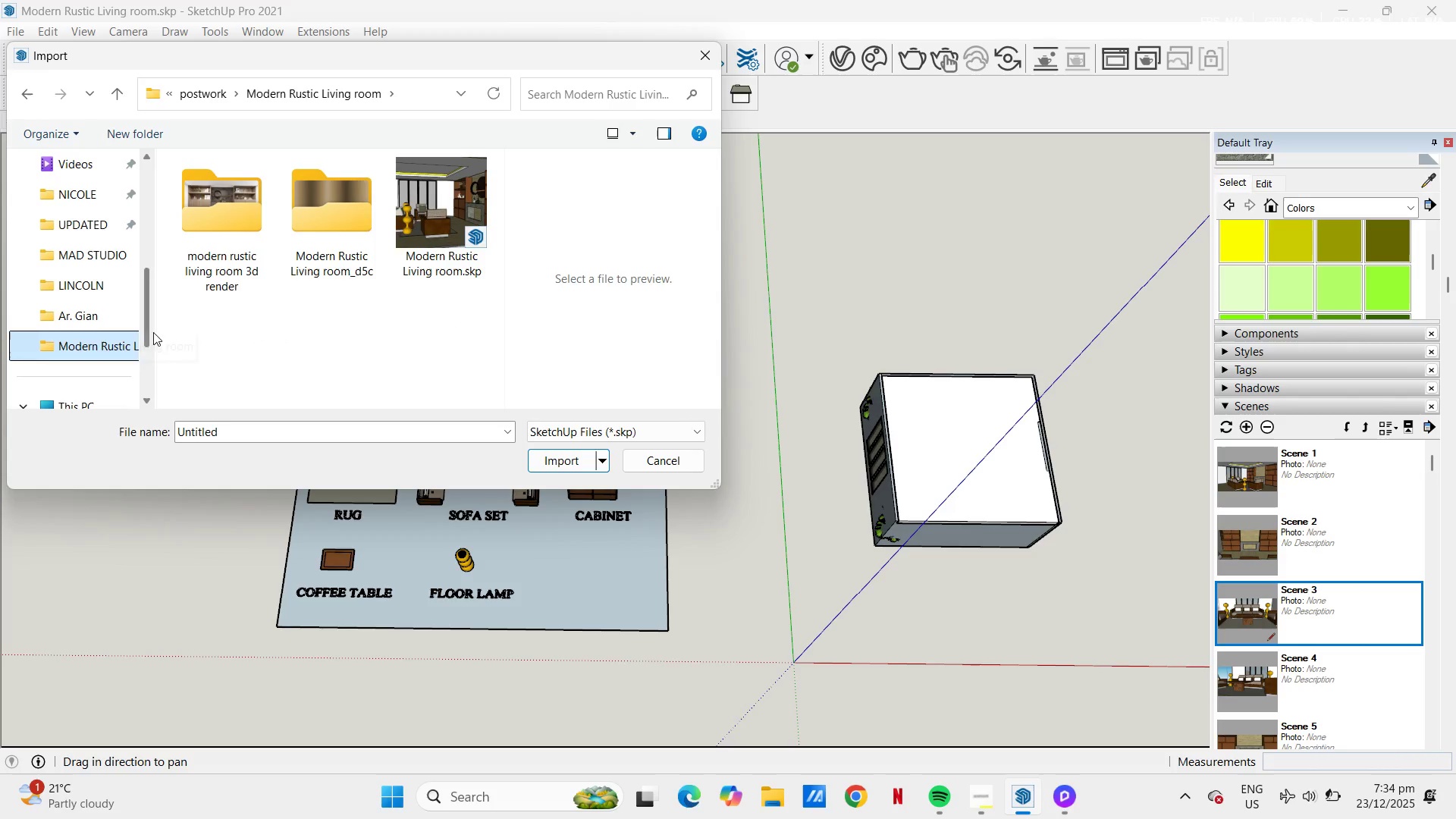 
mouse_move([358, 271])
 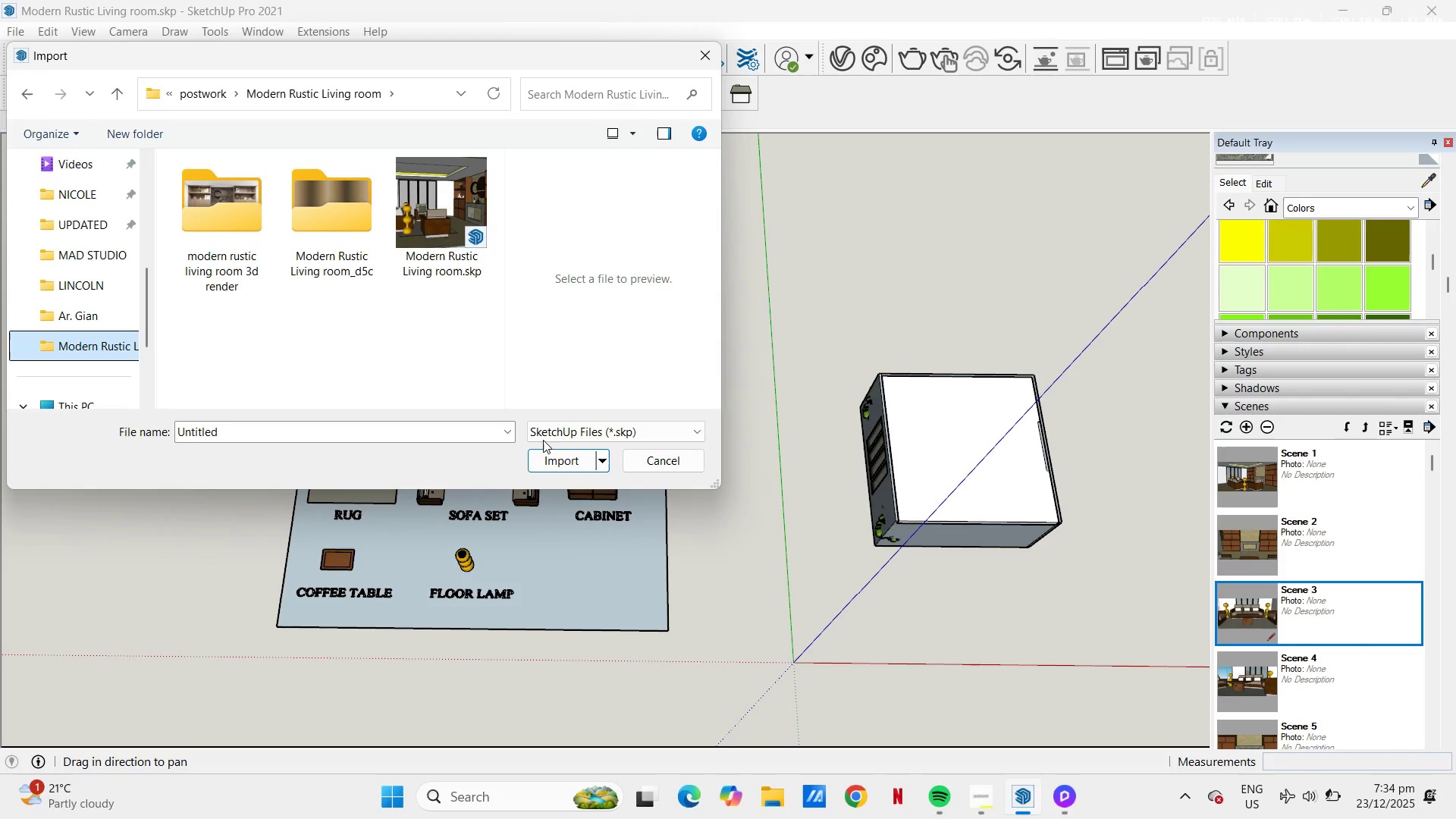 
double_click([544, 436])
 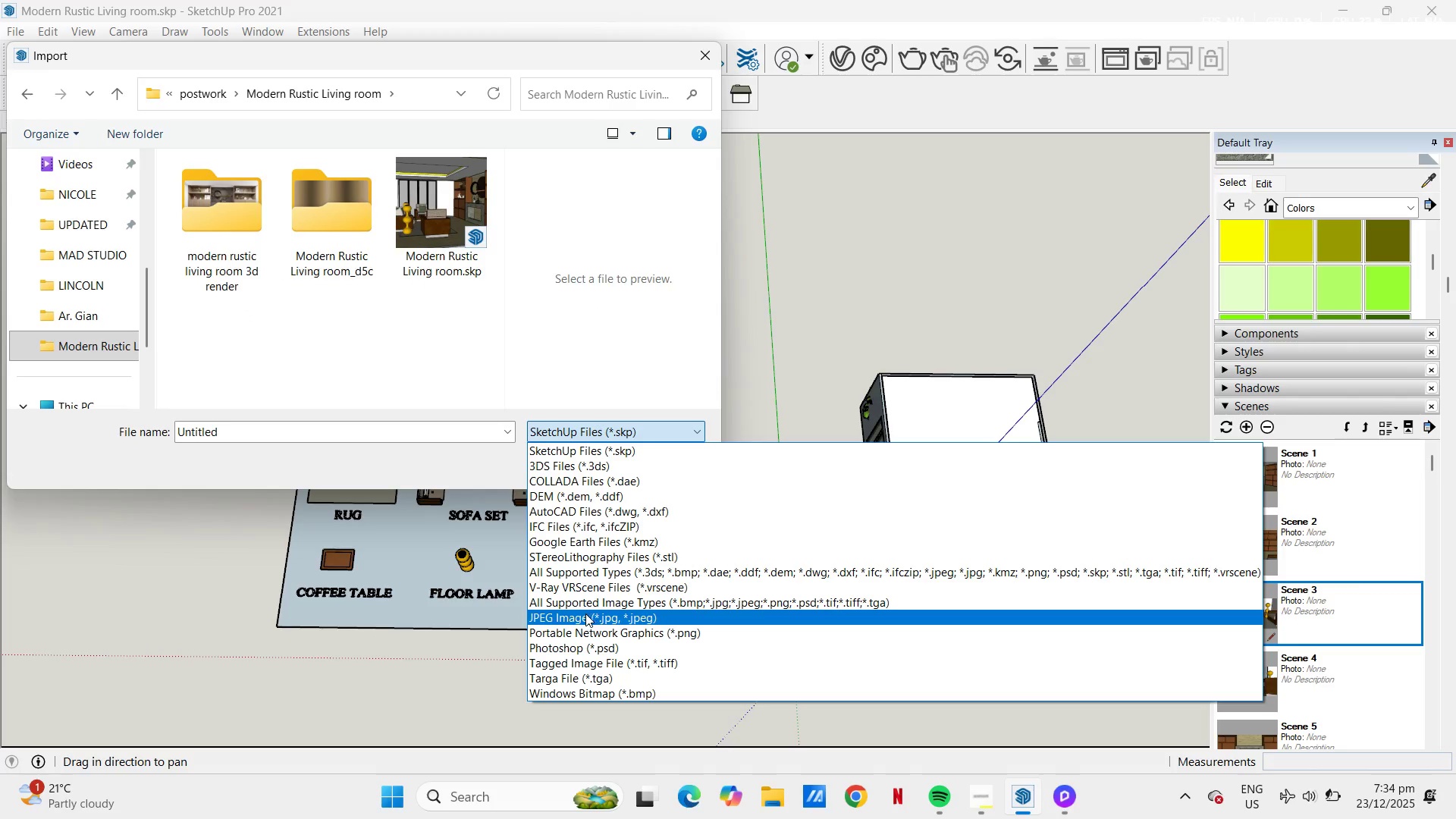 
left_click([586, 604])
 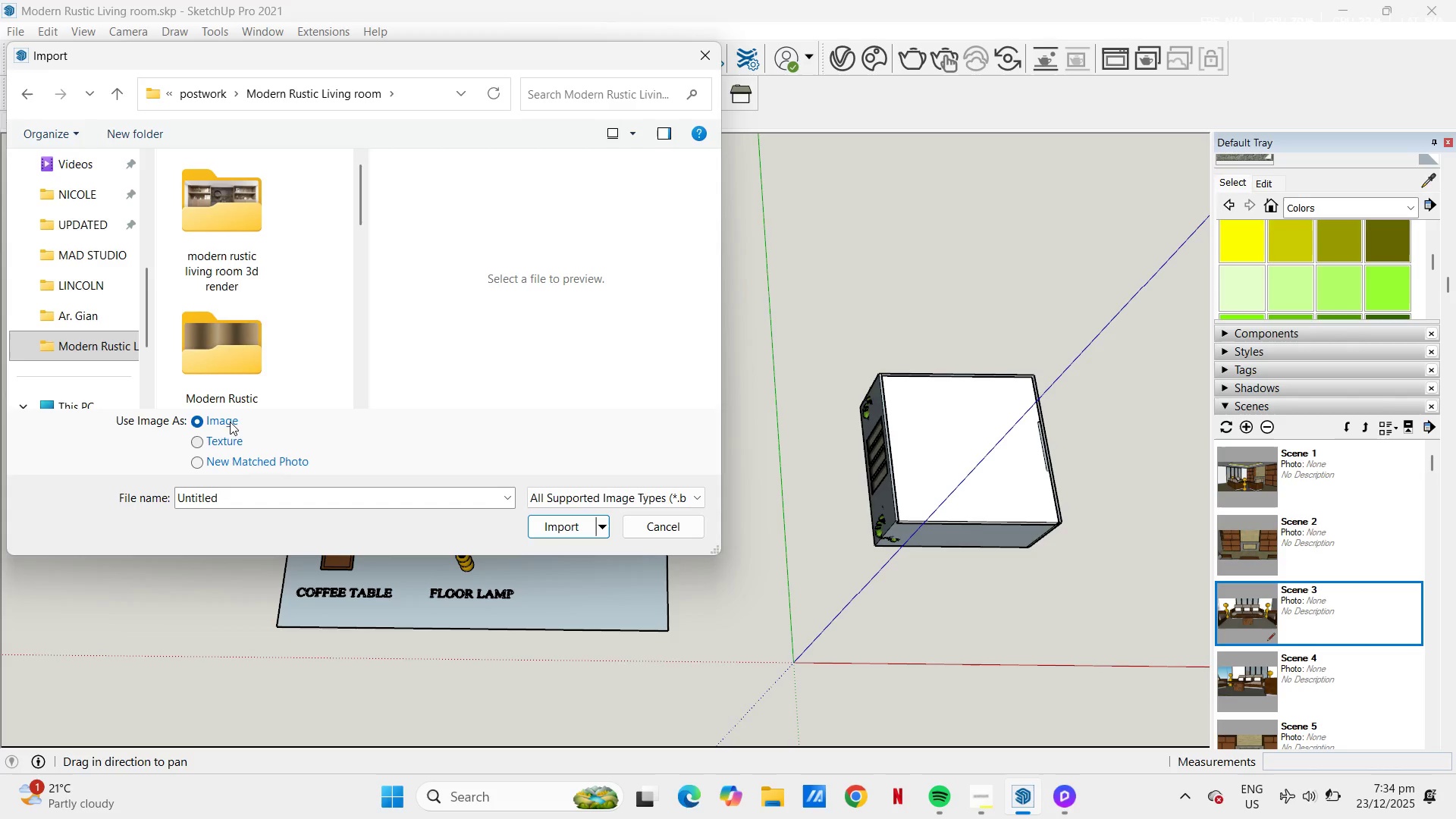 
scroll: coordinate [227, 280], scroll_direction: down, amount: 6.0
 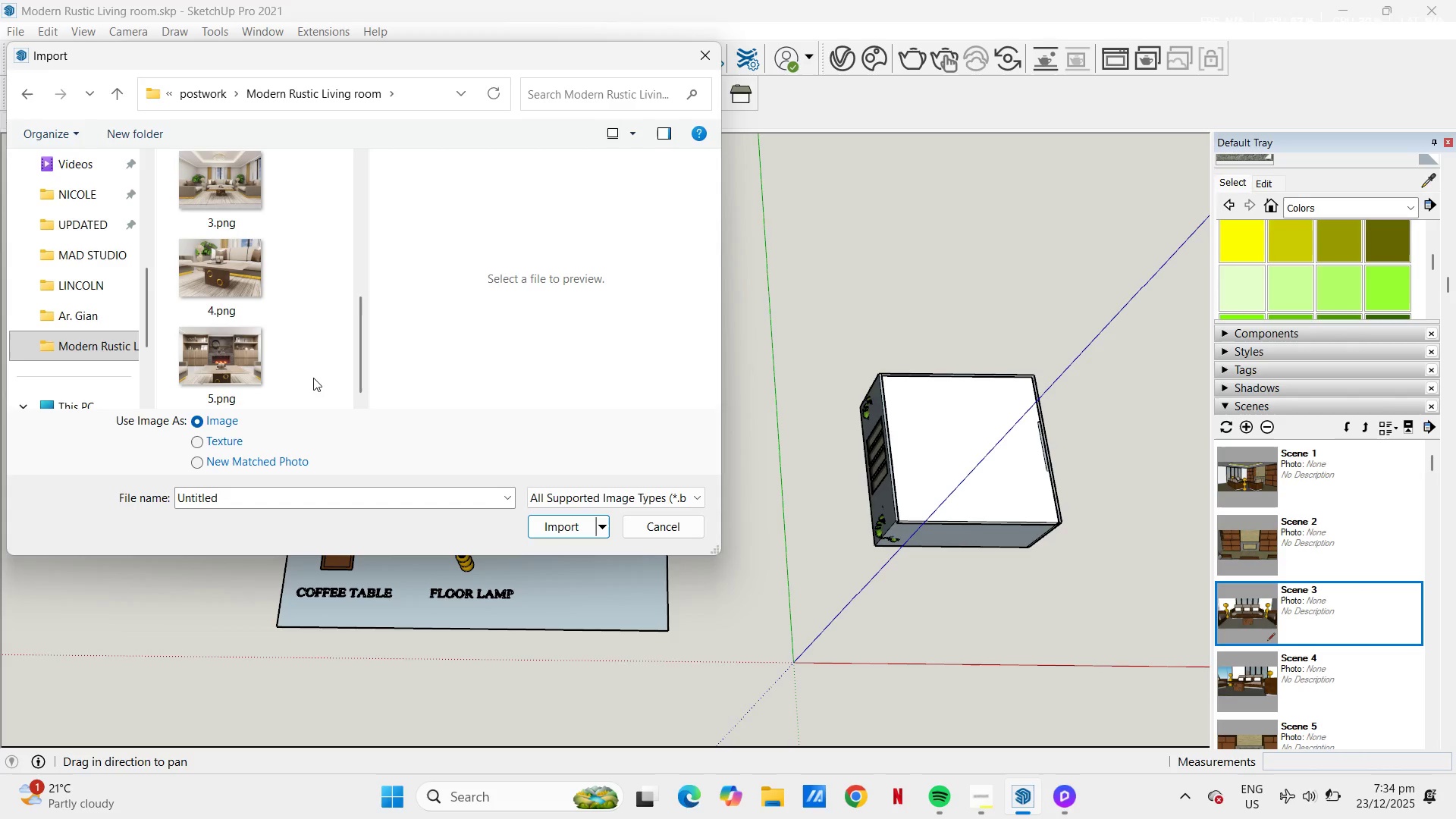 
scroll: coordinate [313, 378], scroll_direction: up, amount: 2.0
 